 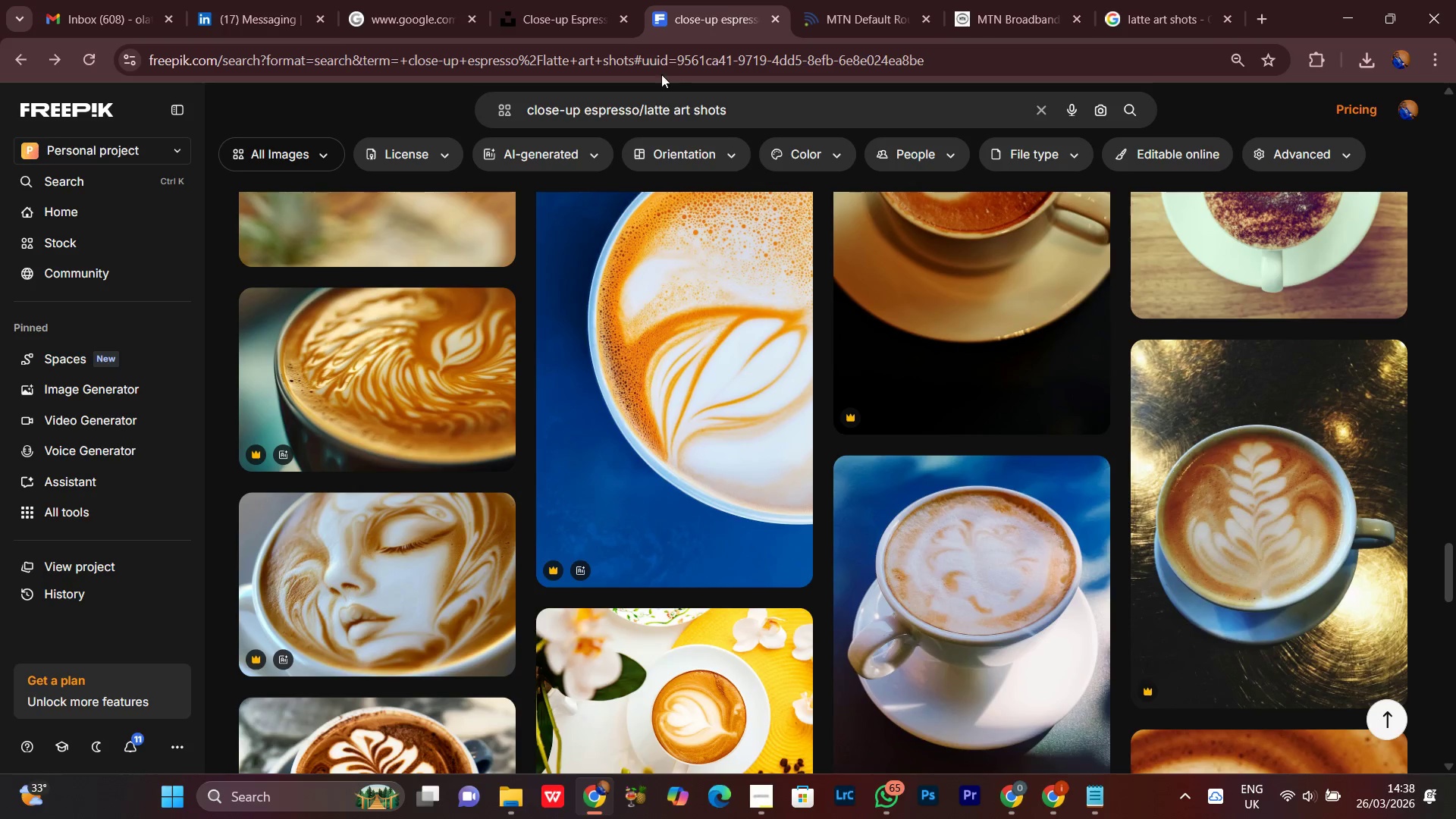 
left_click([740, 104])
 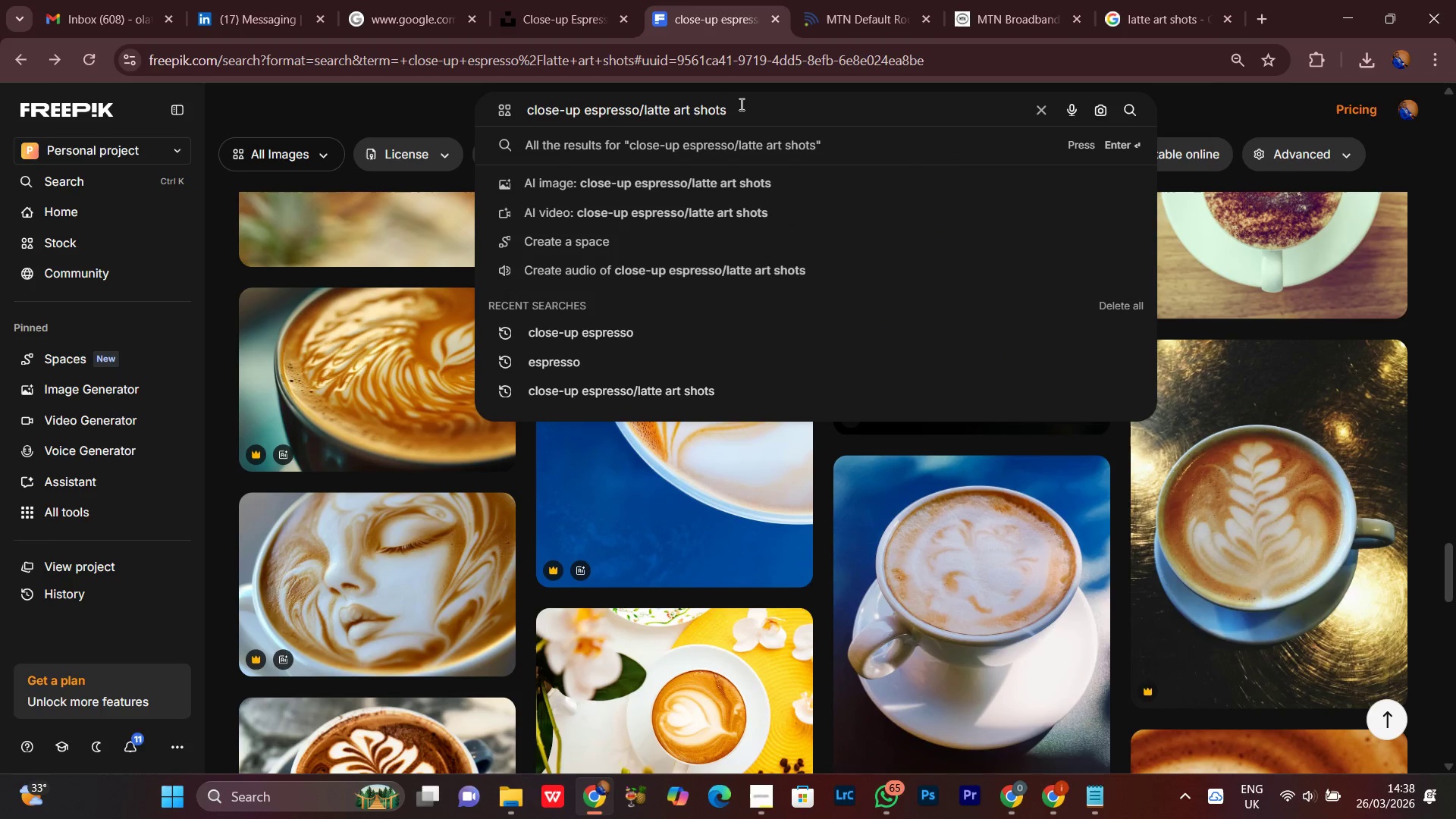 
key(Control+A)
 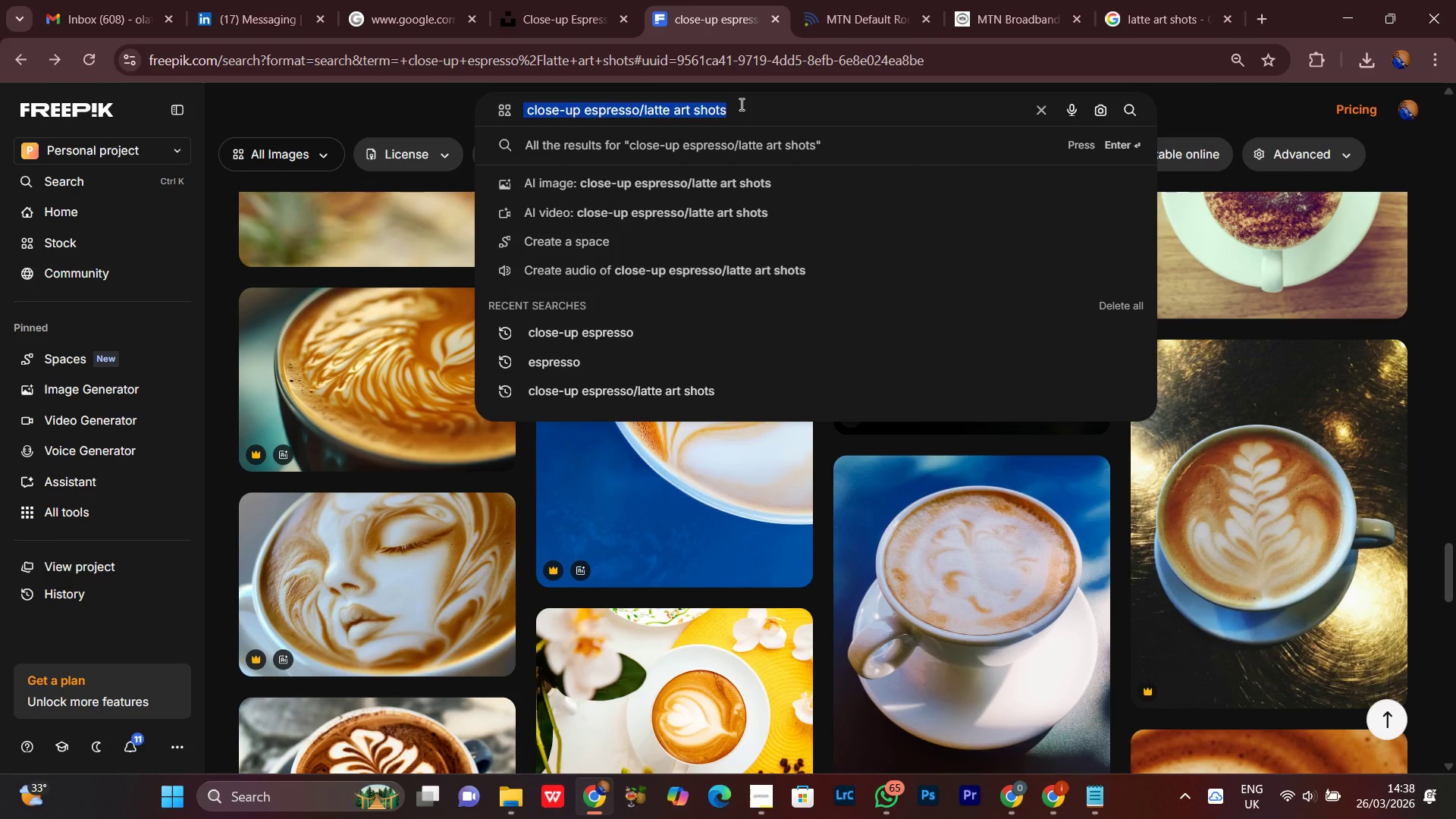 
key(Control+V)
 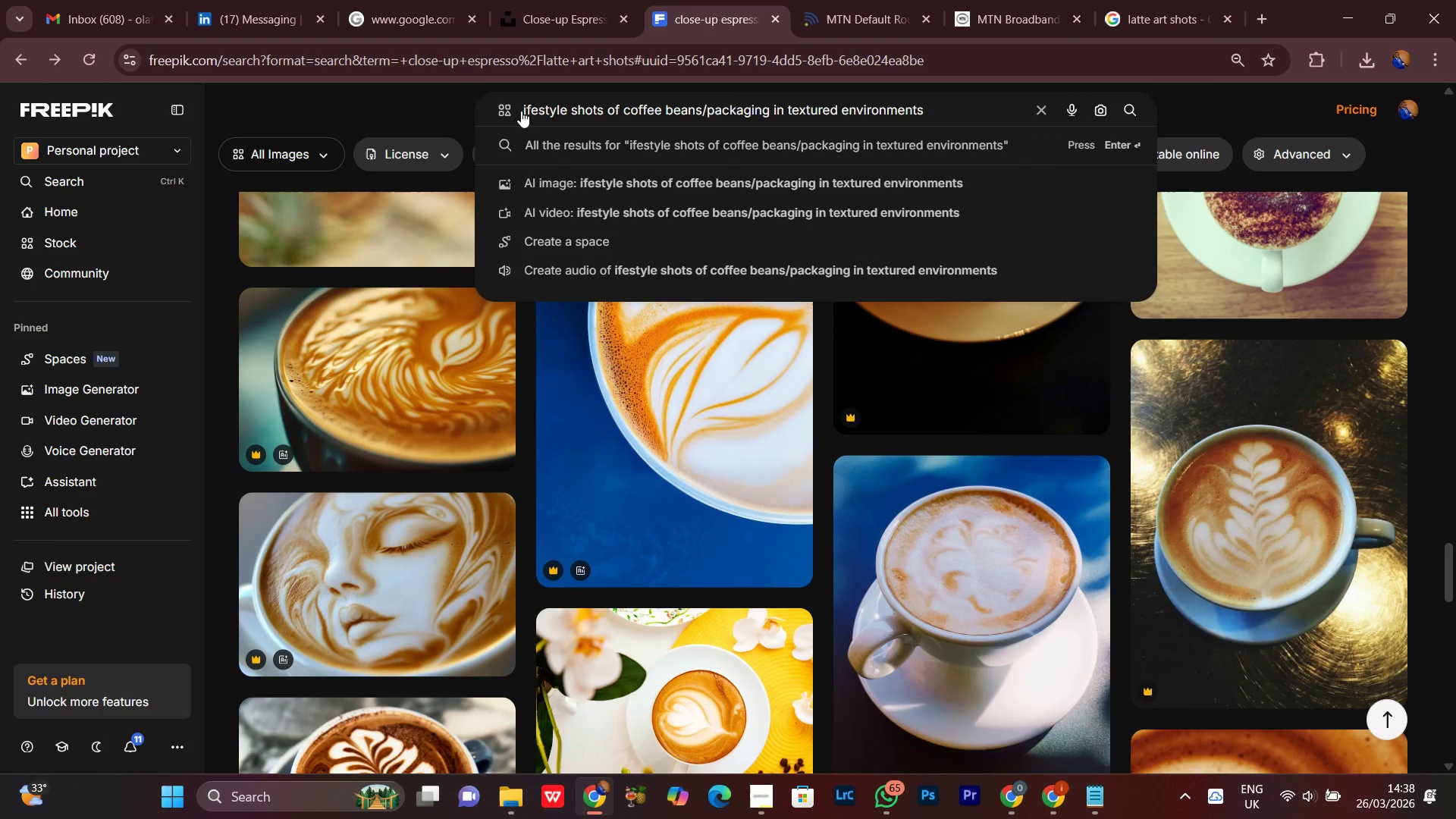 
left_click([520, 108])
 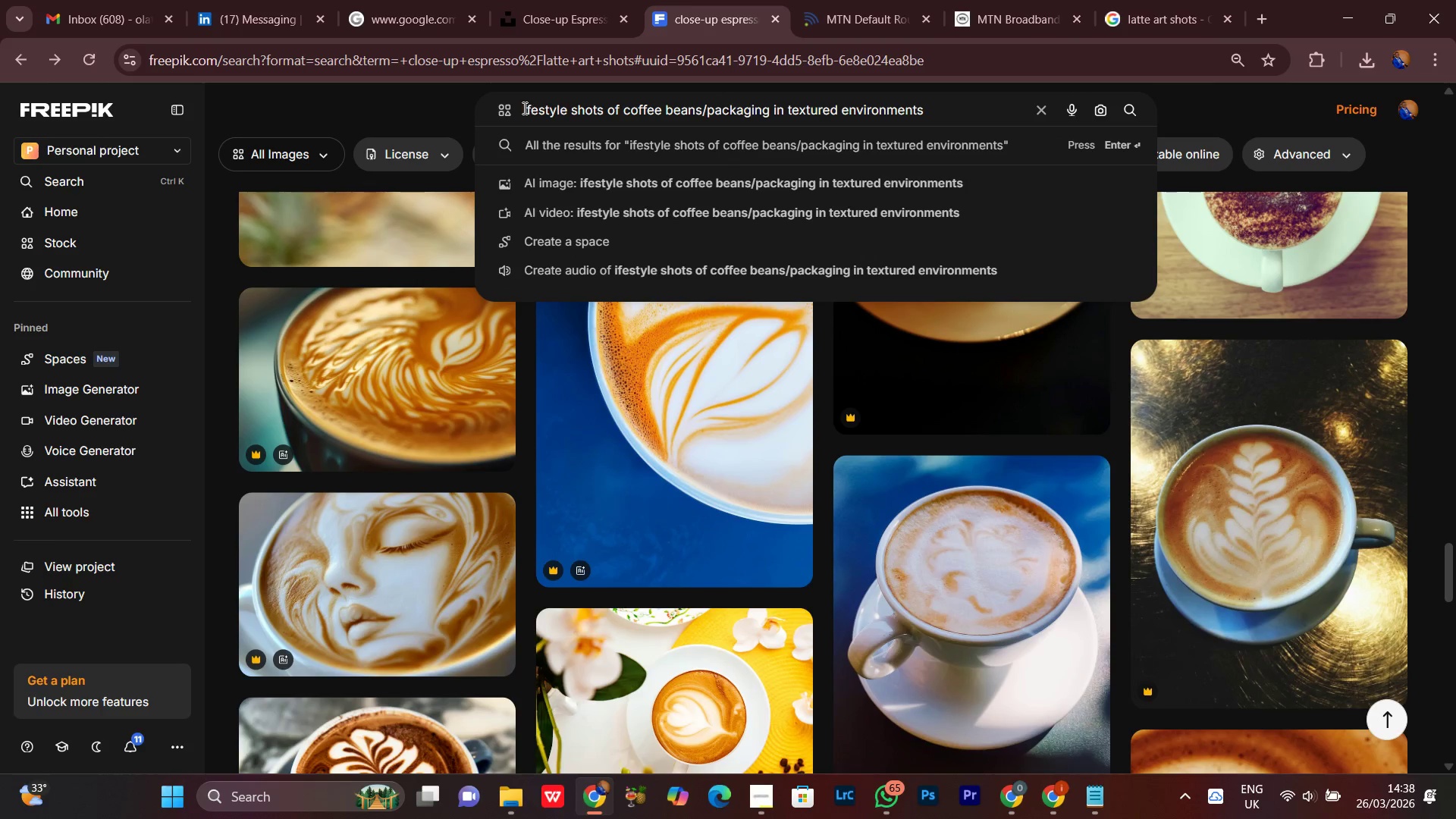 
left_click([523, 110])
 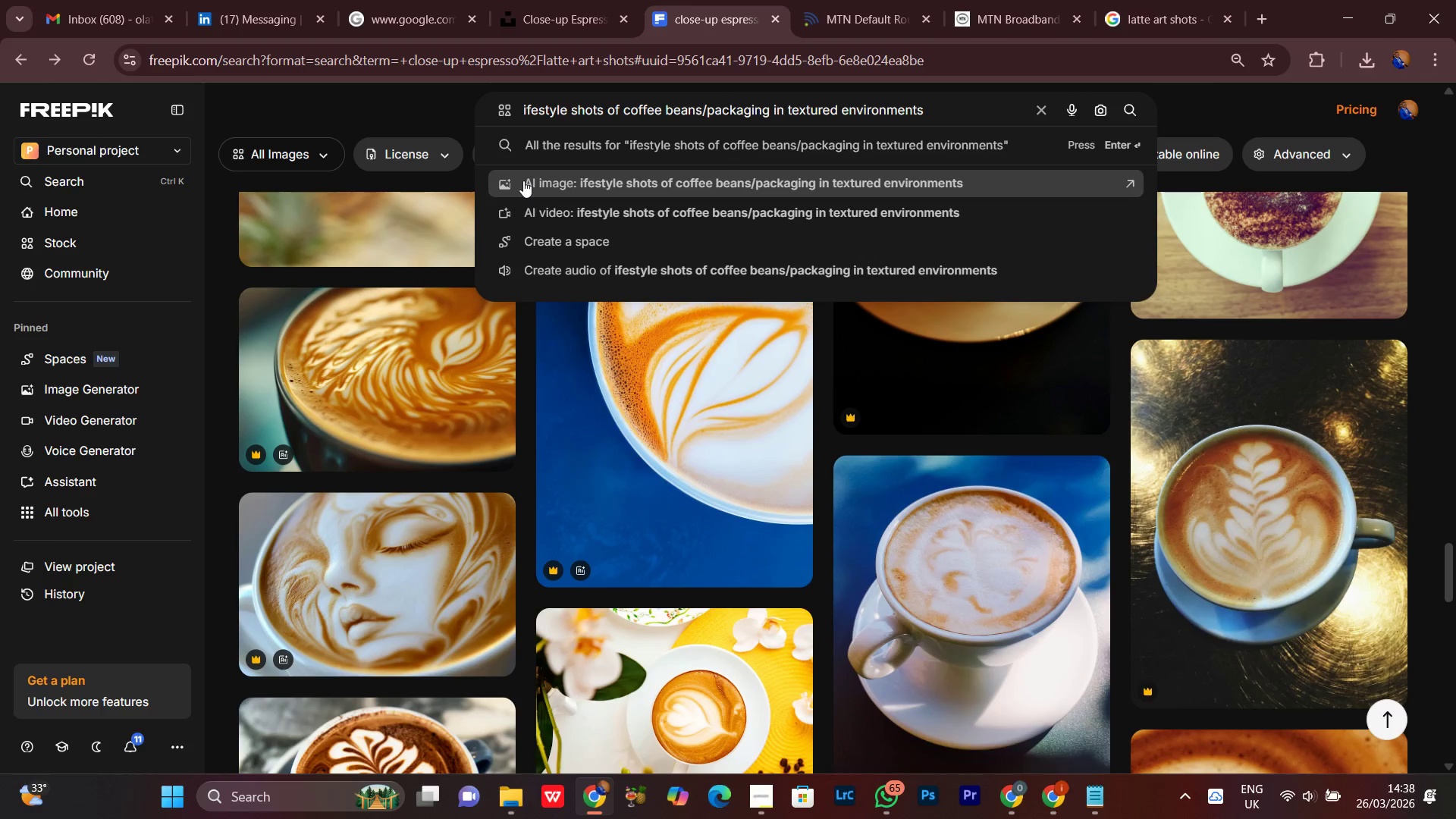 
key(L)
 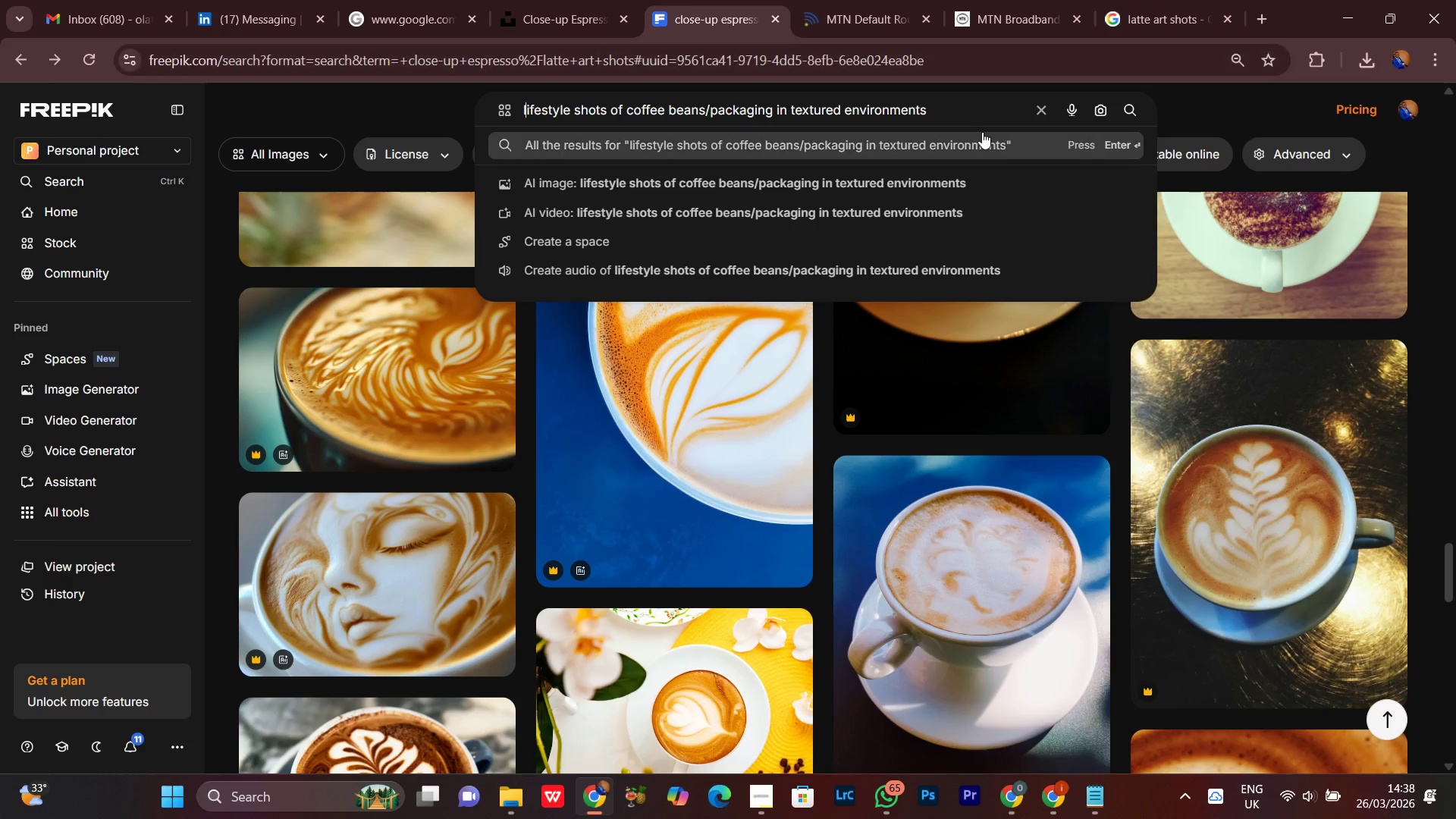 
key(Enter)
 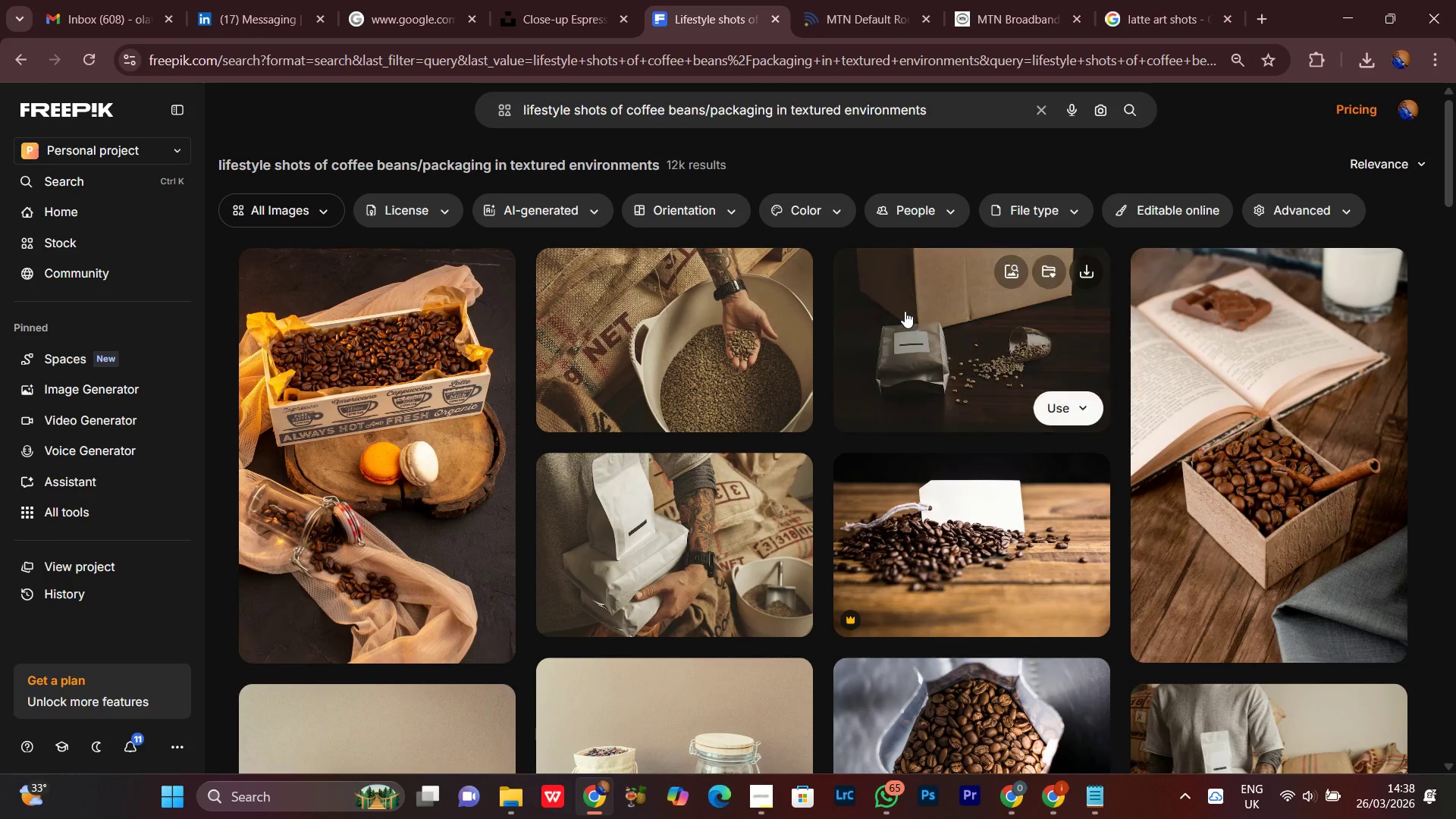 
scroll: coordinate [1293, 699], scroll_direction: down, amount: 7.0
 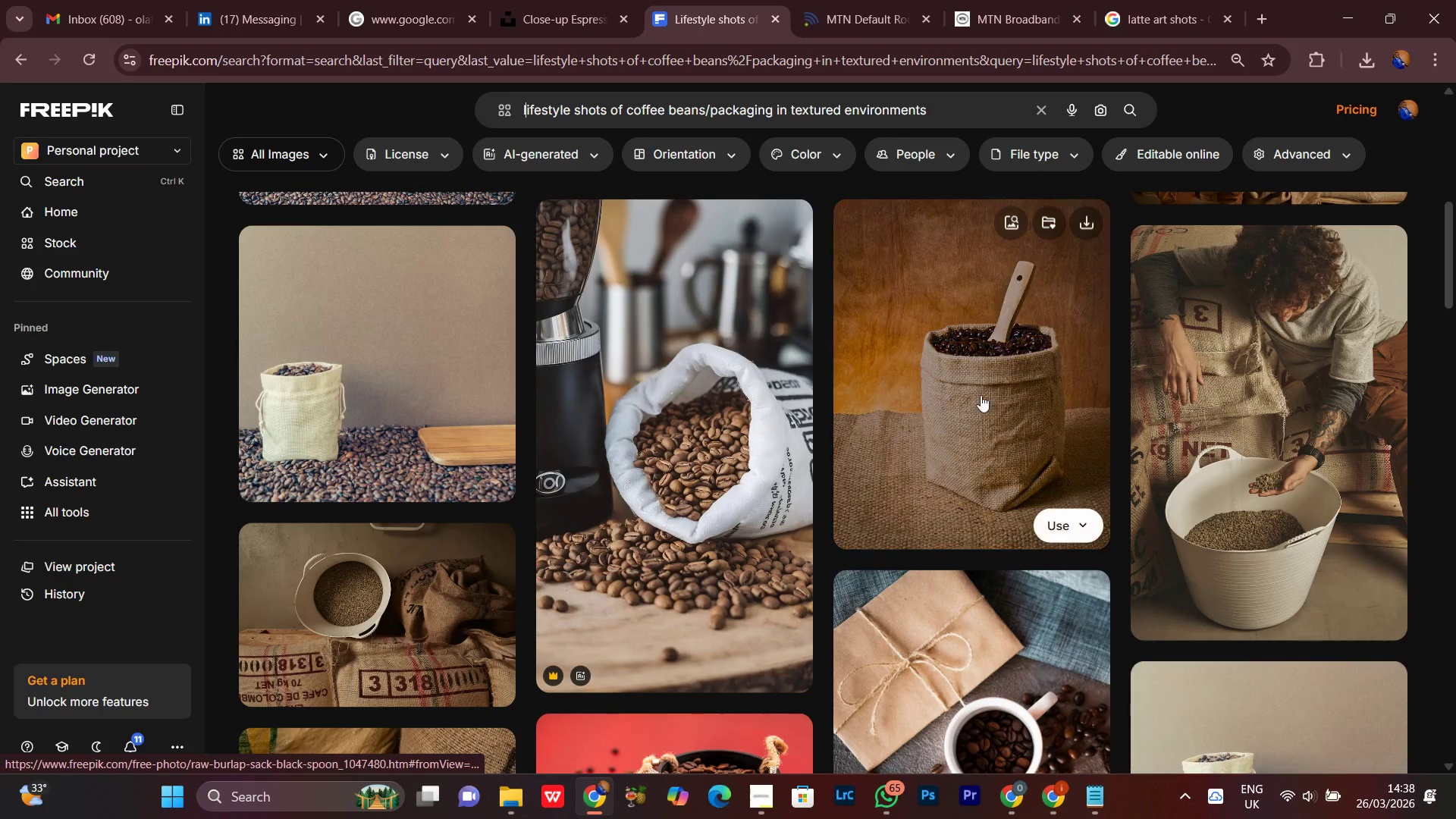 
scroll: coordinate [1059, 482], scroll_direction: up, amount: 1.0
 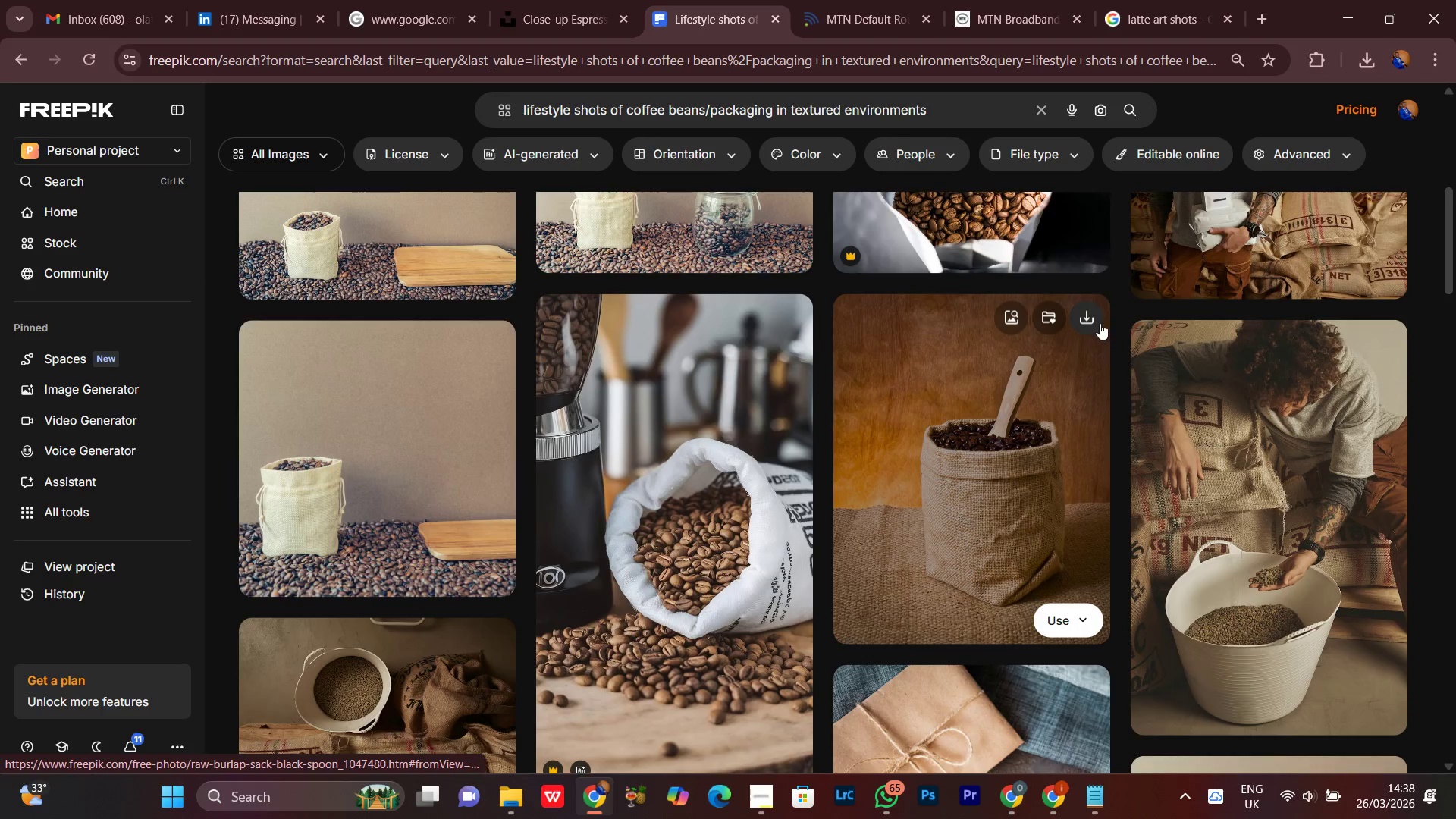 
left_click([1090, 316])
 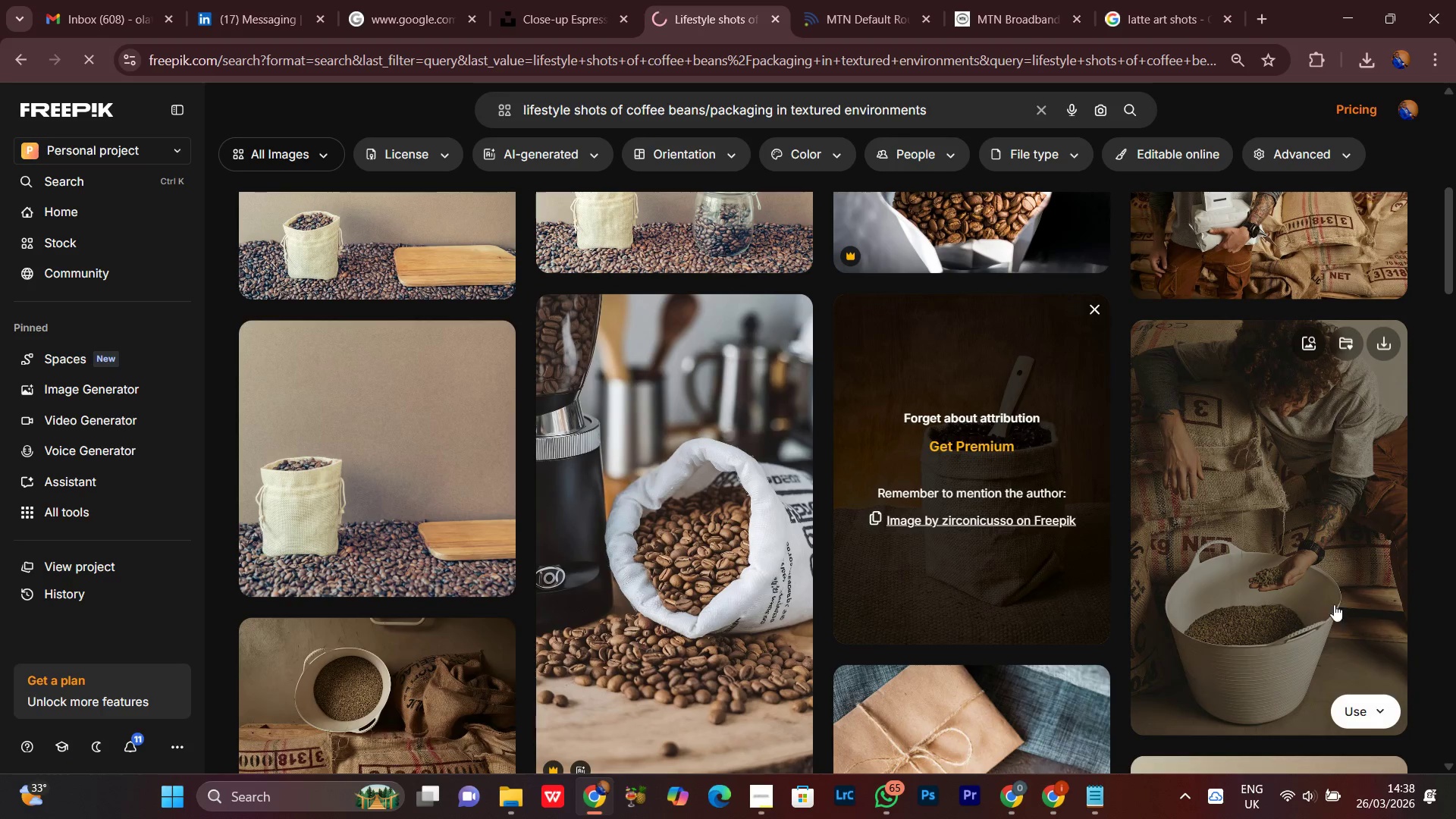 
scroll: coordinate [1368, 599], scroll_direction: down, amount: 5.0
 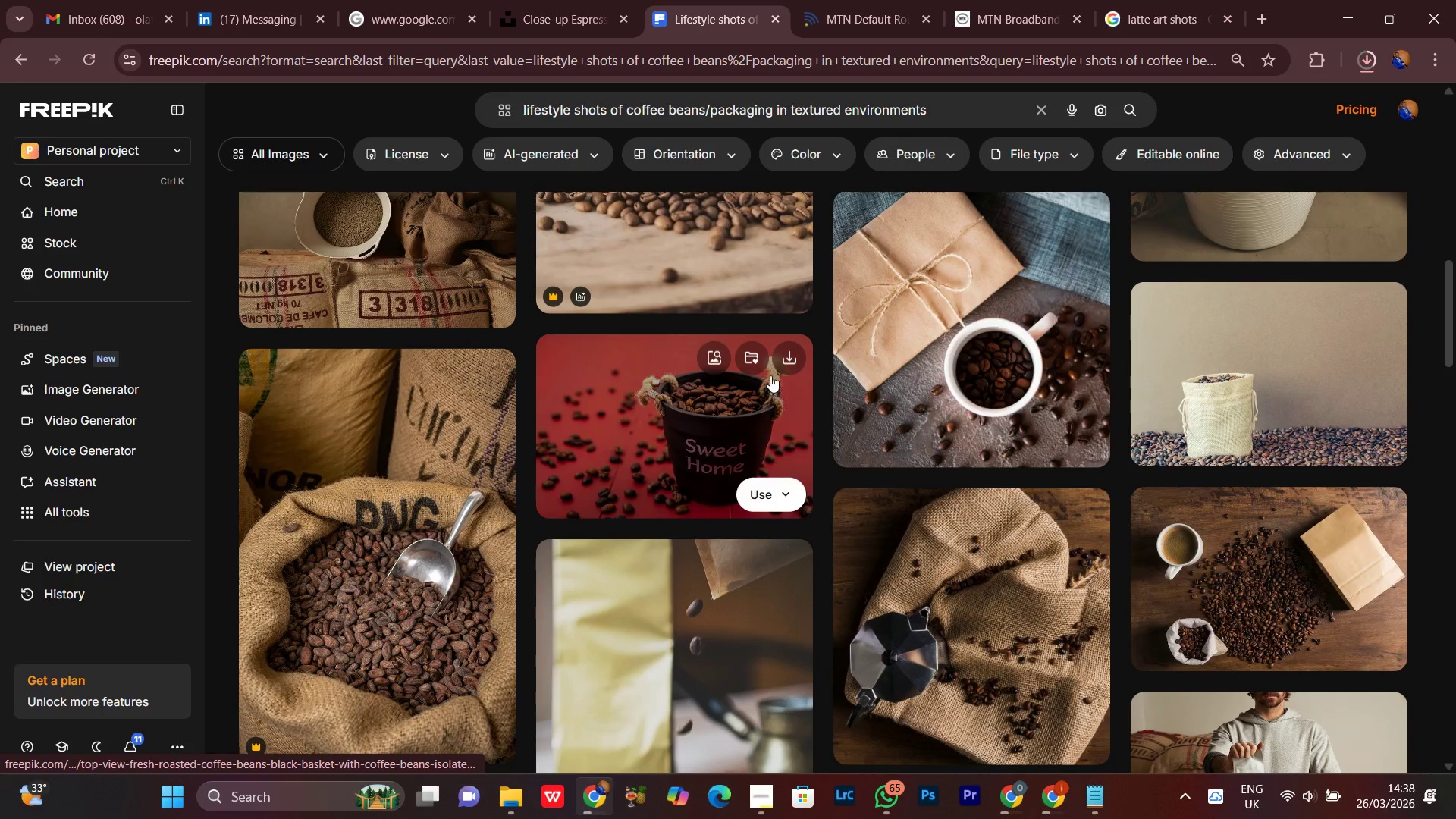 
left_click([784, 356])
 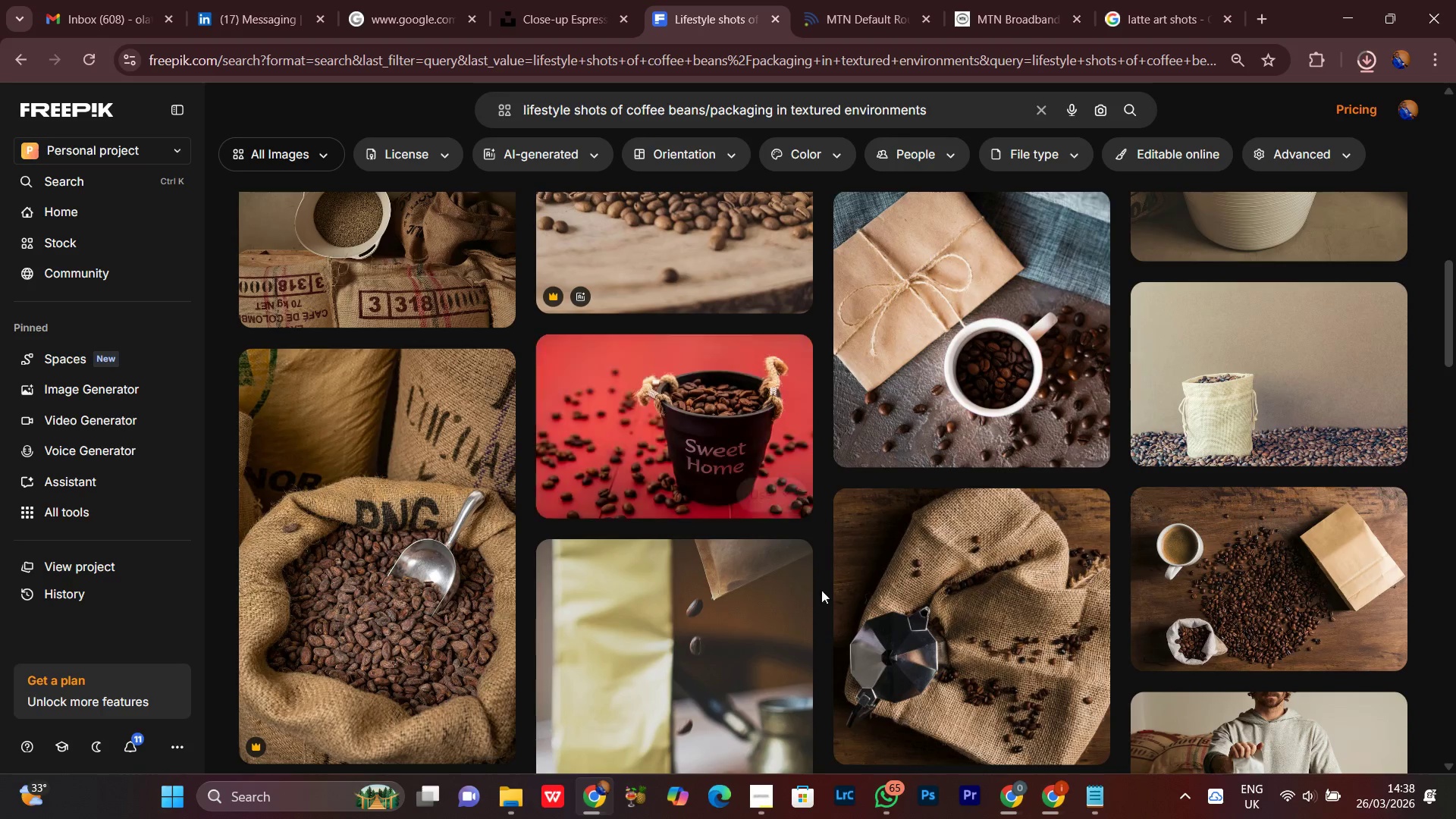 
scroll: coordinate [849, 609], scroll_direction: down, amount: 3.0
 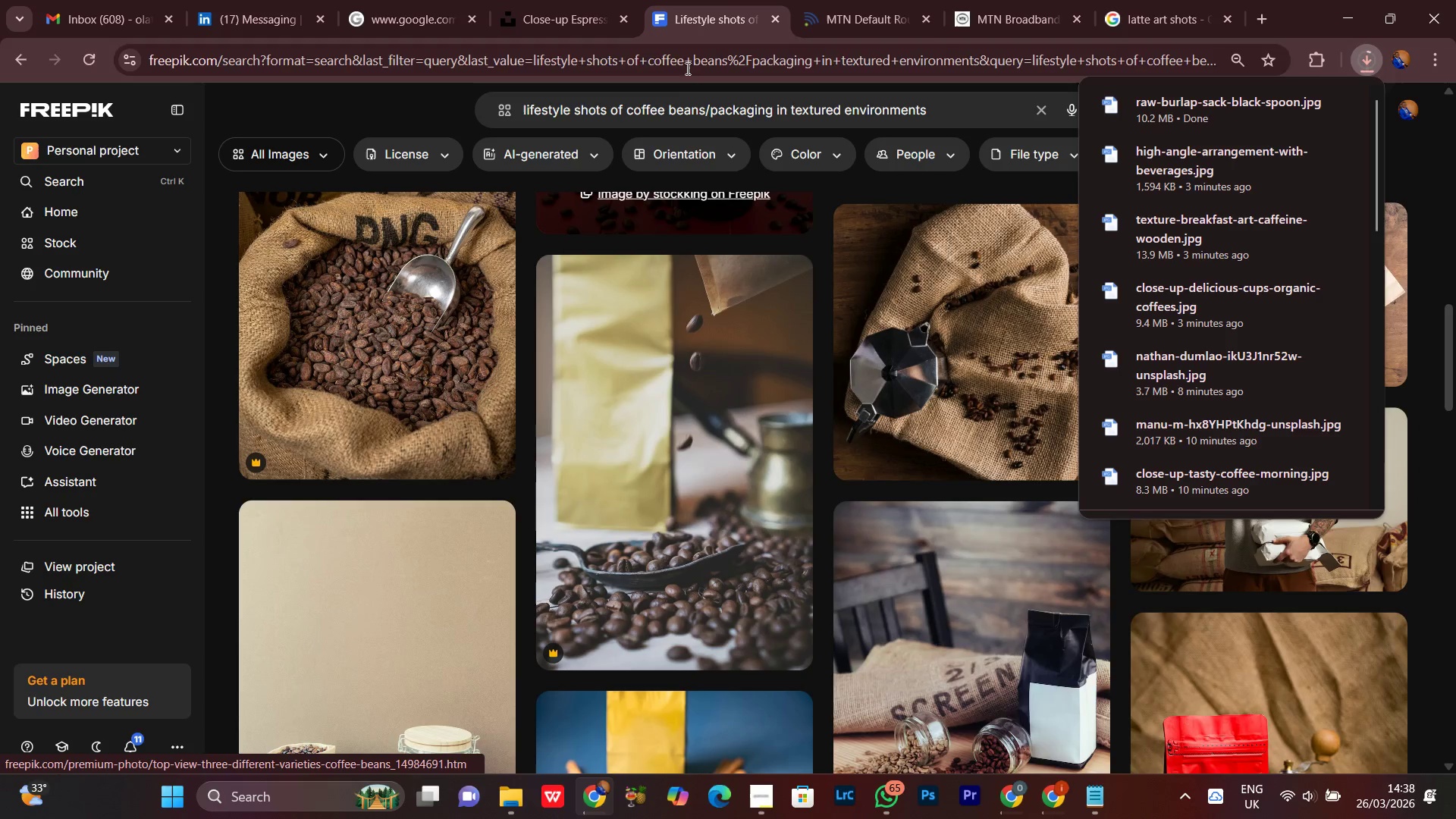 
left_click([566, 9])
 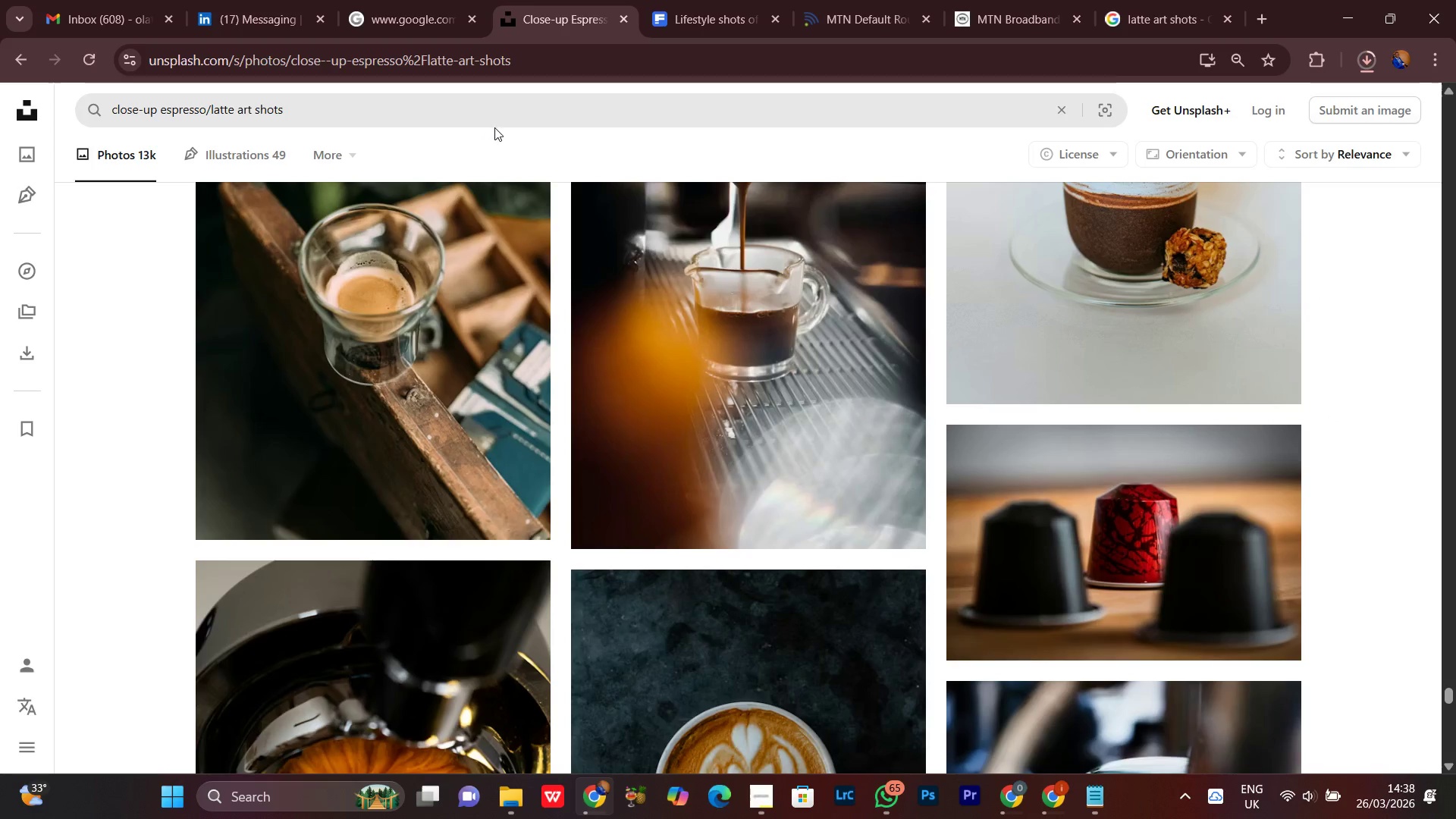 
left_click([467, 113])
 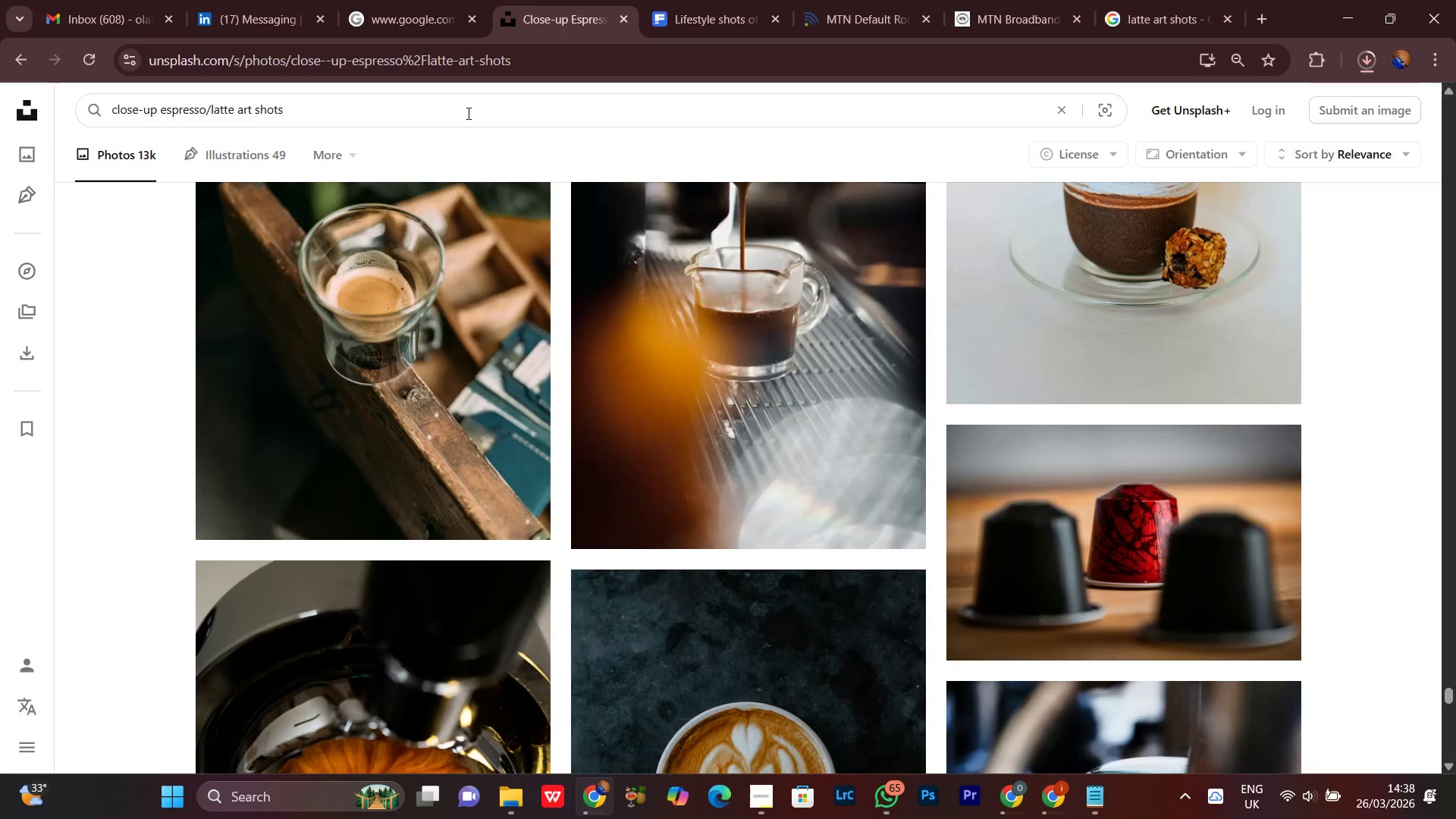 
key(Control+A)
 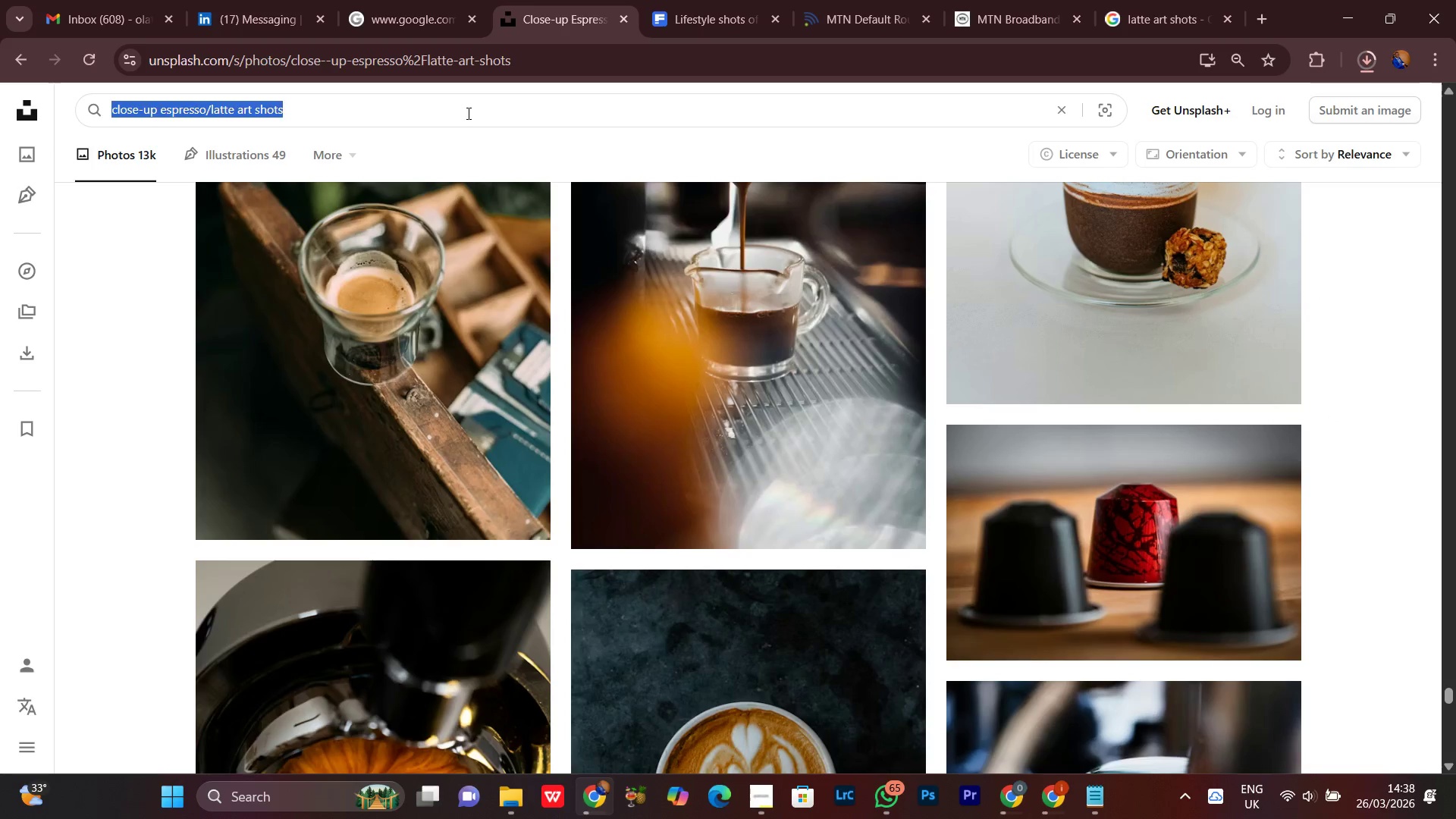 
key(Control+V)
 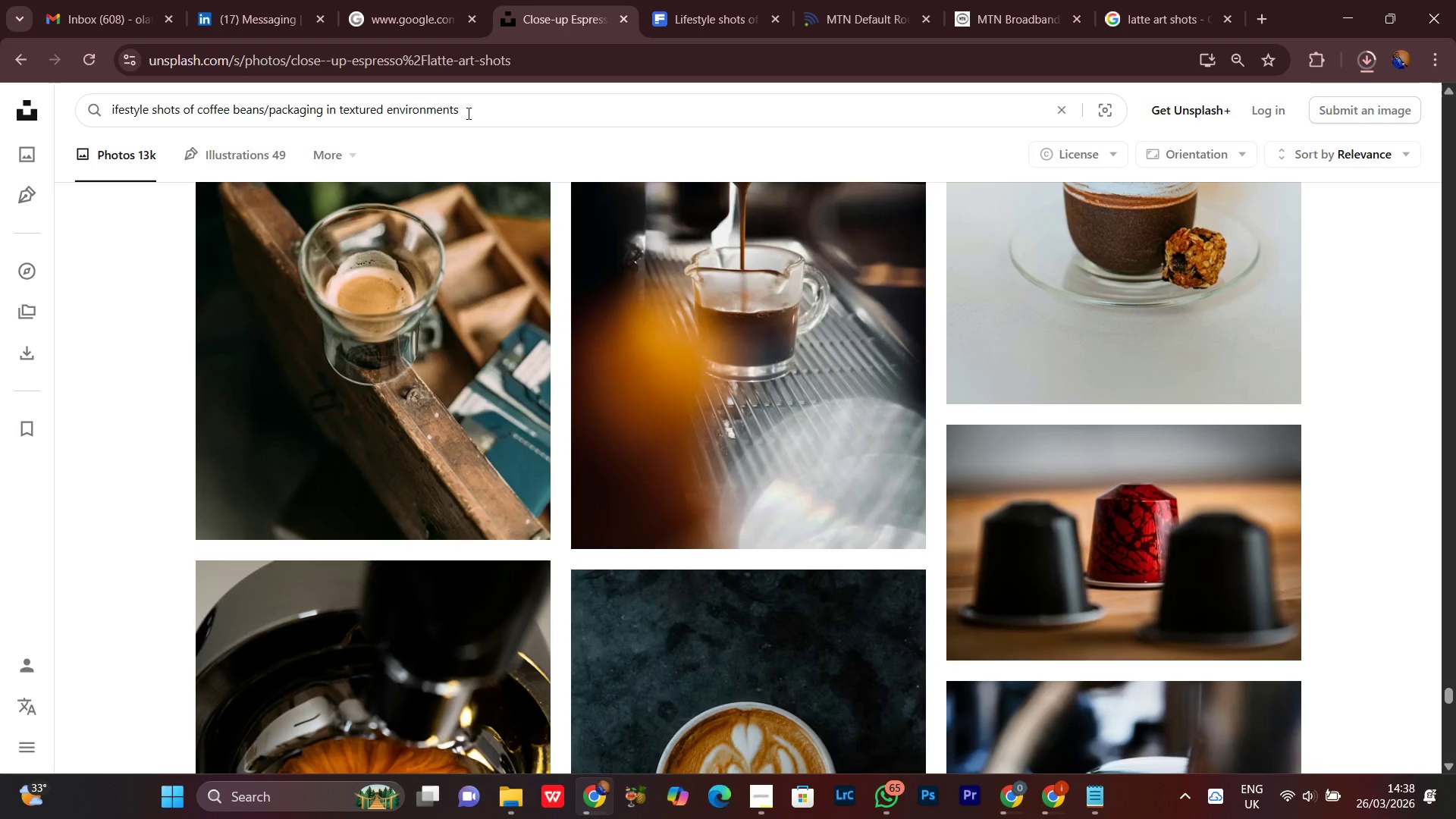 
key(Enter)
 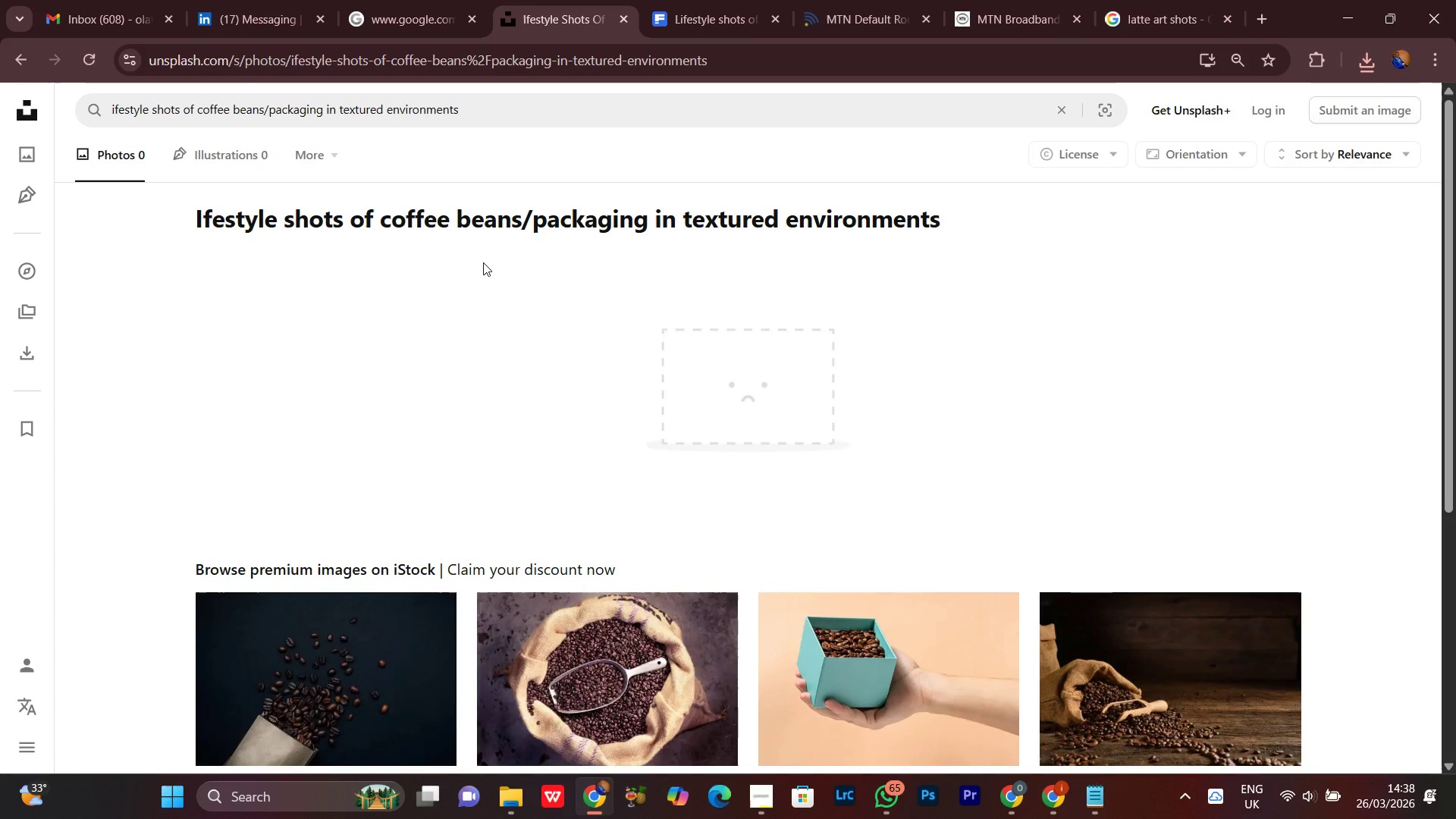 
wait(6.97)
 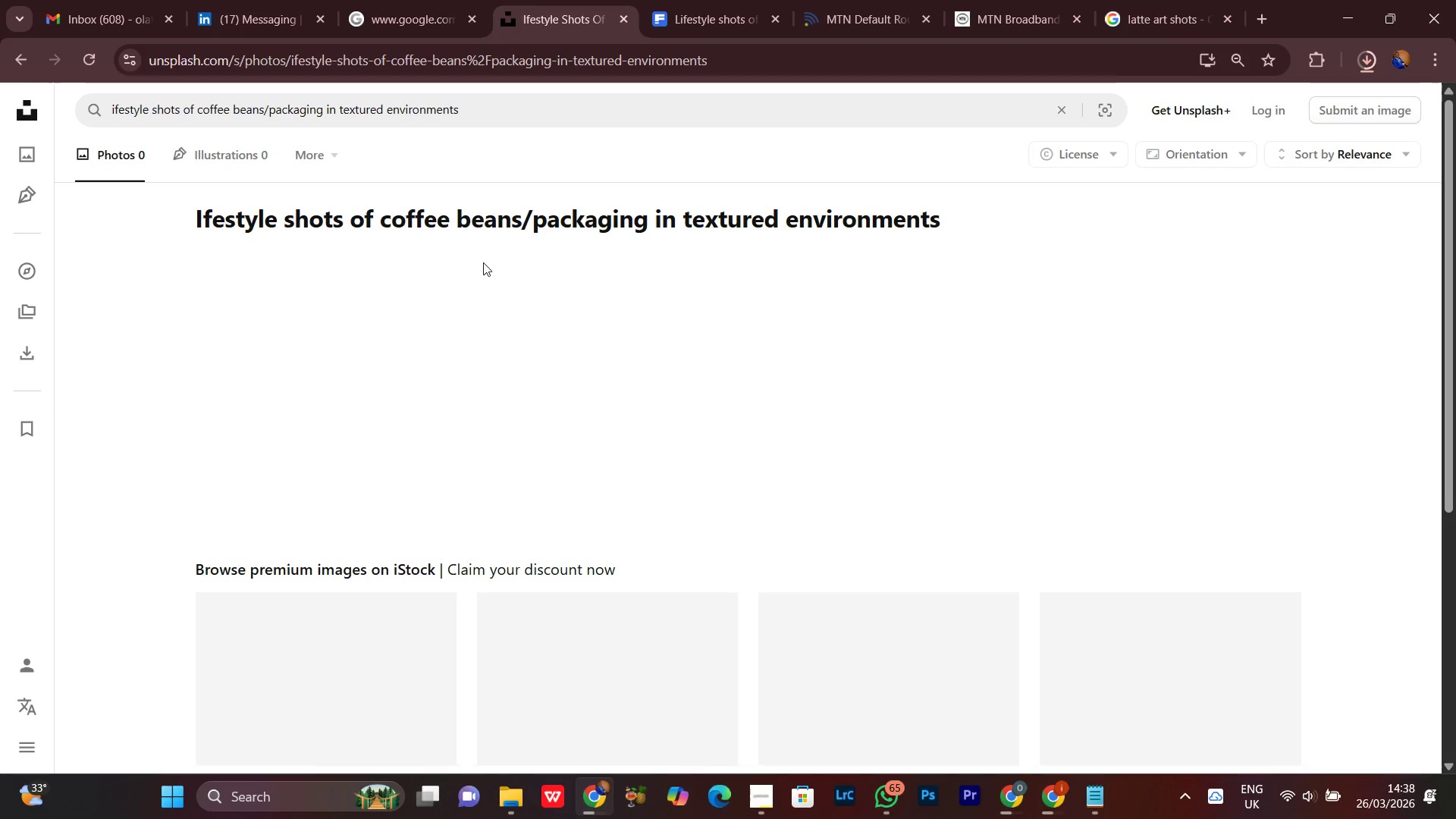 
scroll: coordinate [479, 264], scroll_direction: down, amount: 5.0
 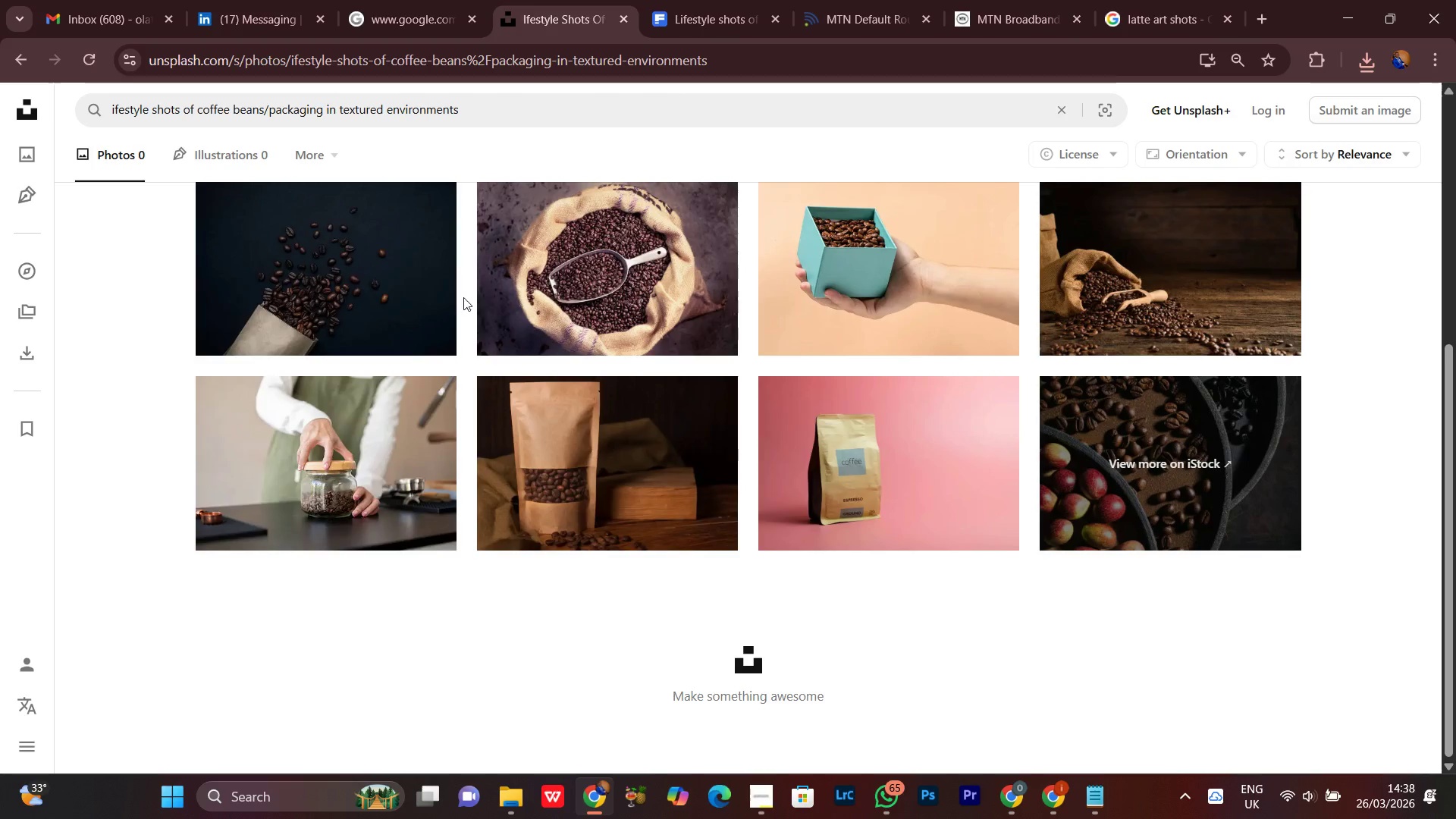 
scroll: coordinate [463, 312], scroll_direction: up, amount: 4.0
 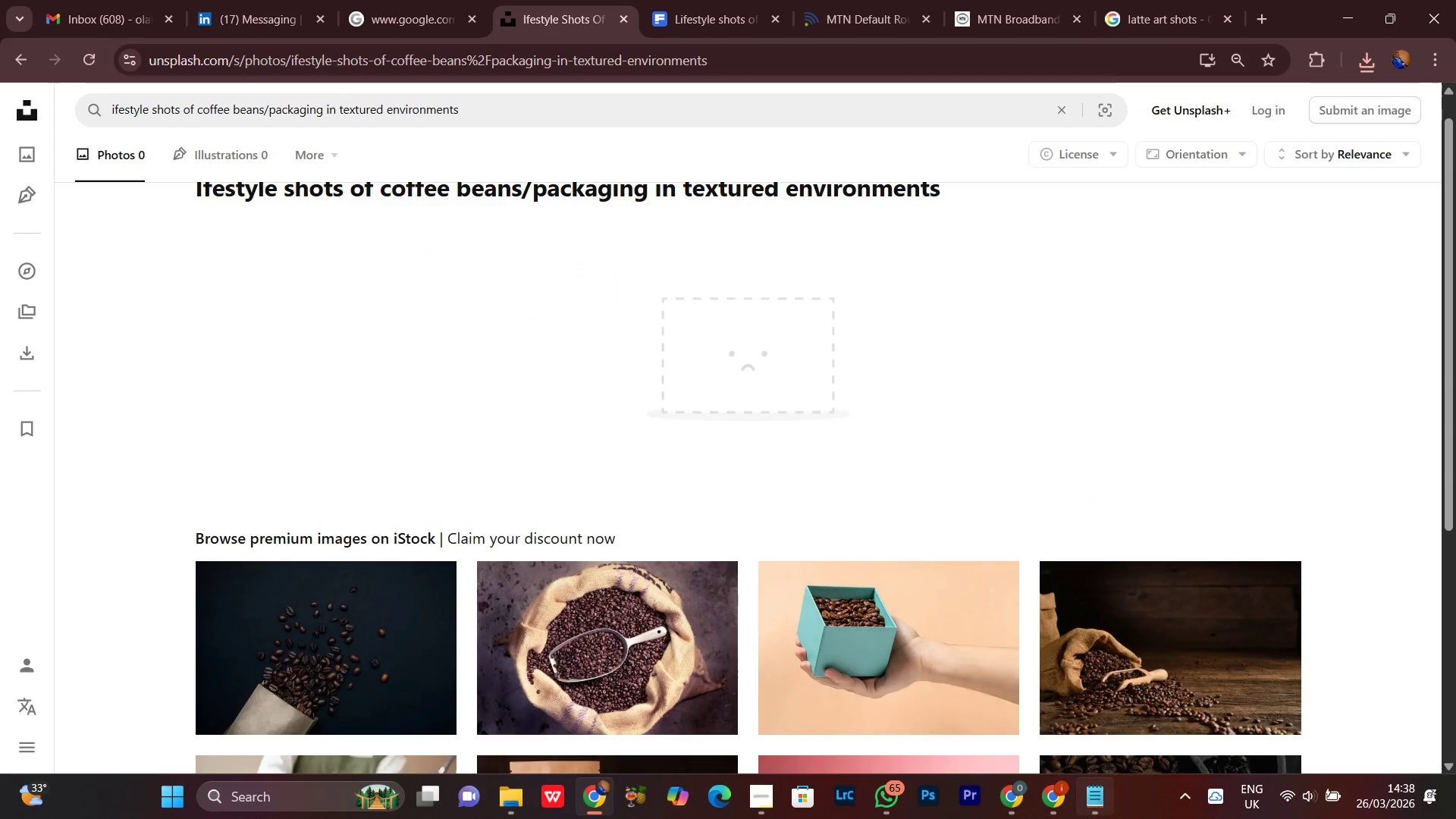 
left_click([1092, 811])
 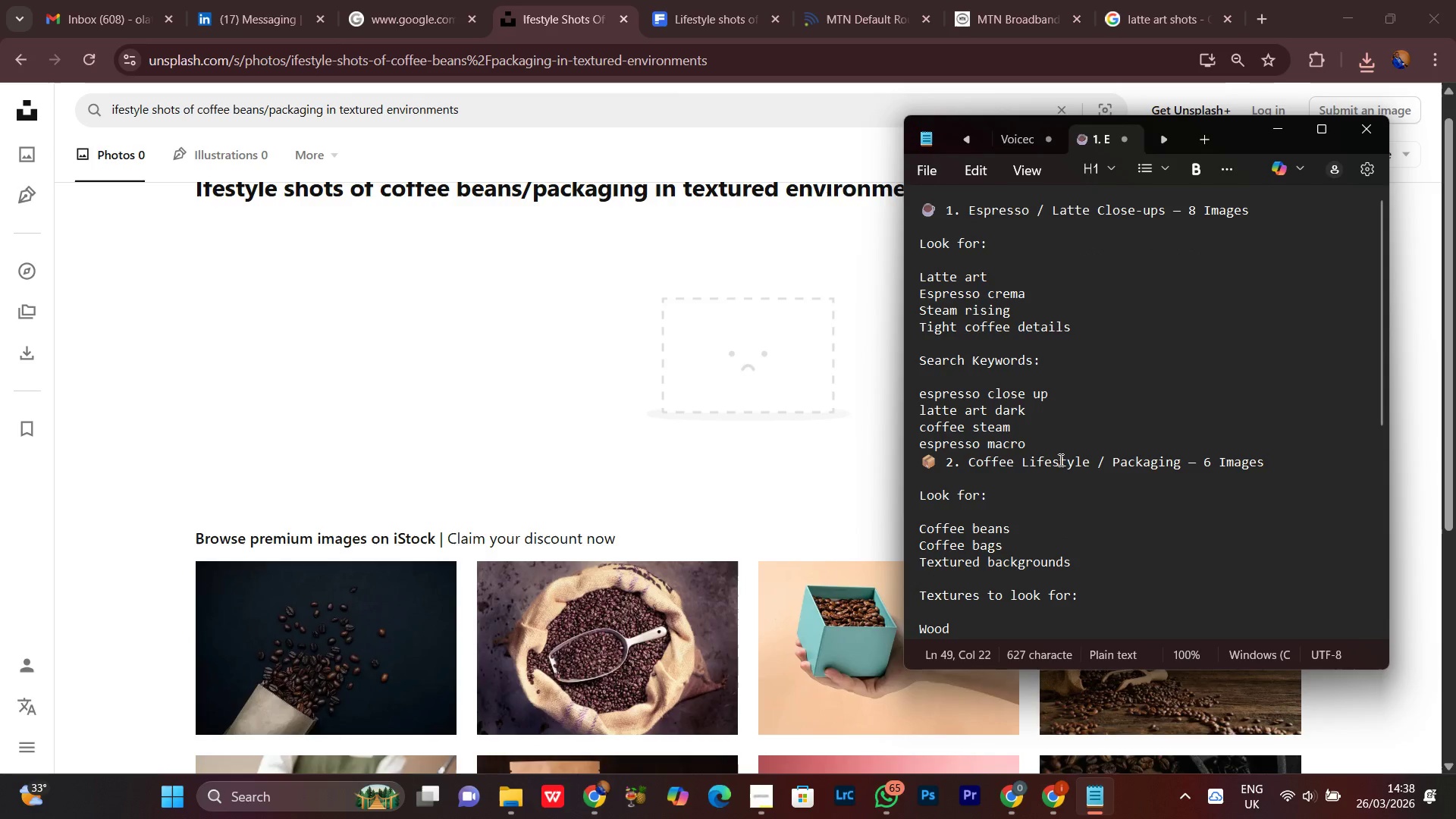 
scroll: coordinate [1062, 454], scroll_direction: down, amount: 2.0
 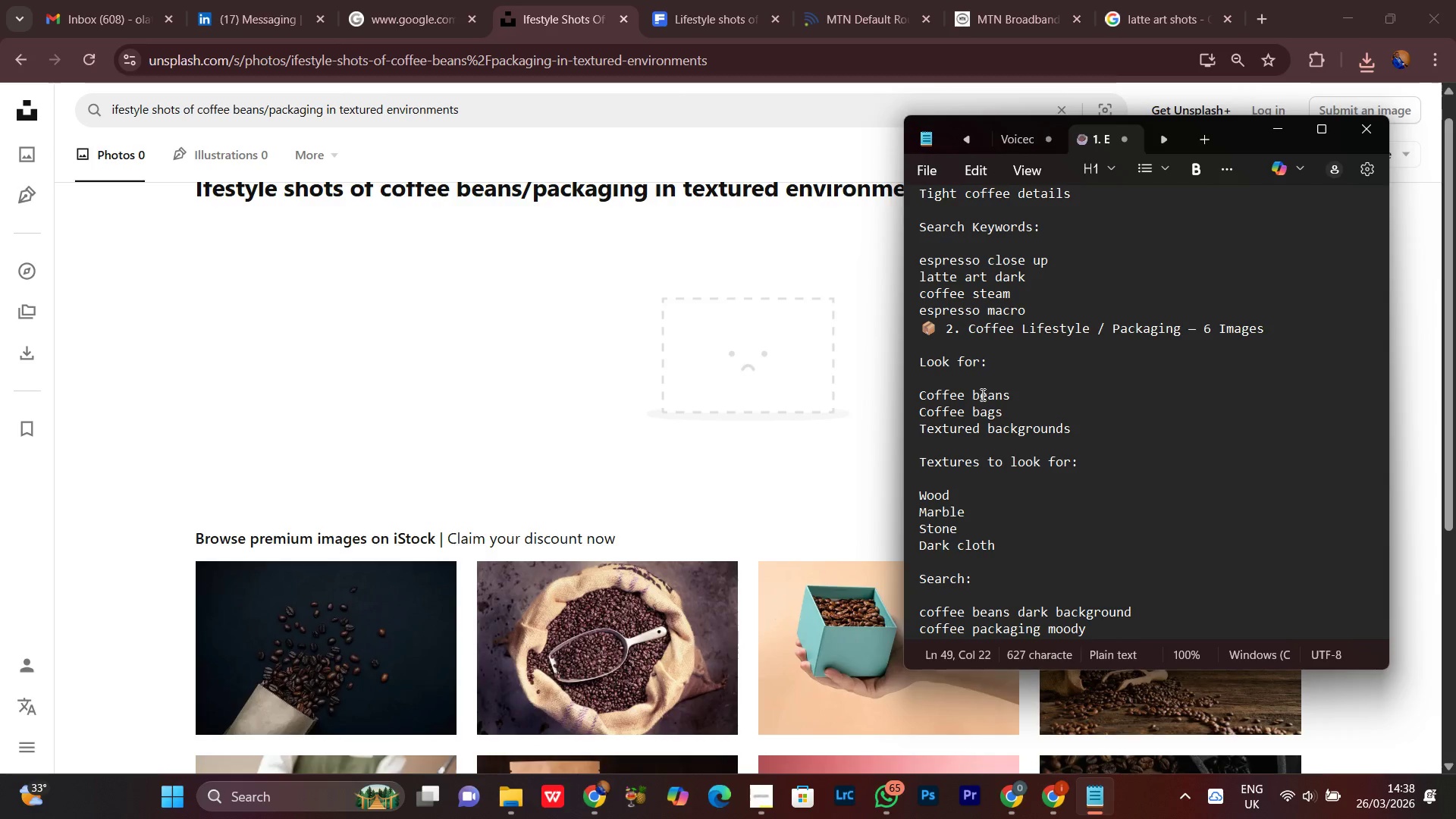 
wait(18.12)
 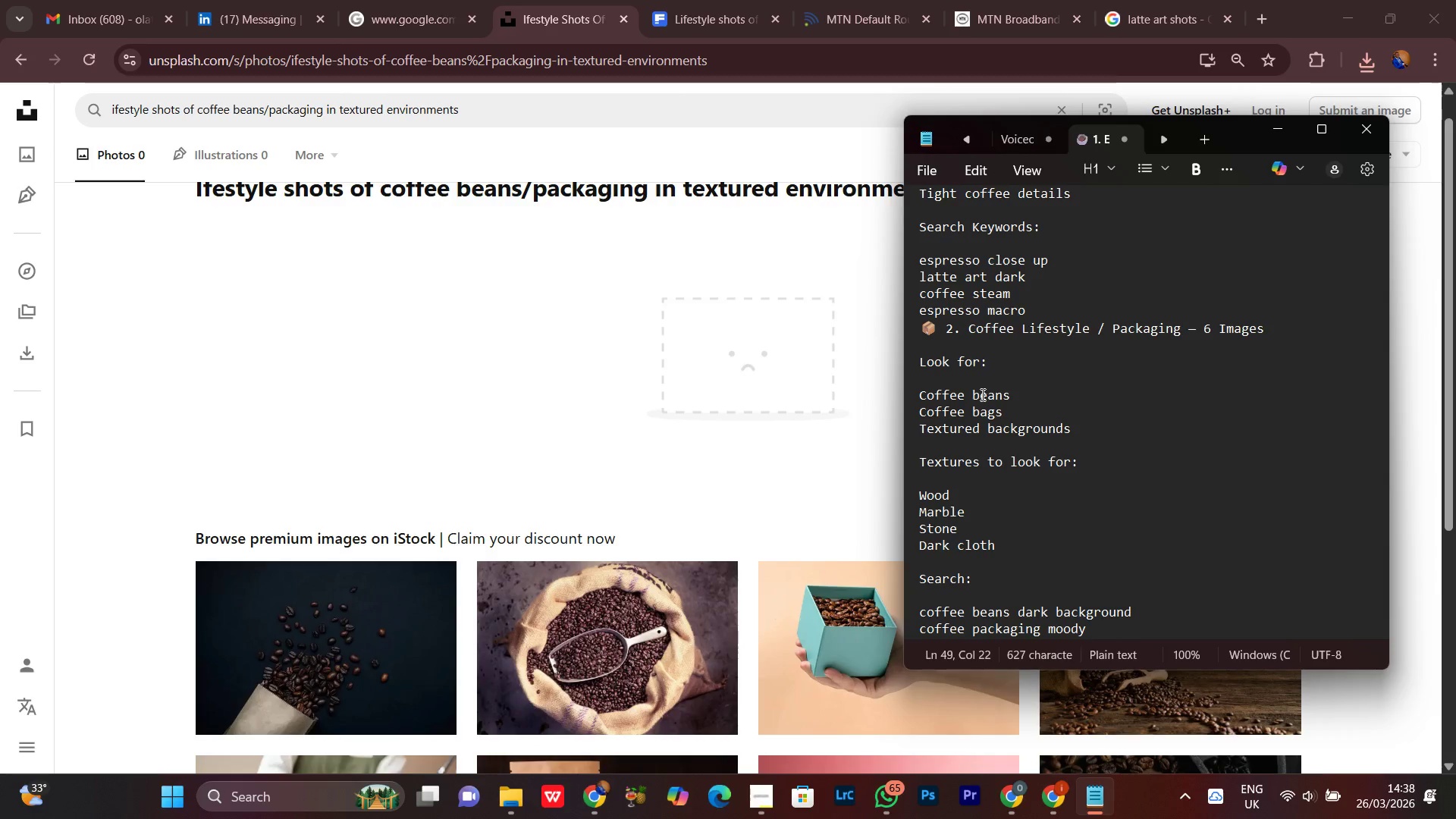 
left_click_drag(start_coordinate=[923, 392], to_coordinate=[1046, 393])
 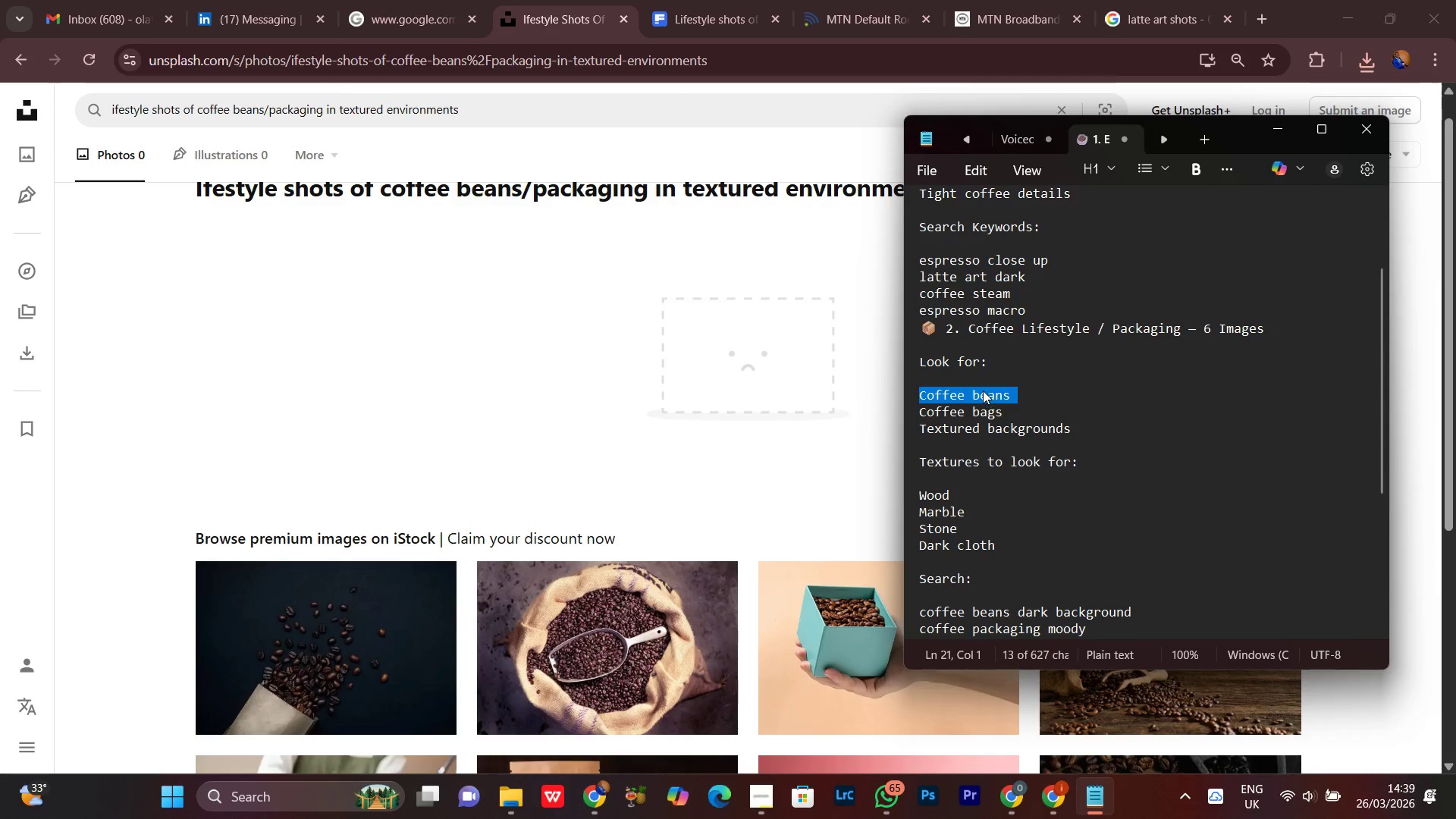 
right_click([983, 391])
 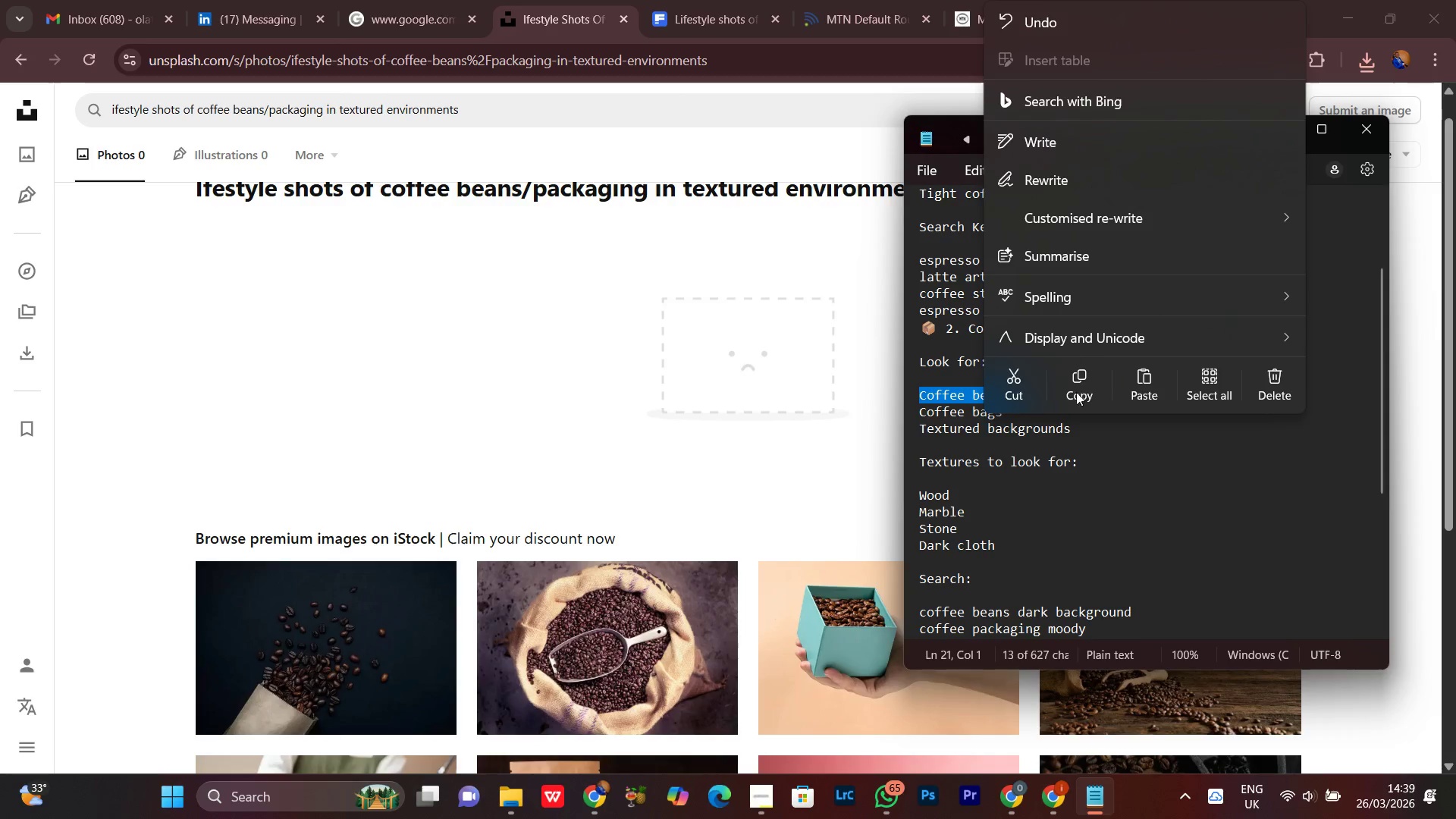 
left_click([1078, 388])
 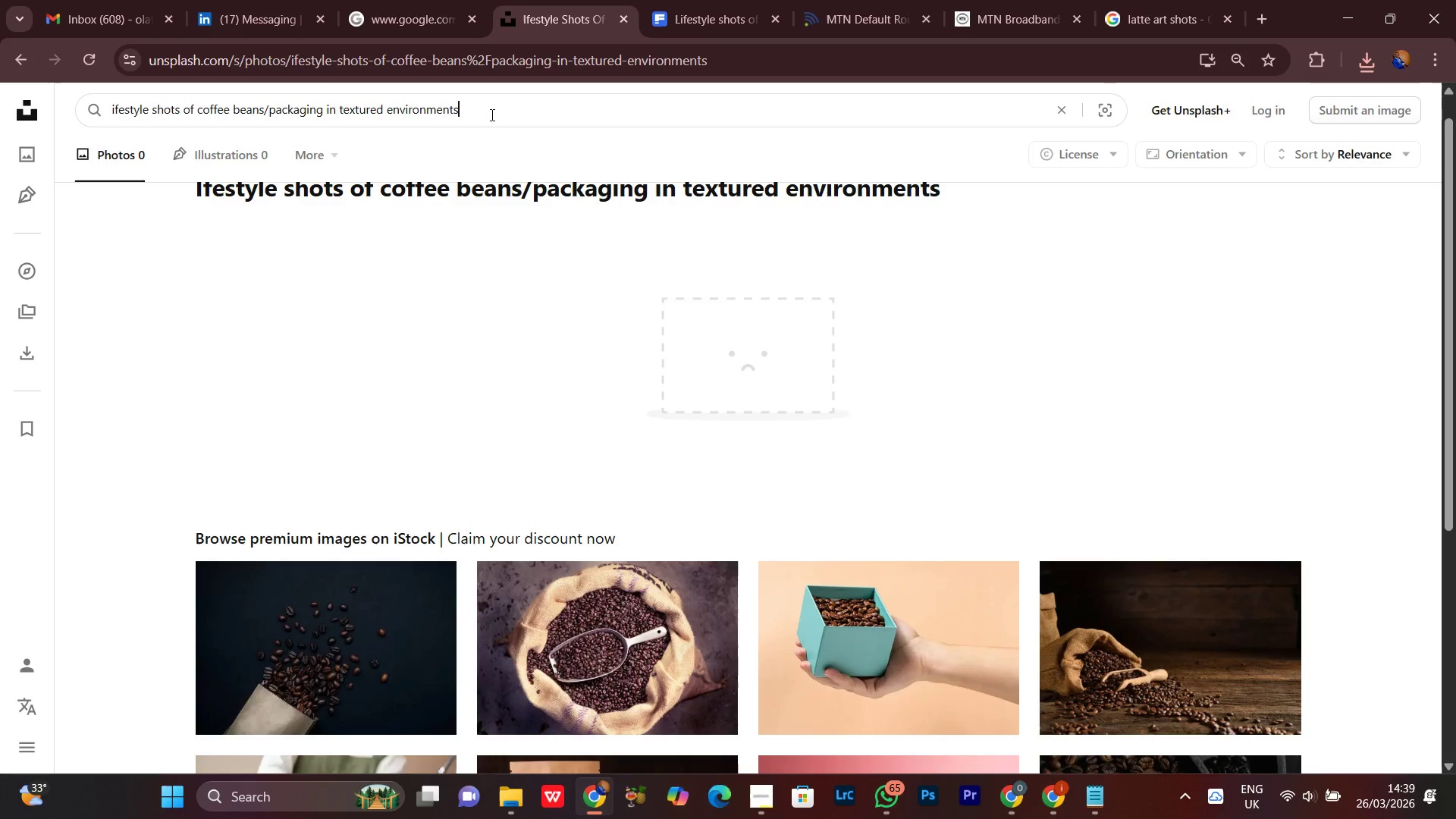 
key(Control+A)
 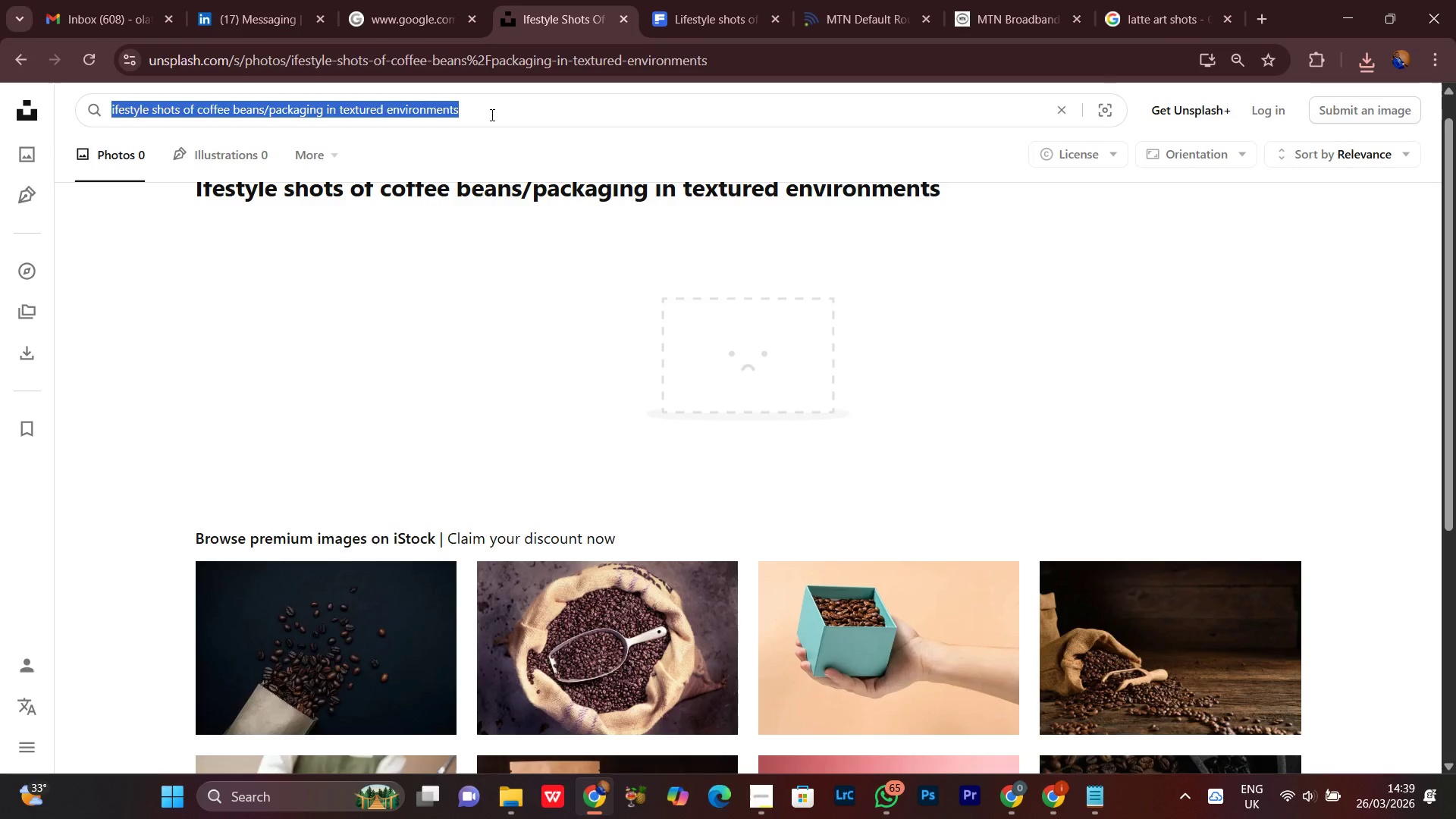 
key(Control+V)
 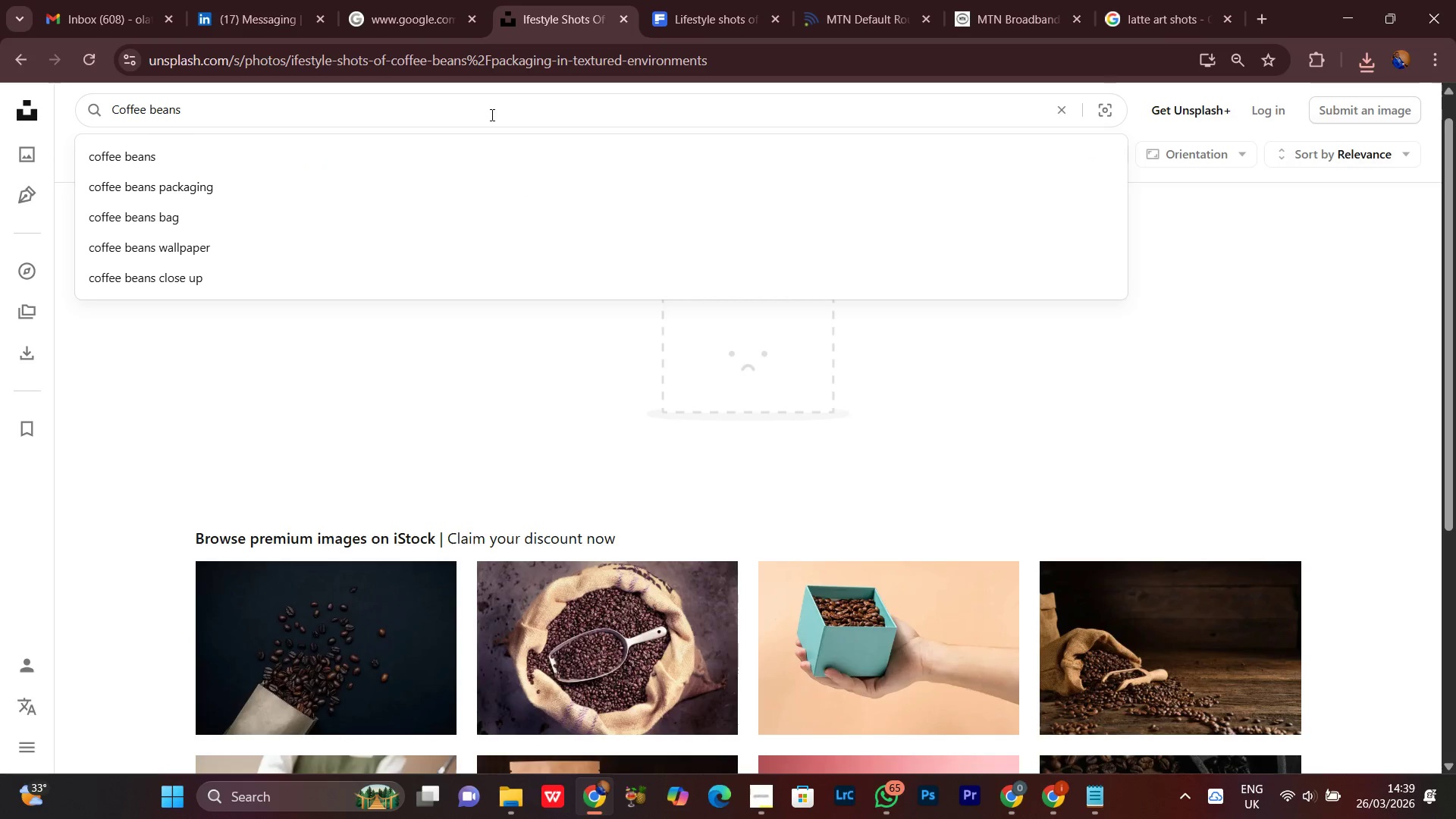 
key(Enter)
 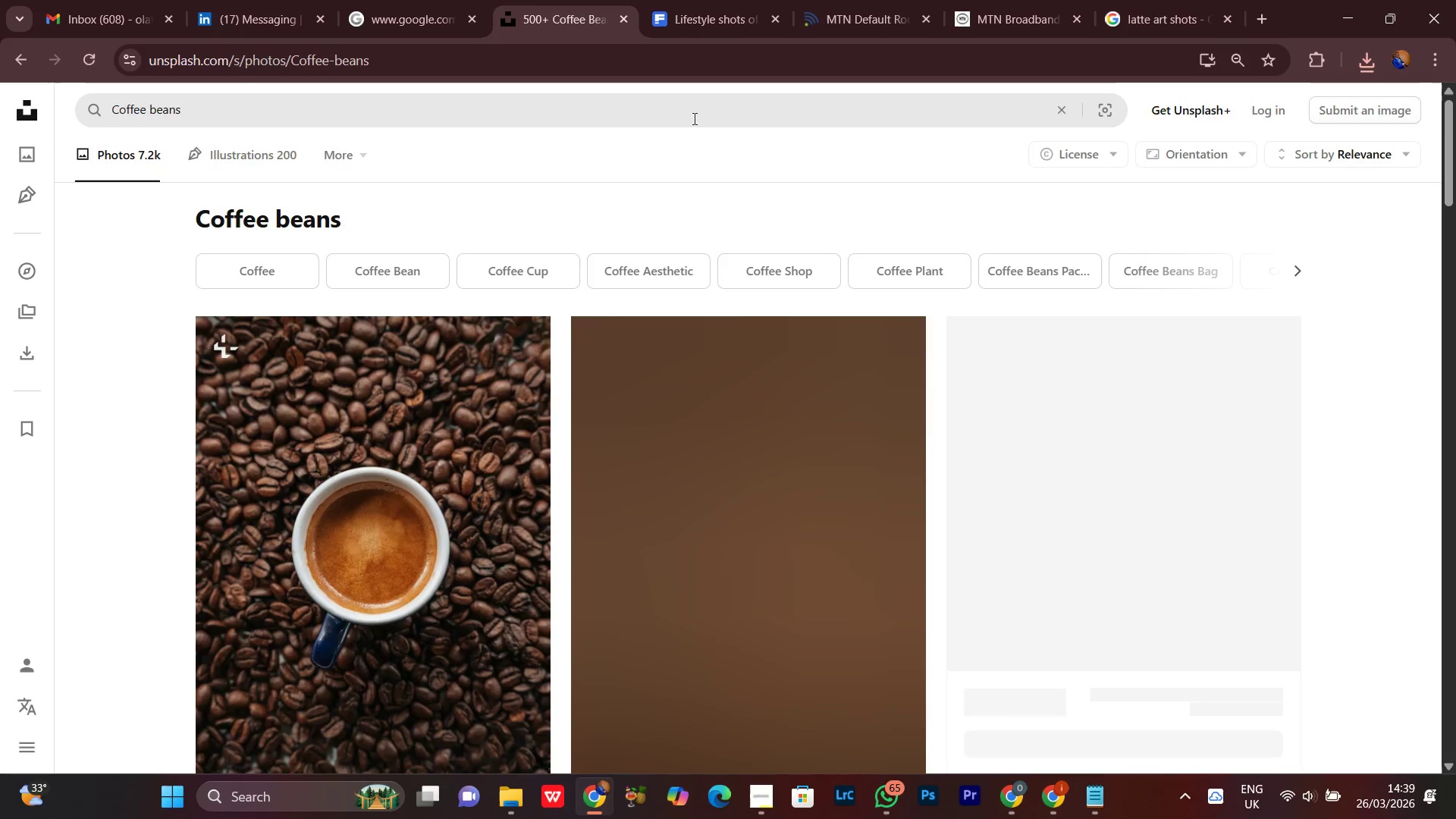 
scroll: coordinate [1441, 445], scroll_direction: down, amount: 12.0
 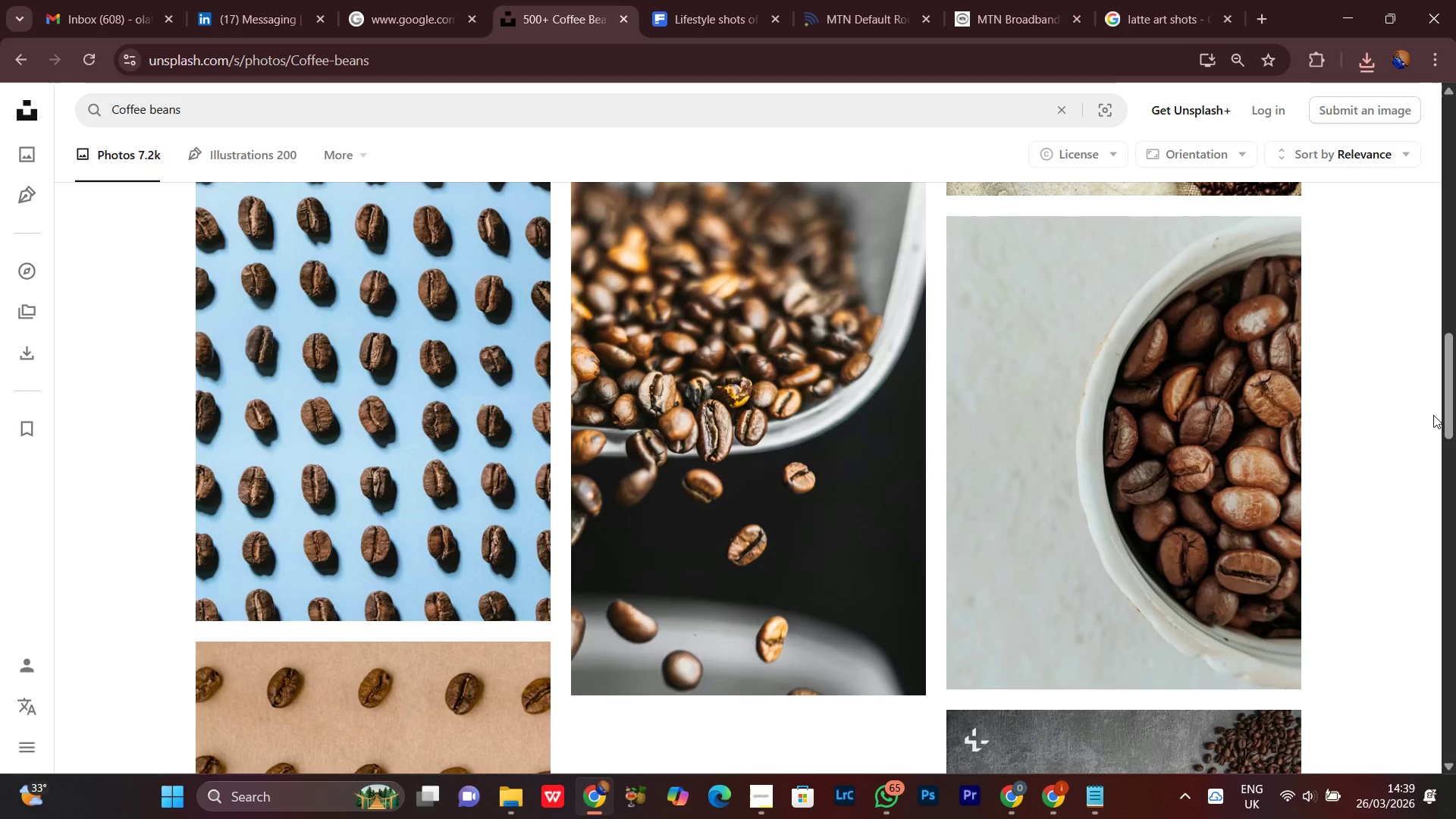 
wait(9.44)
 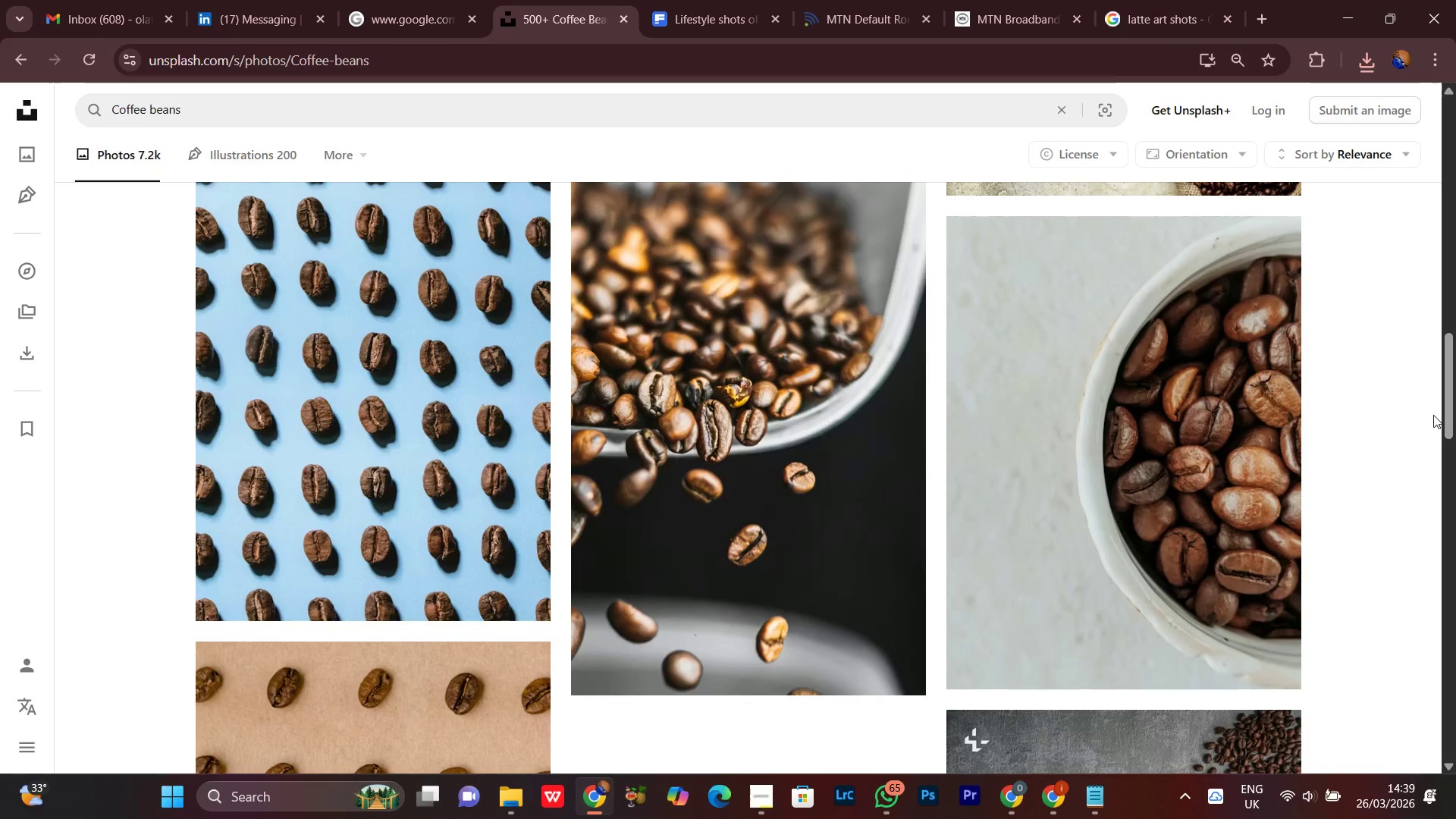 
scroll: coordinate [1351, 569], scroll_direction: down, amount: 9.0
 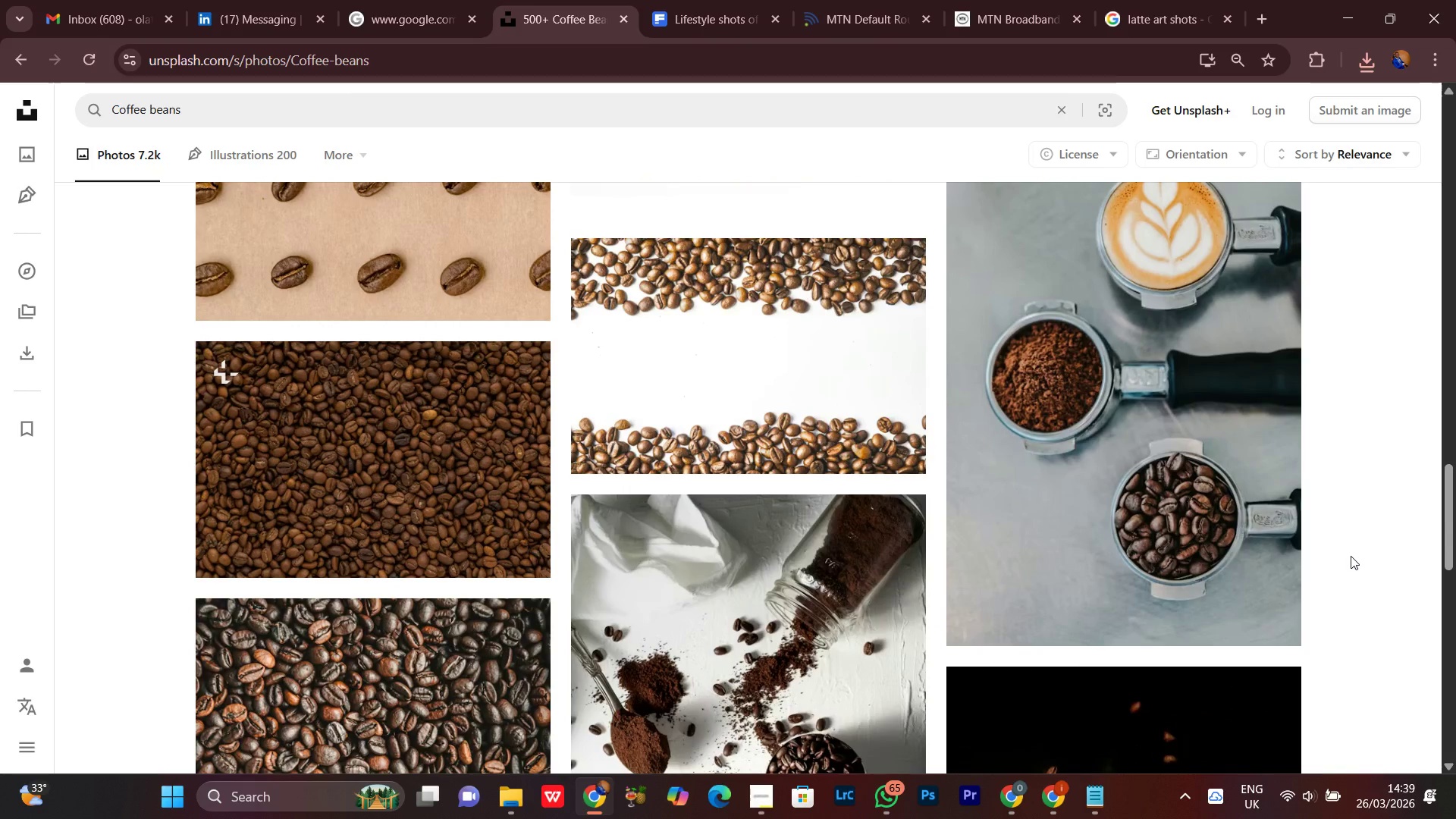 
wait(8.58)
 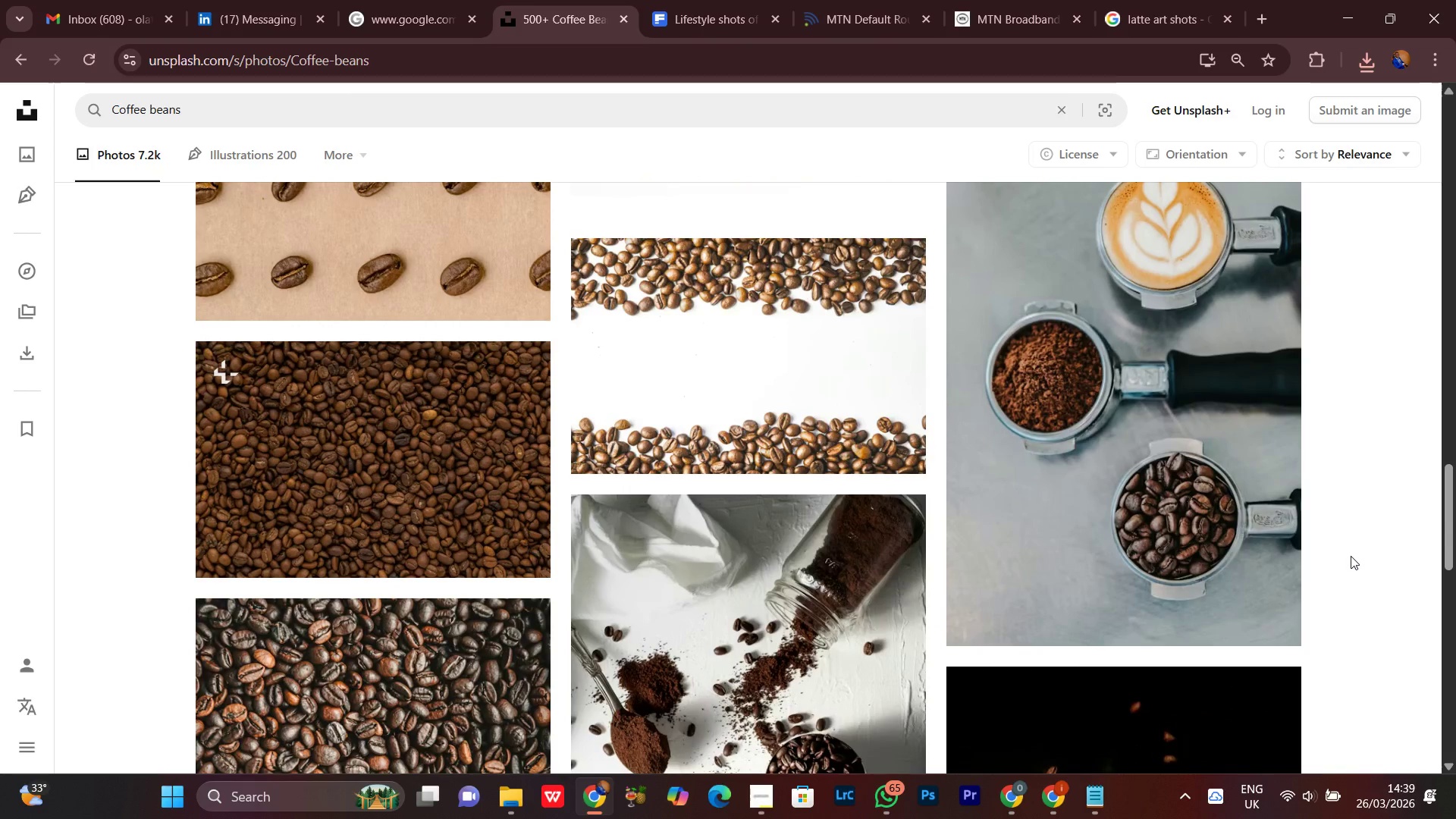 
scroll: coordinate [1276, 592], scroll_direction: down, amount: 4.0
 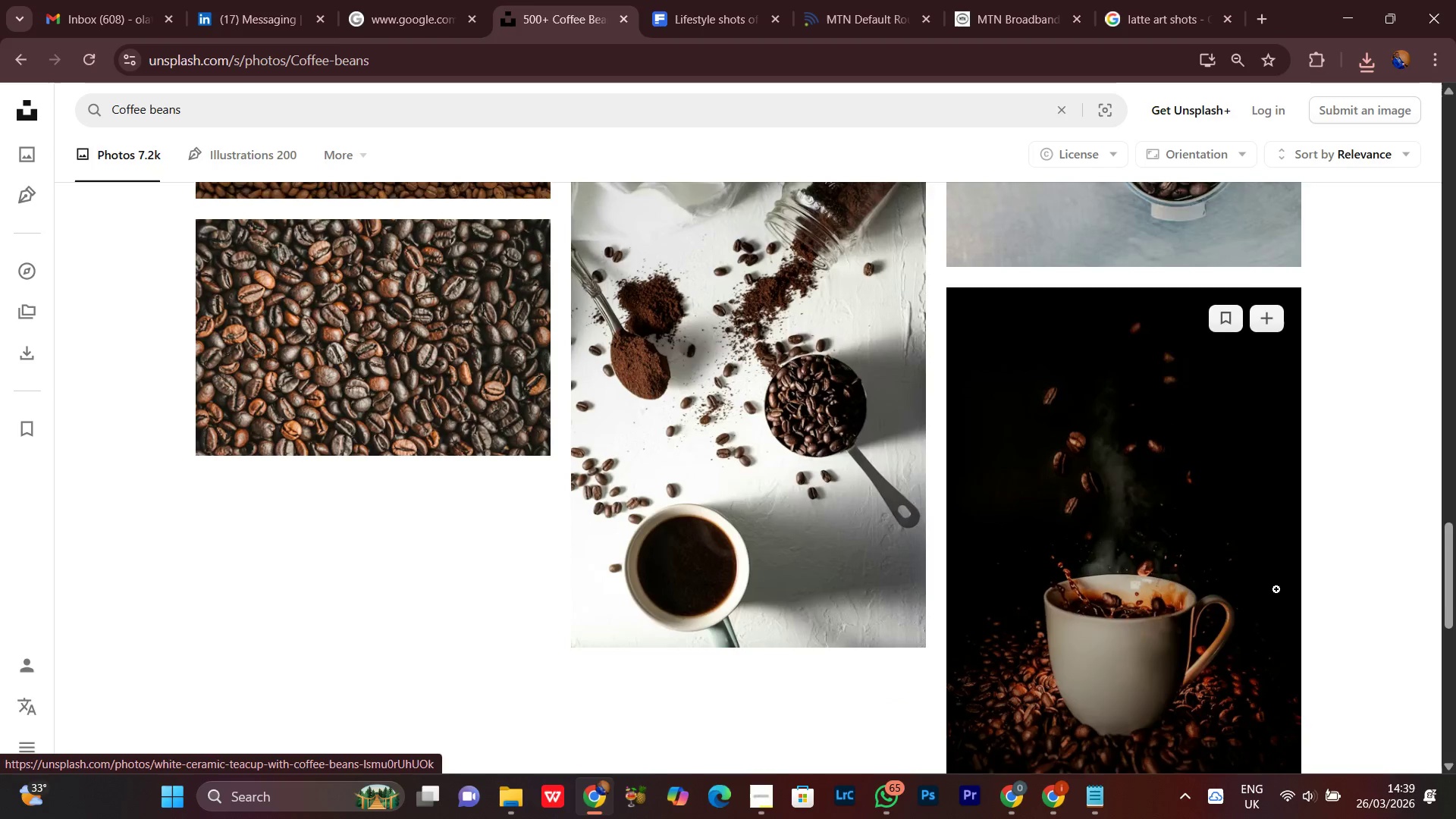 
scroll: coordinate [1276, 589], scroll_direction: up, amount: 1.0
 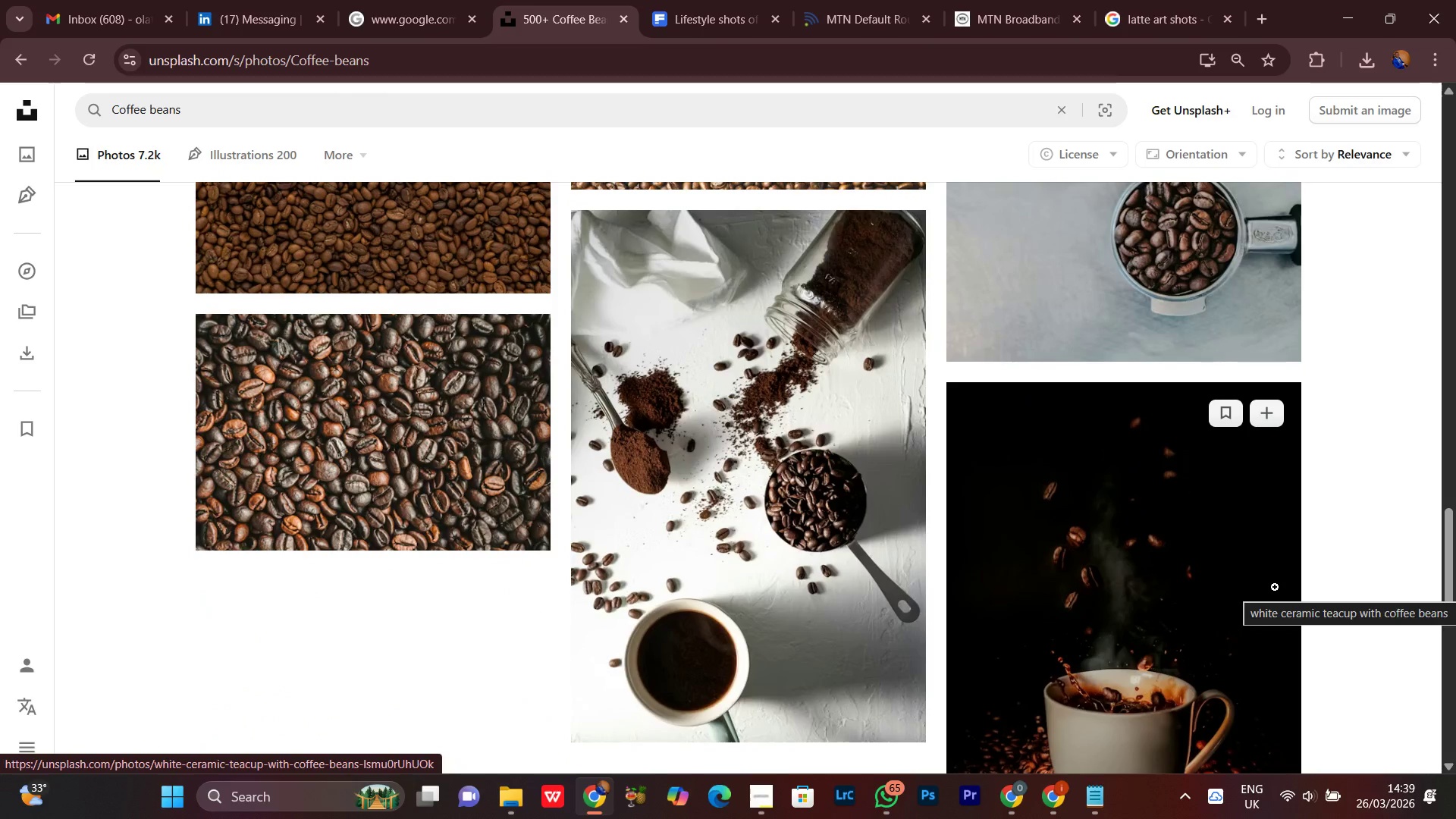 
scroll: coordinate [1275, 587], scroll_direction: down, amount: 3.0
 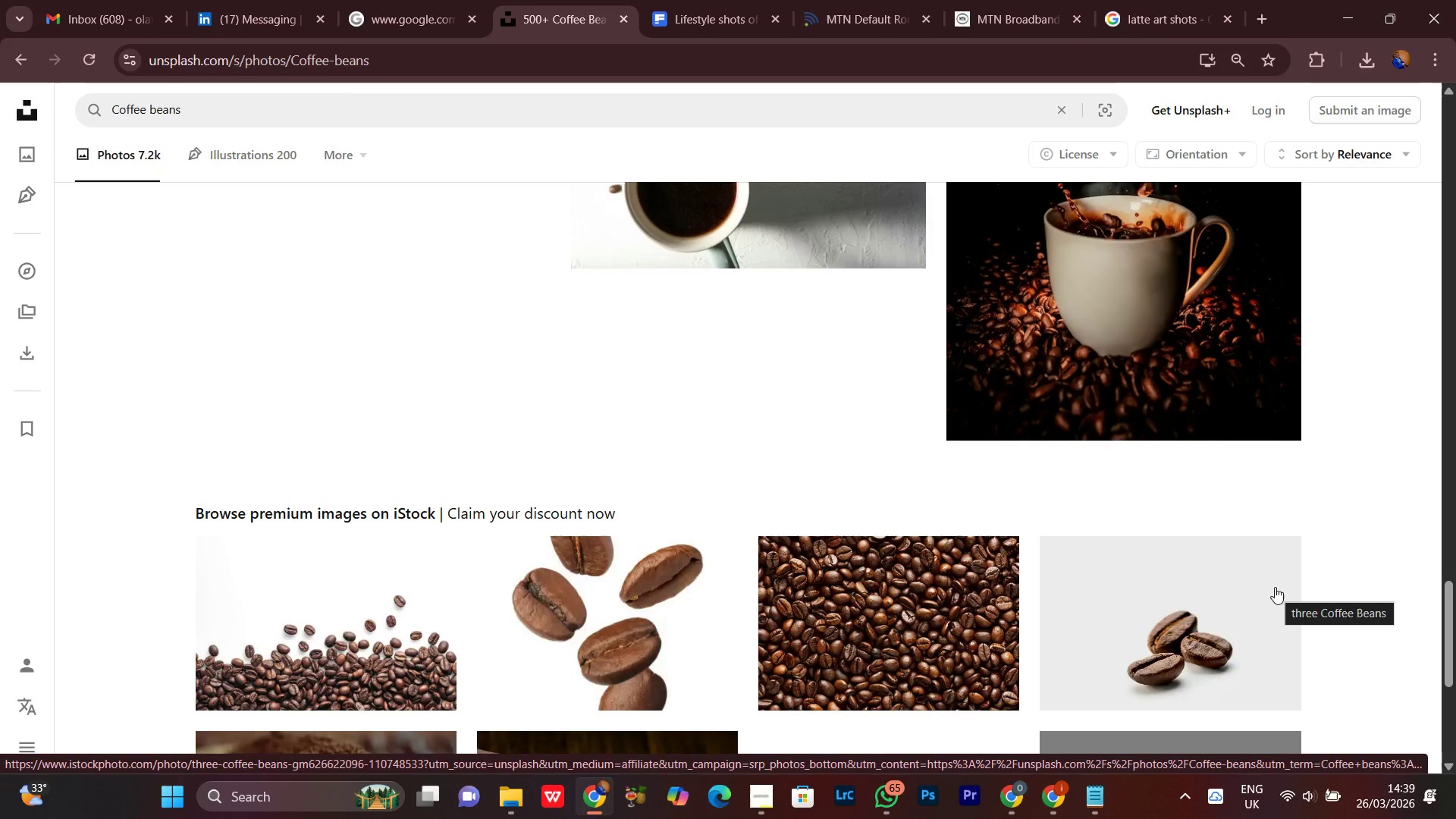 
wait(9.11)
 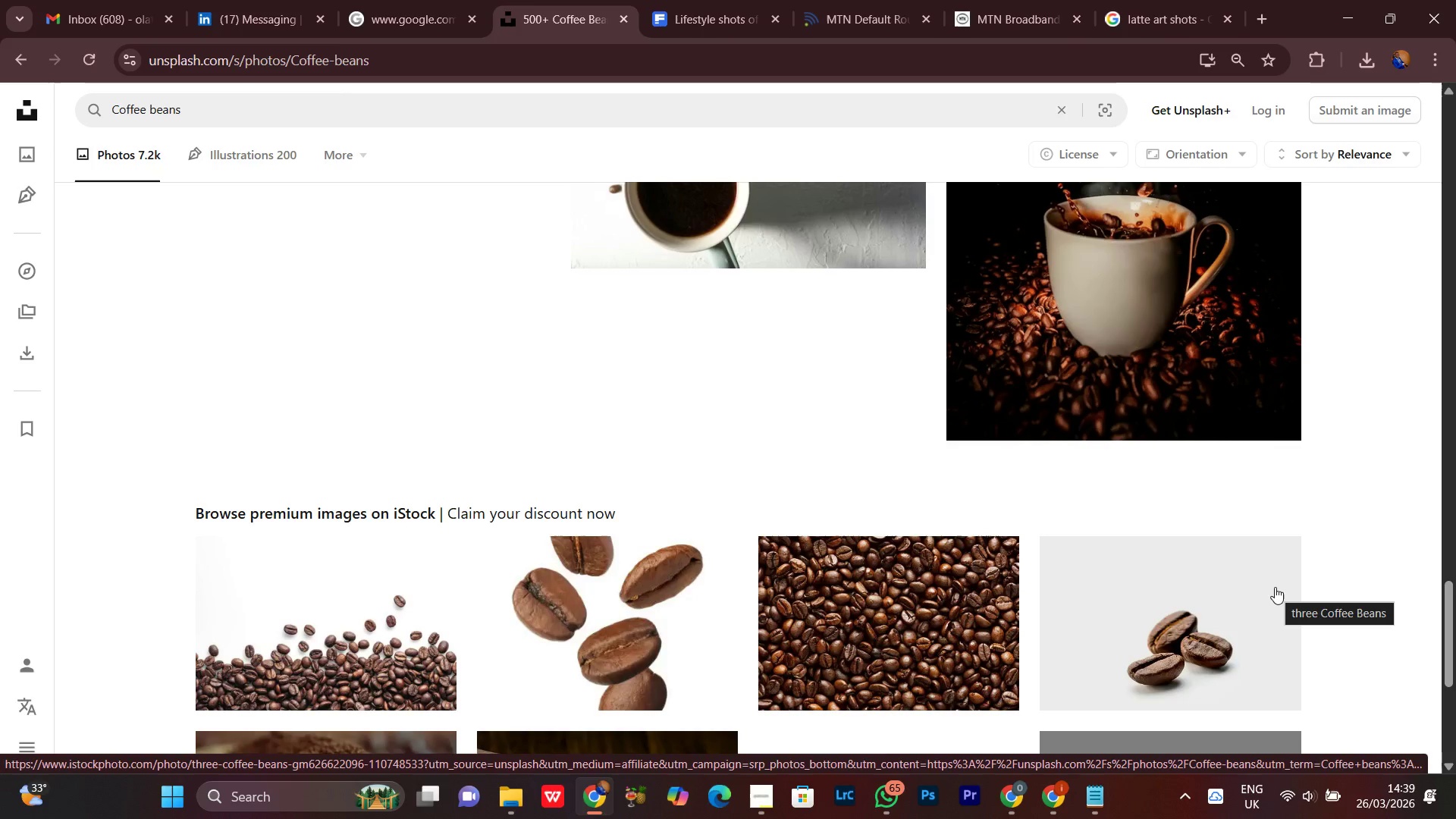 
scroll: coordinate [1274, 587], scroll_direction: down, amount: 2.0
 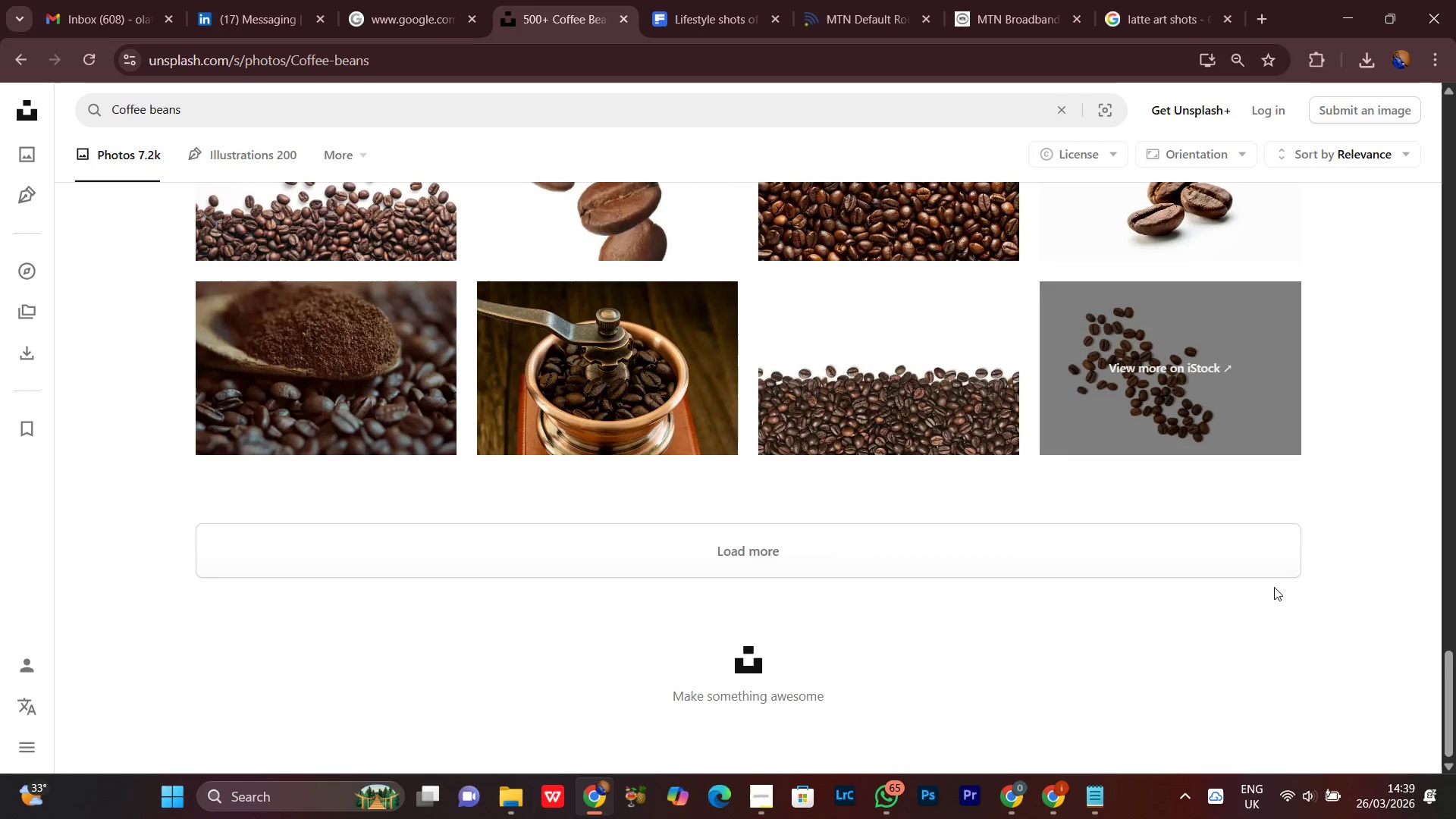 
left_click([831, 547])
 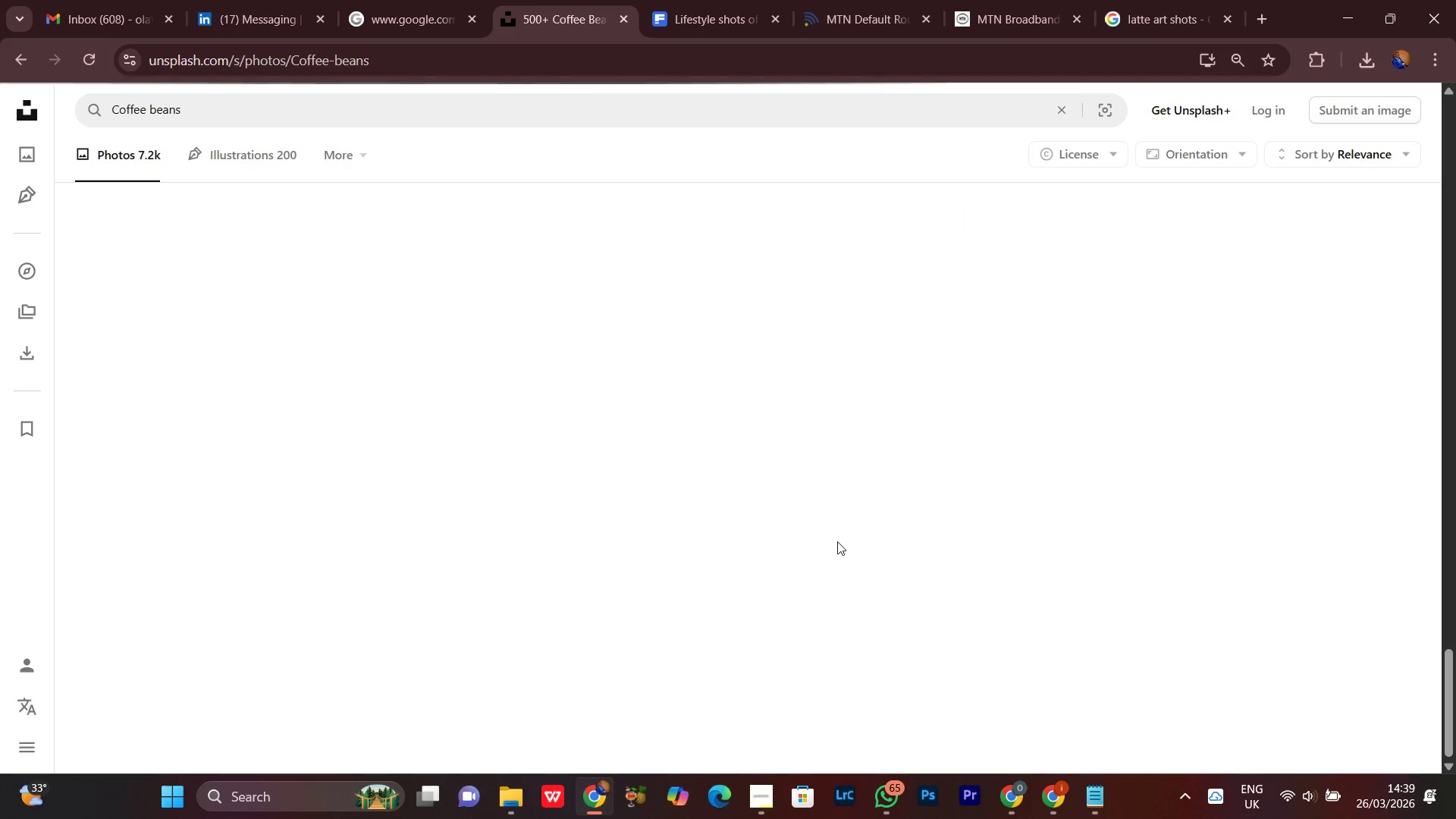 
scroll: coordinate [840, 541], scroll_direction: up, amount: 6.0
 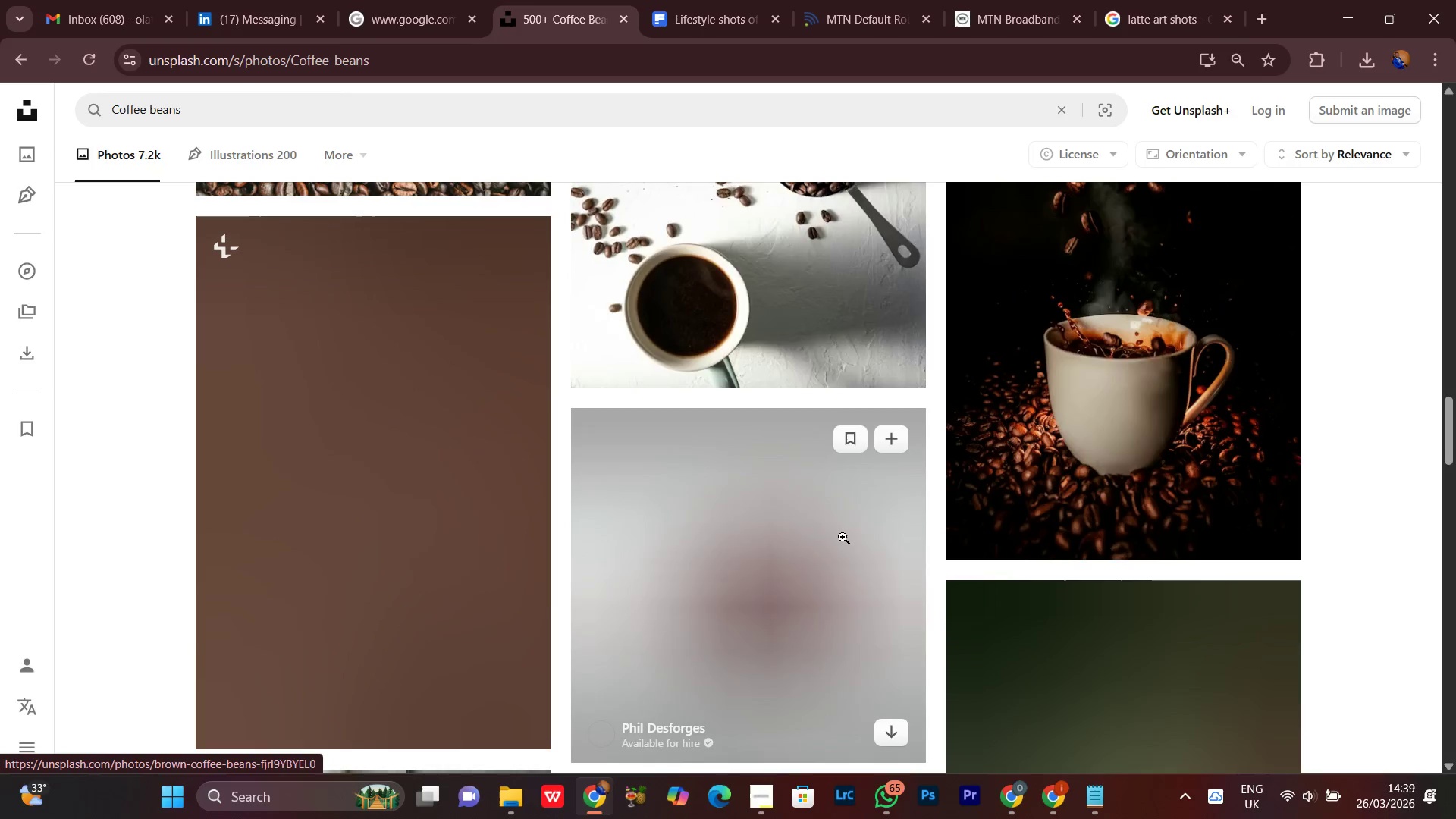 
scroll: coordinate [843, 537], scroll_direction: down, amount: 6.0
 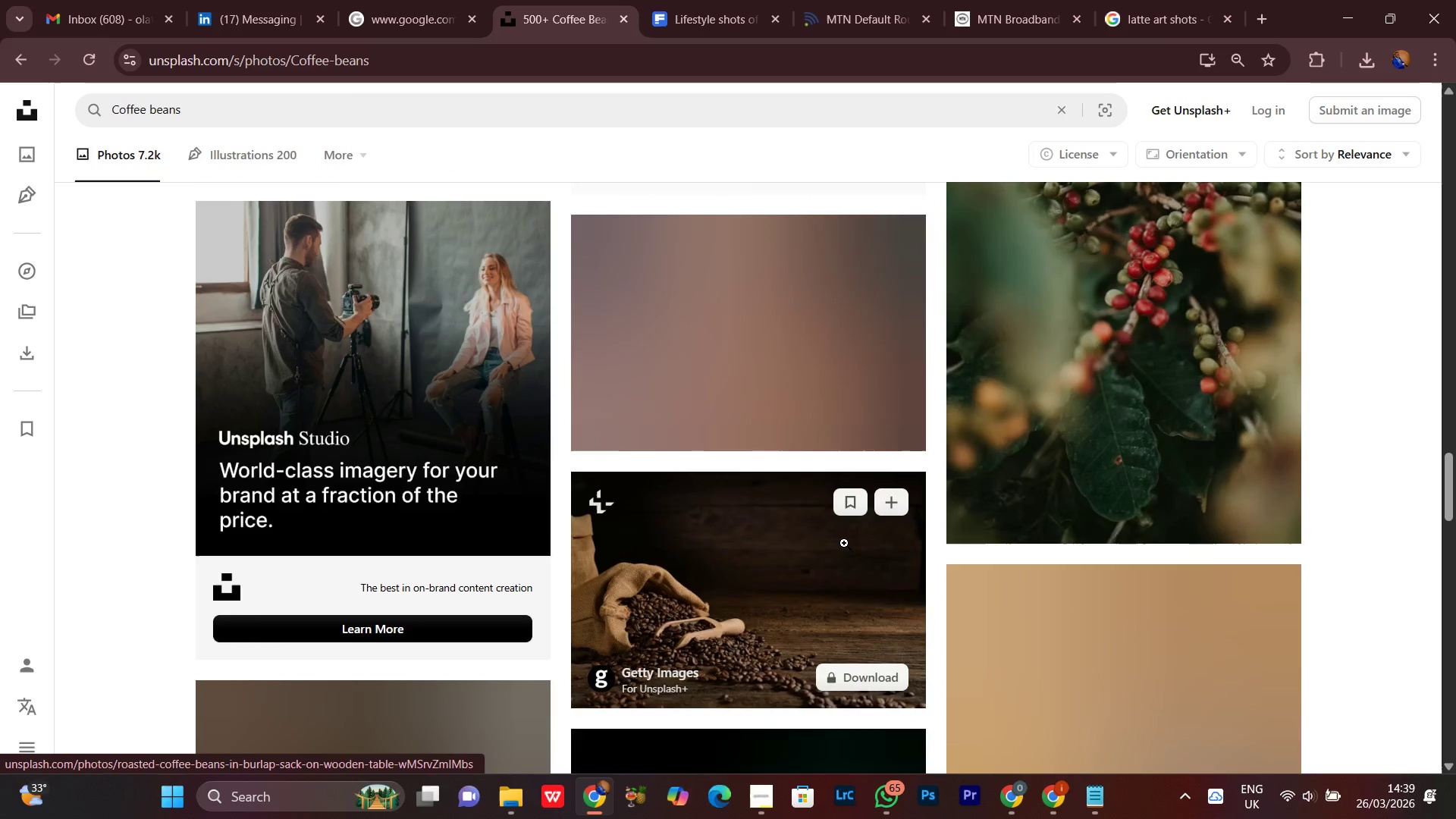 
scroll: coordinate [844, 544], scroll_direction: none, amount: 0.0
 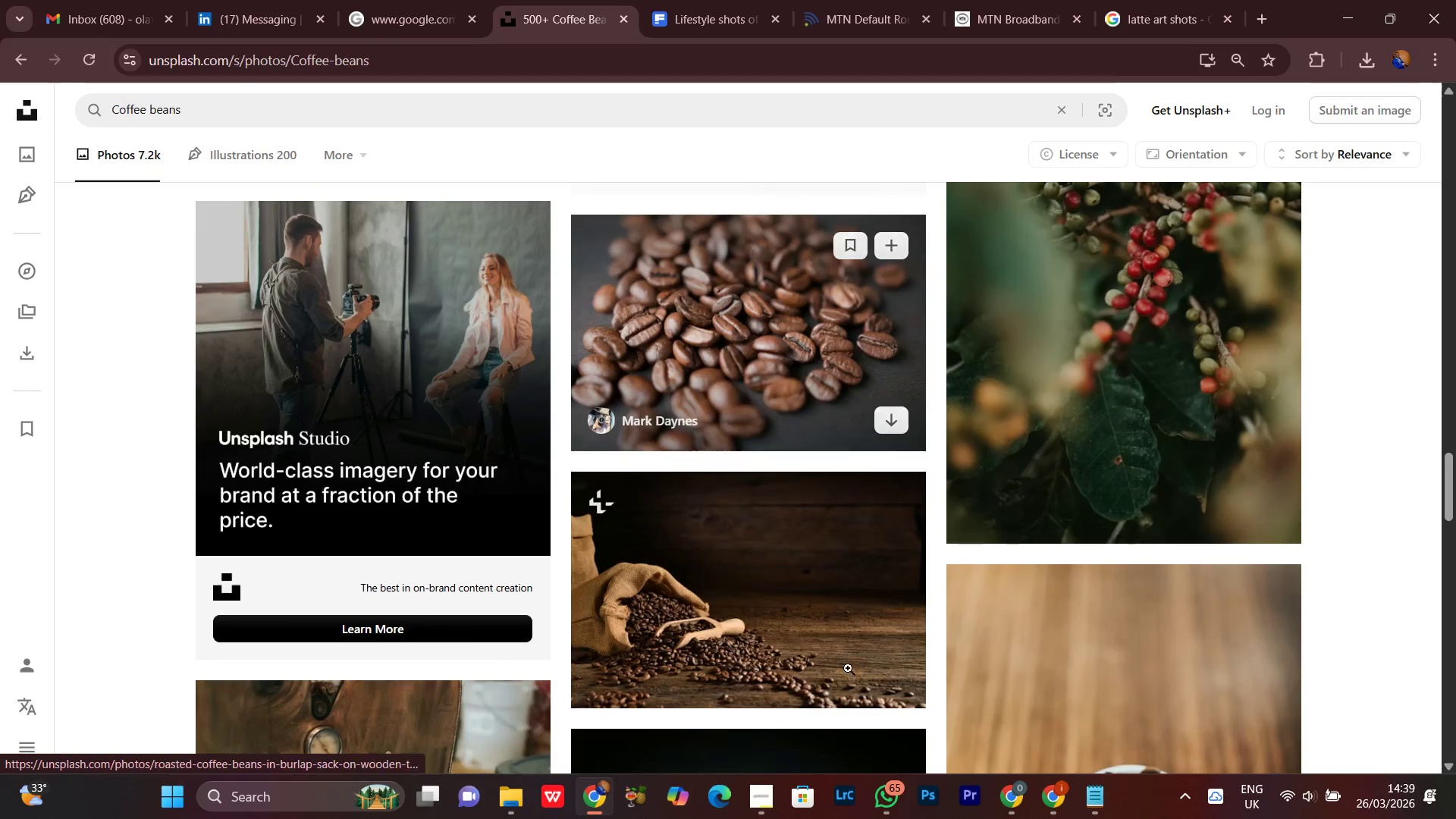 
scroll: coordinate [1335, 532], scroll_direction: down, amount: 2.0
 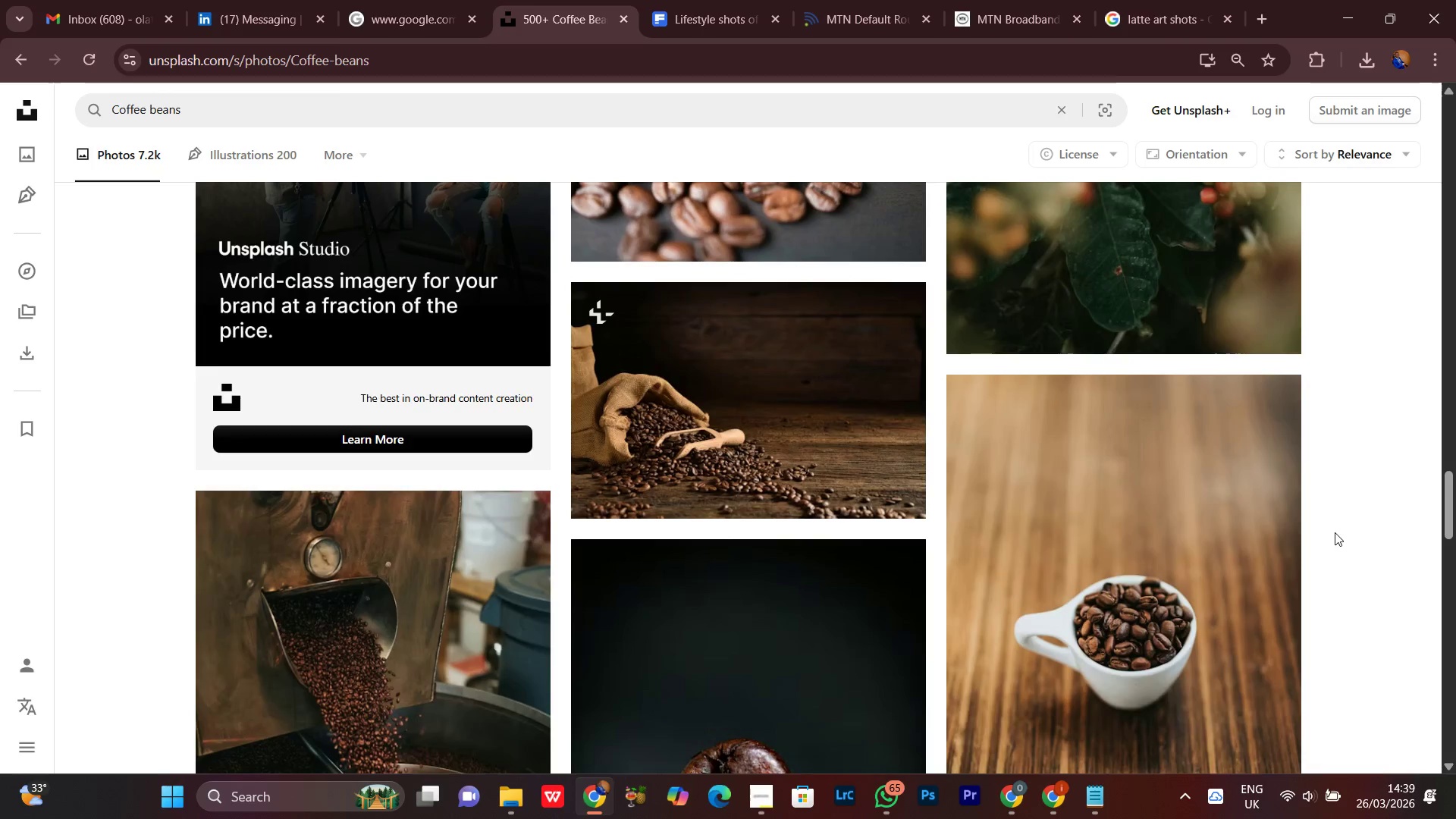 
scroll: coordinate [1335, 532], scroll_direction: up, amount: 1.0
 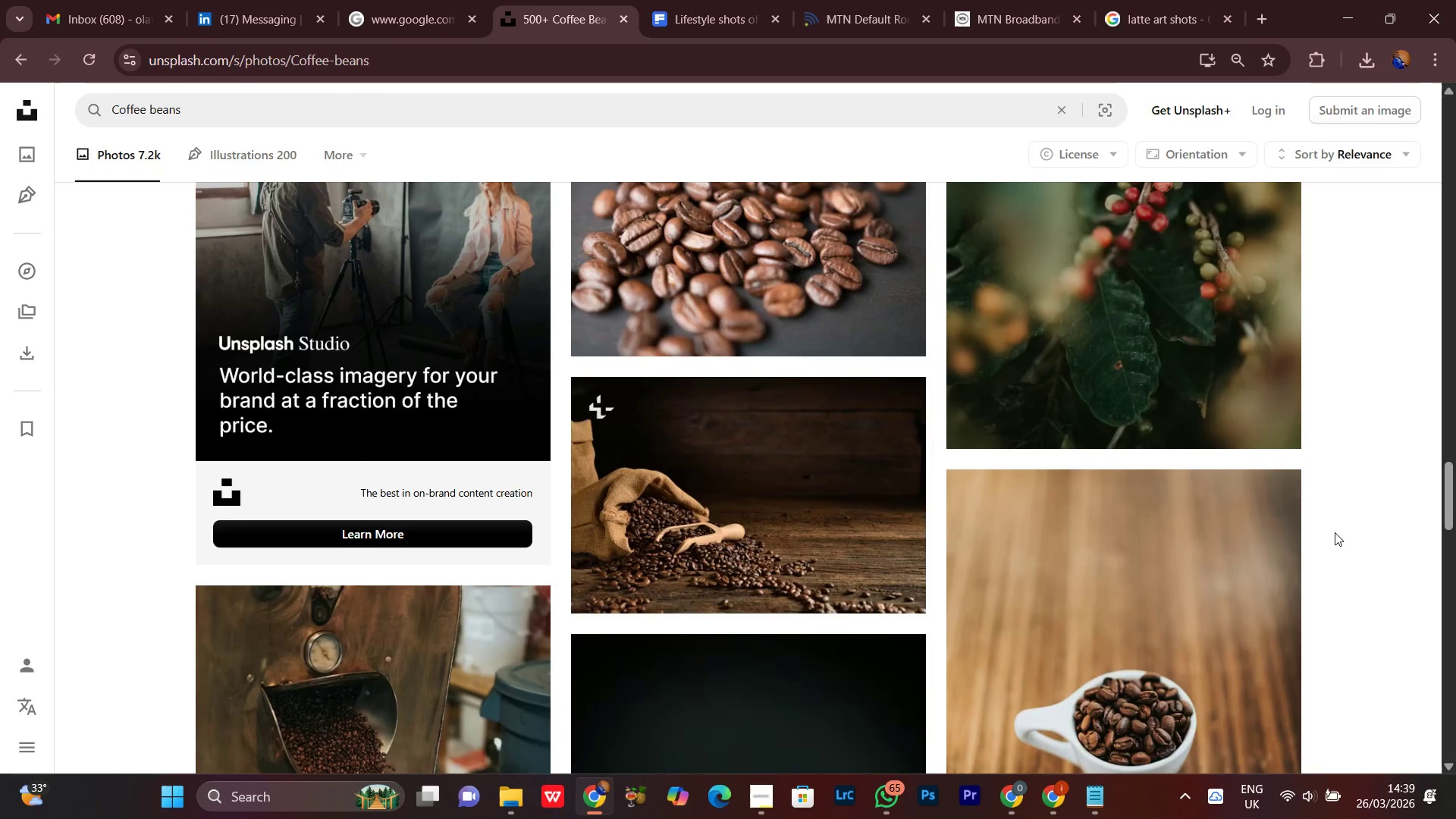 
scroll: coordinate [1335, 532], scroll_direction: down, amount: 5.0
 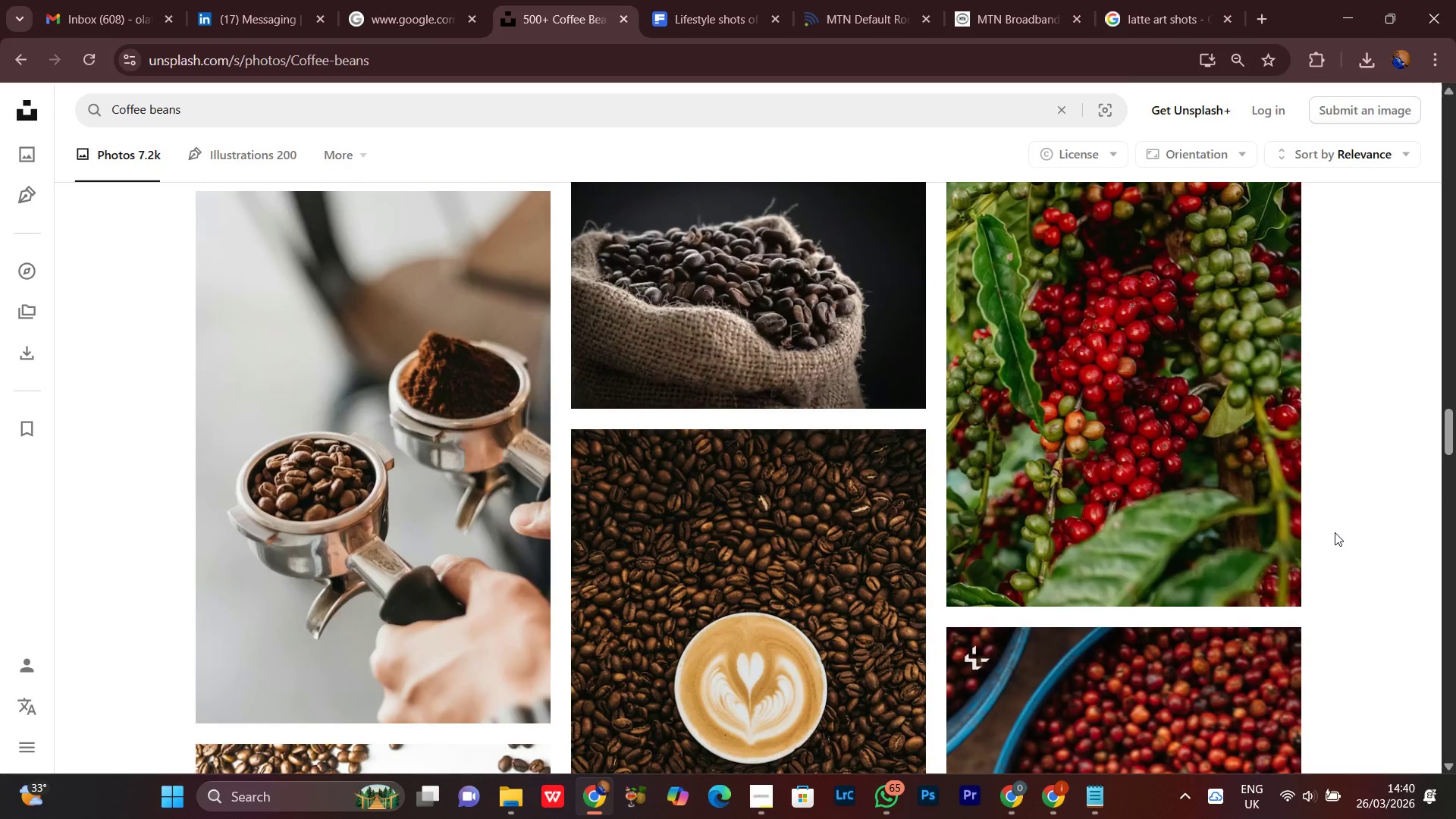 
scroll: coordinate [1335, 532], scroll_direction: up, amount: 1.0
 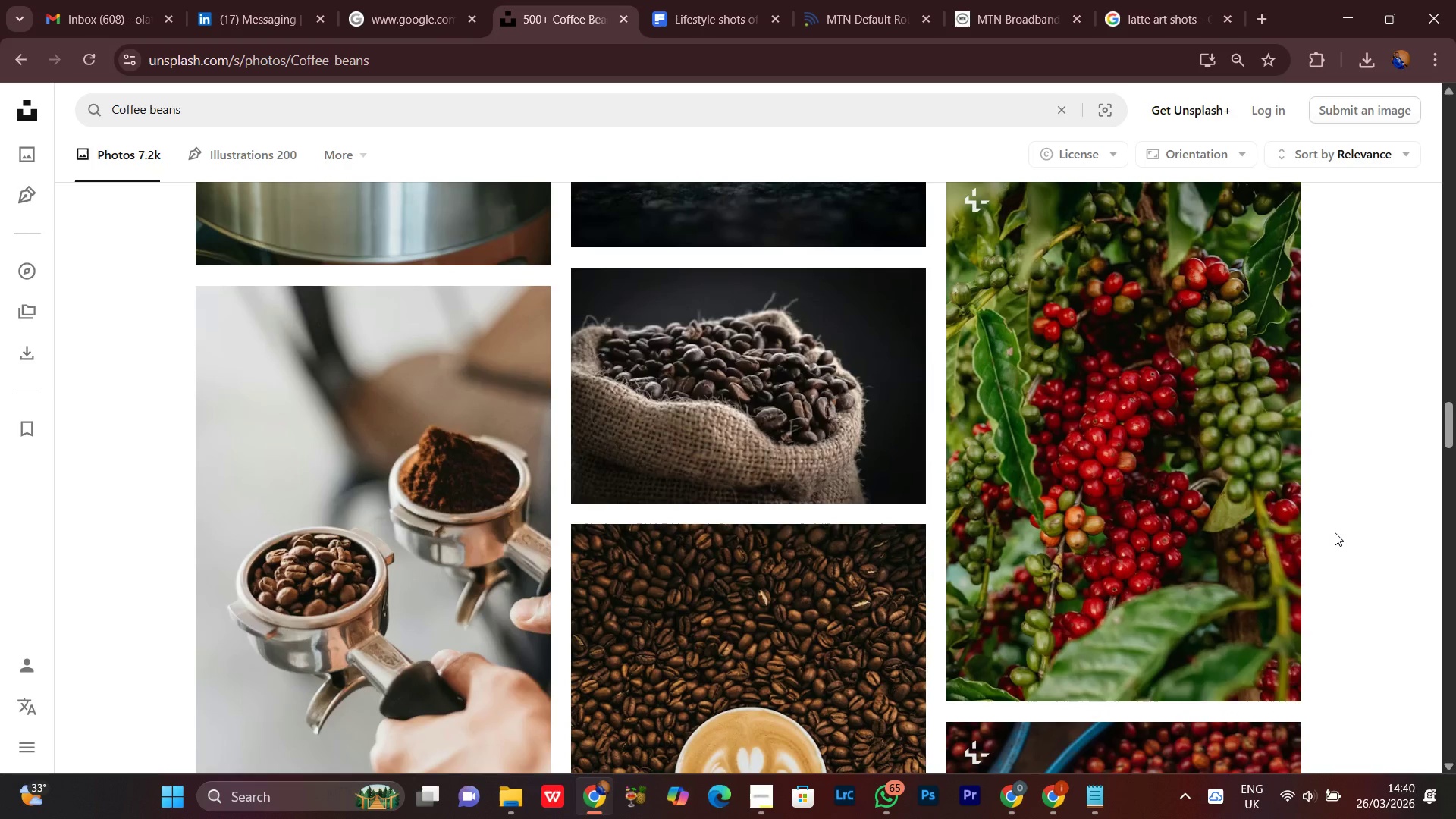 
scroll: coordinate [1335, 532], scroll_direction: down, amount: 2.0
 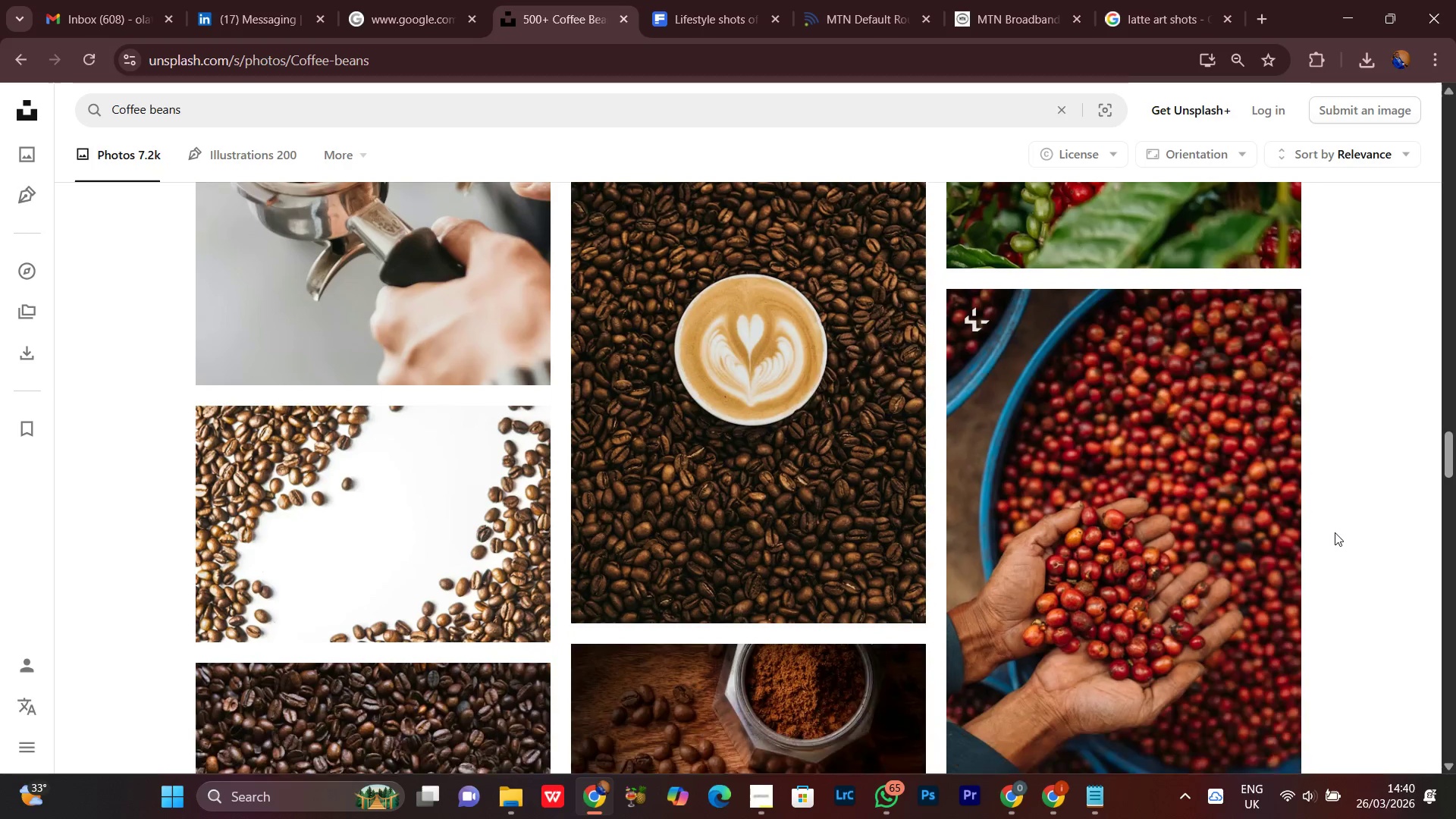 
scroll: coordinate [1335, 532], scroll_direction: up, amount: 4.0
 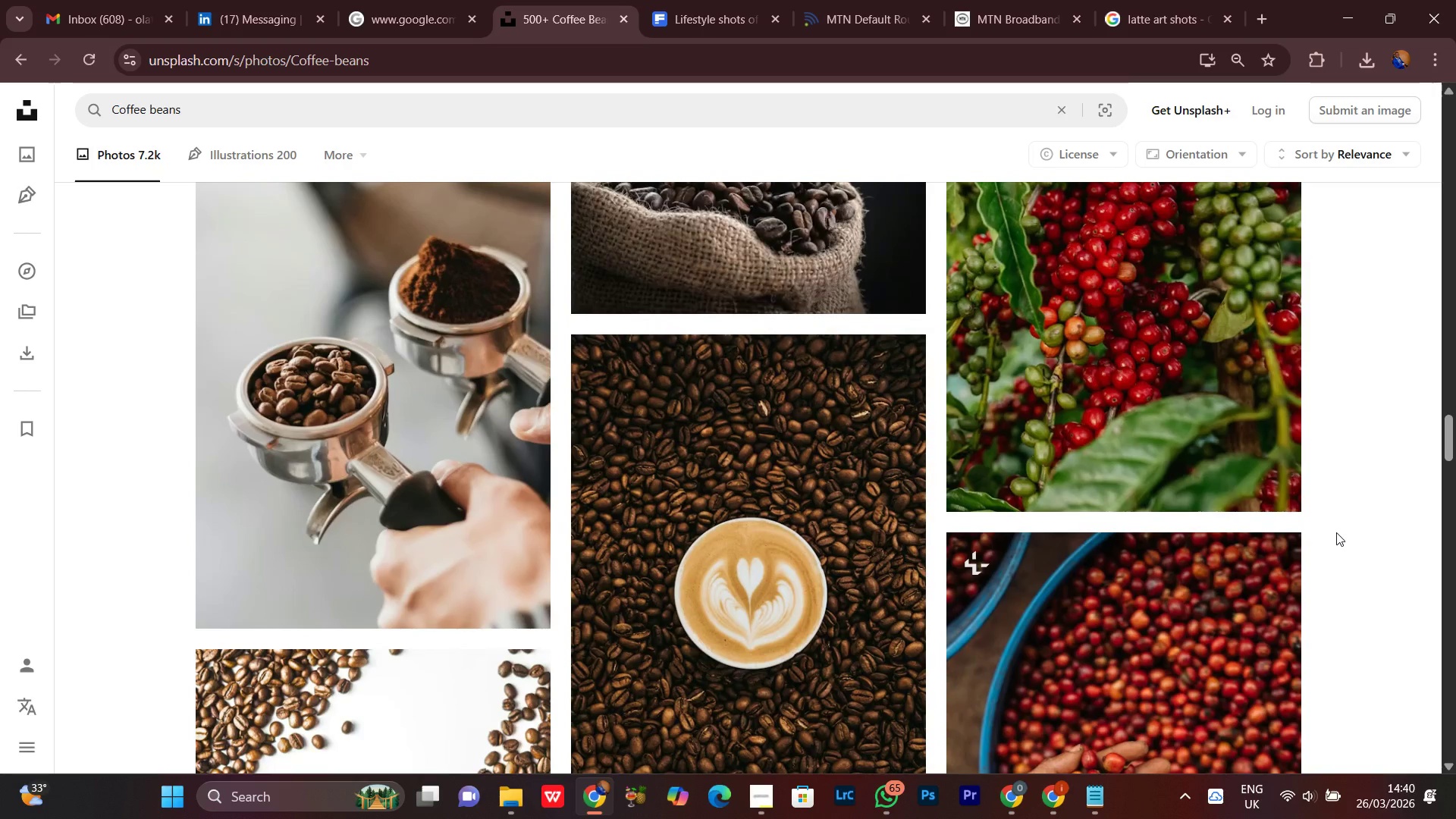 
scroll: coordinate [1336, 532], scroll_direction: down, amount: 3.0
 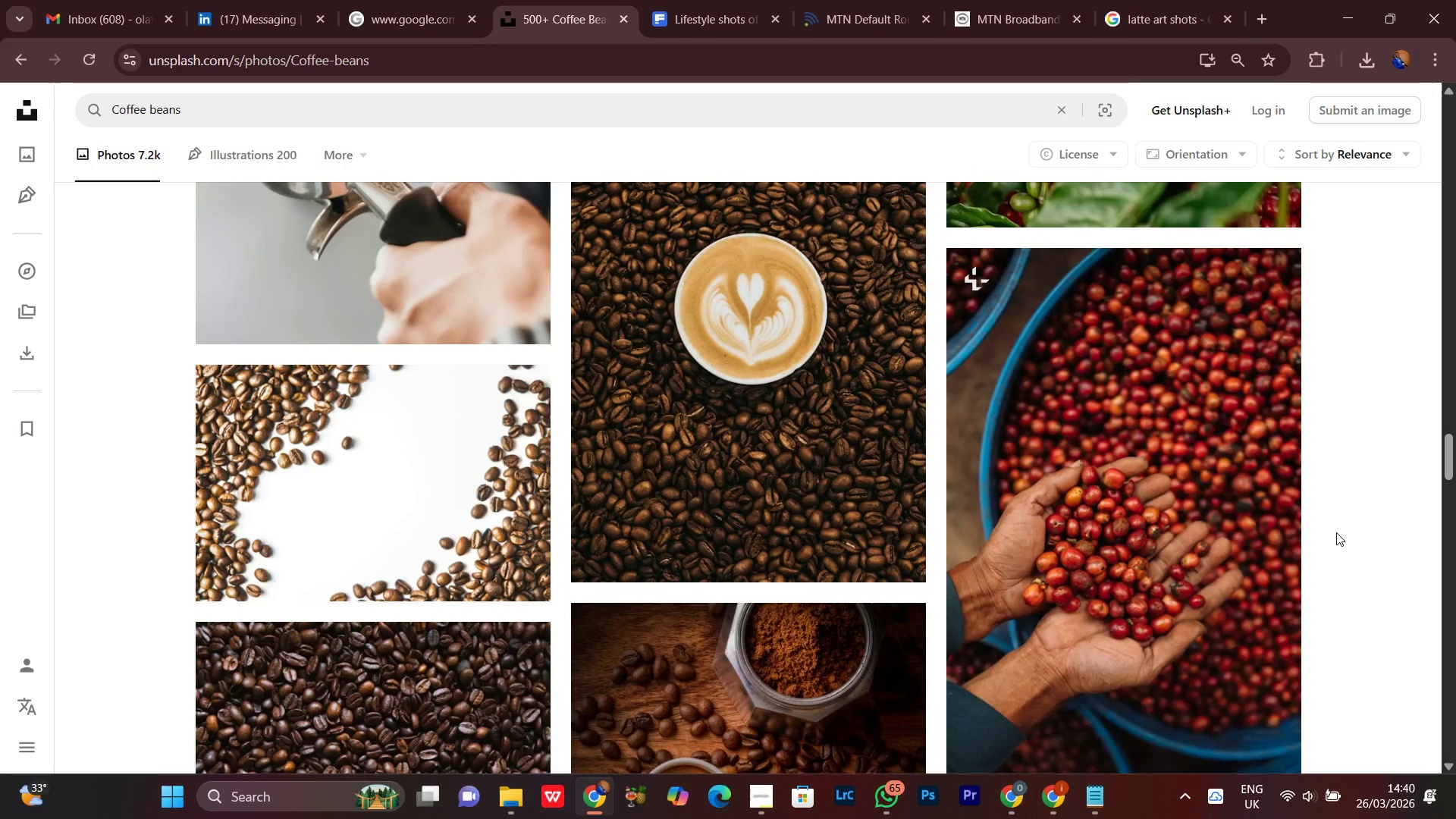 
scroll: coordinate [1336, 532], scroll_direction: up, amount: 3.0
 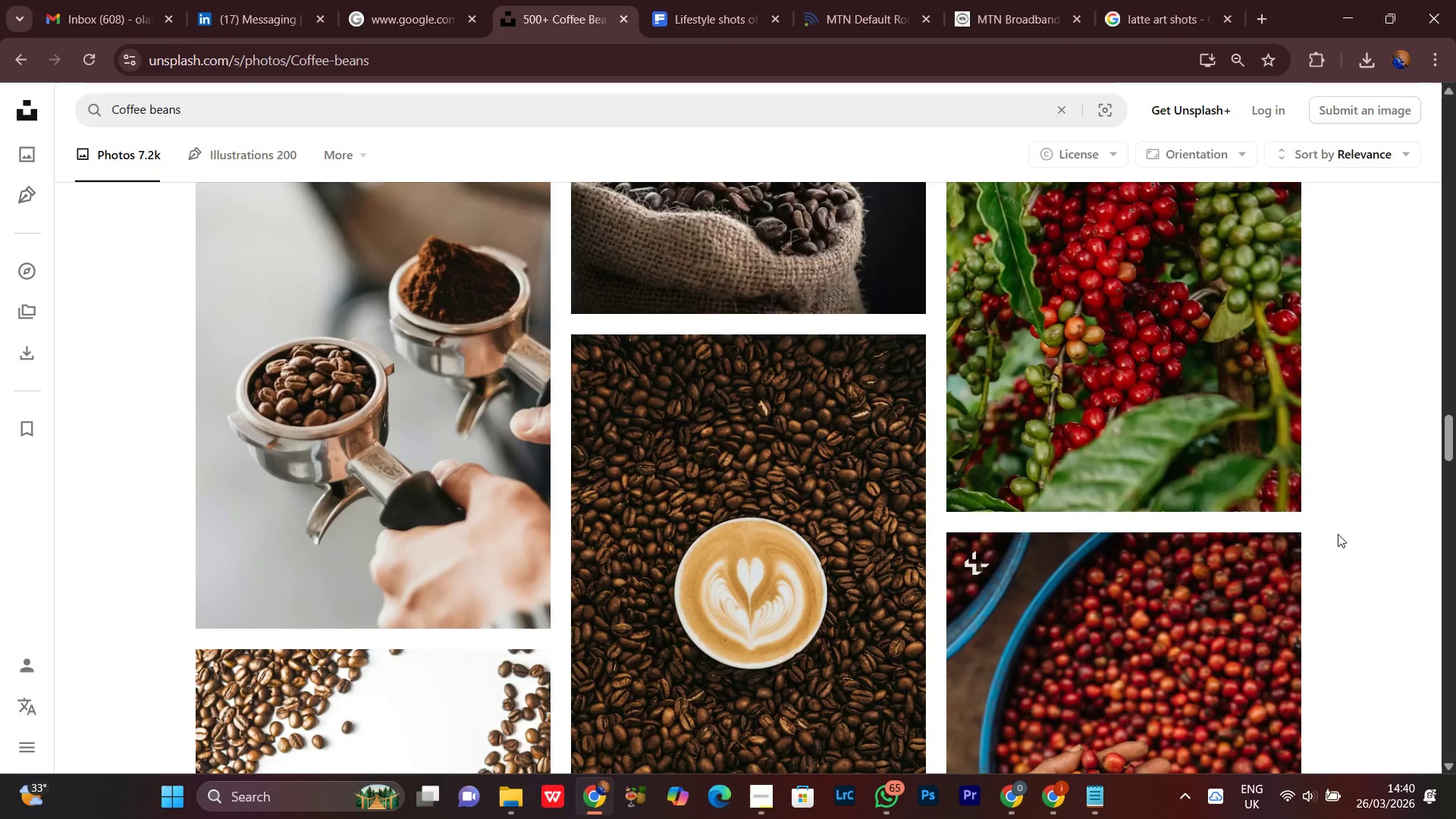 
scroll: coordinate [1340, 531], scroll_direction: down, amount: 8.0
 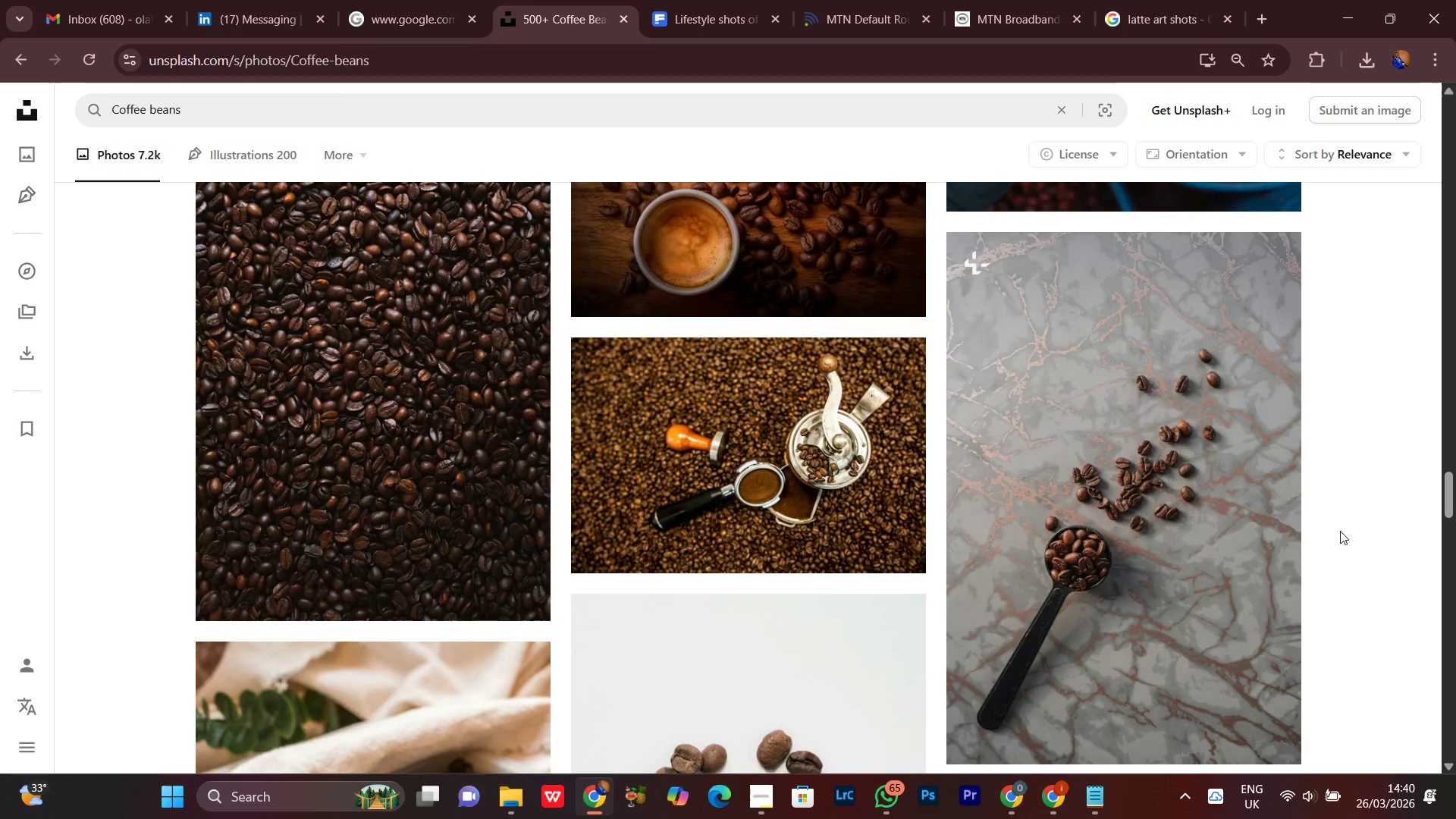 
scroll: coordinate [1340, 531], scroll_direction: down, amount: 7.0
 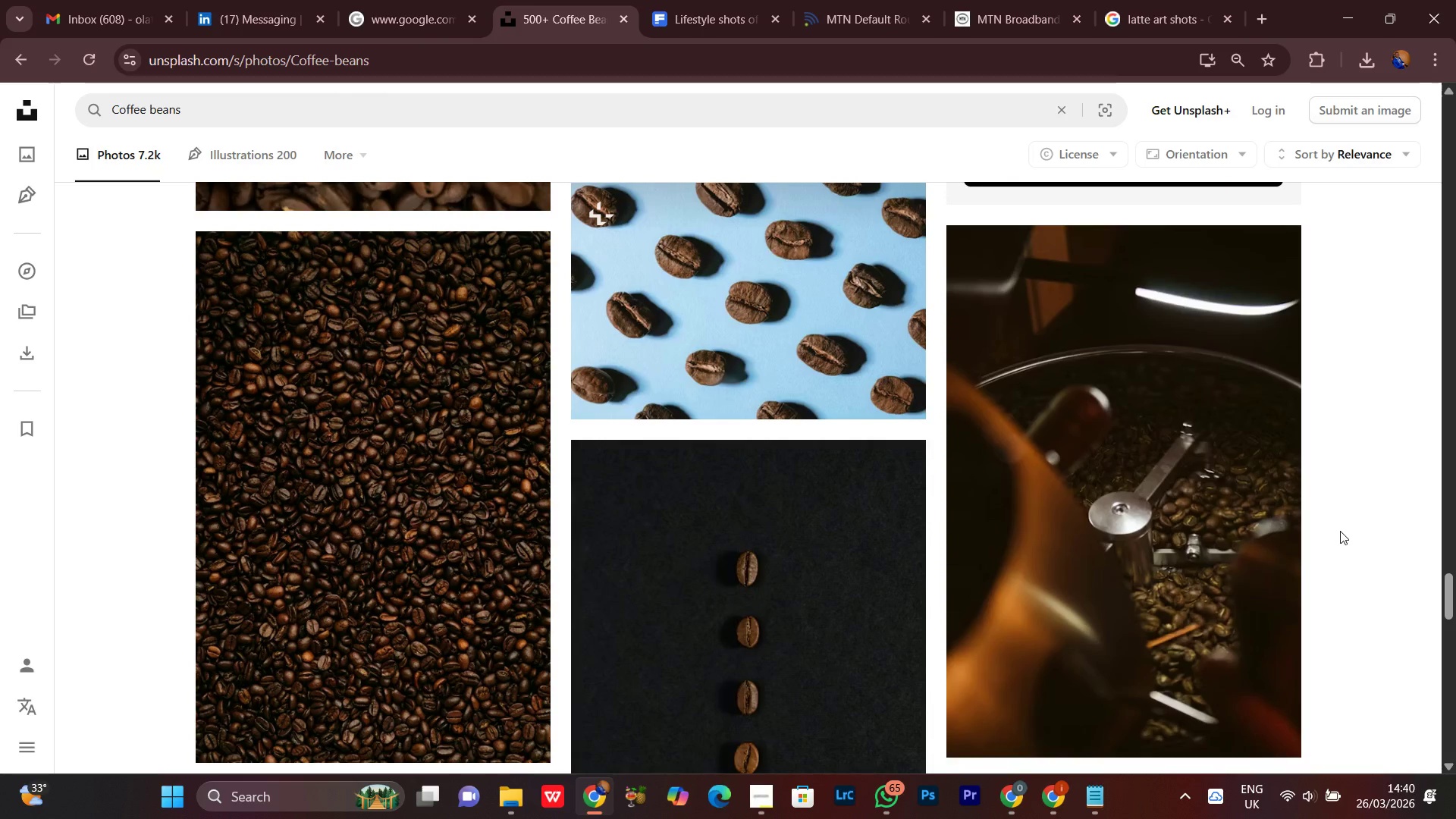 
scroll: coordinate [1340, 531], scroll_direction: down, amount: 4.0
 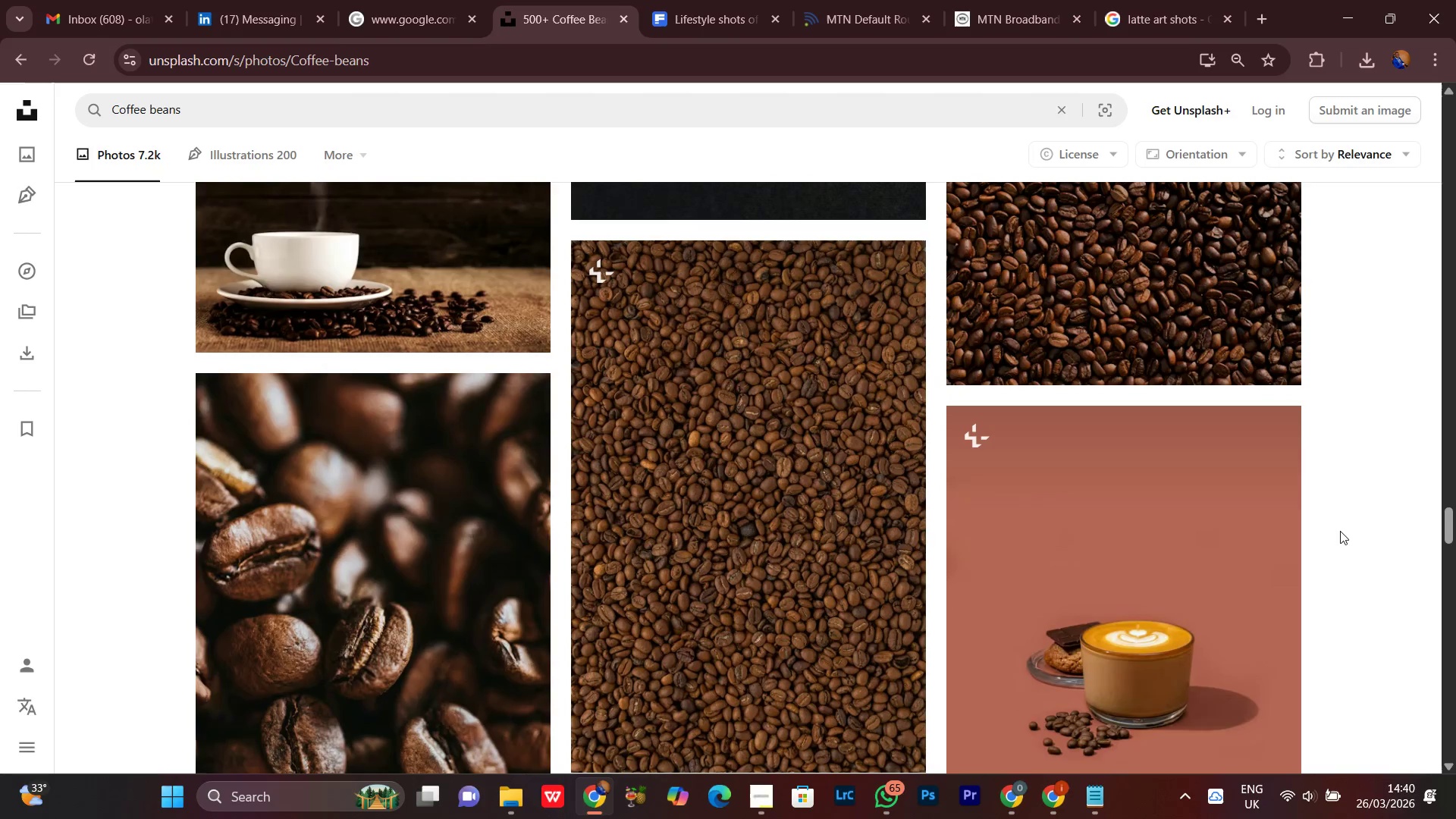 
scroll: coordinate [1133, 508], scroll_direction: up, amount: 4.0
 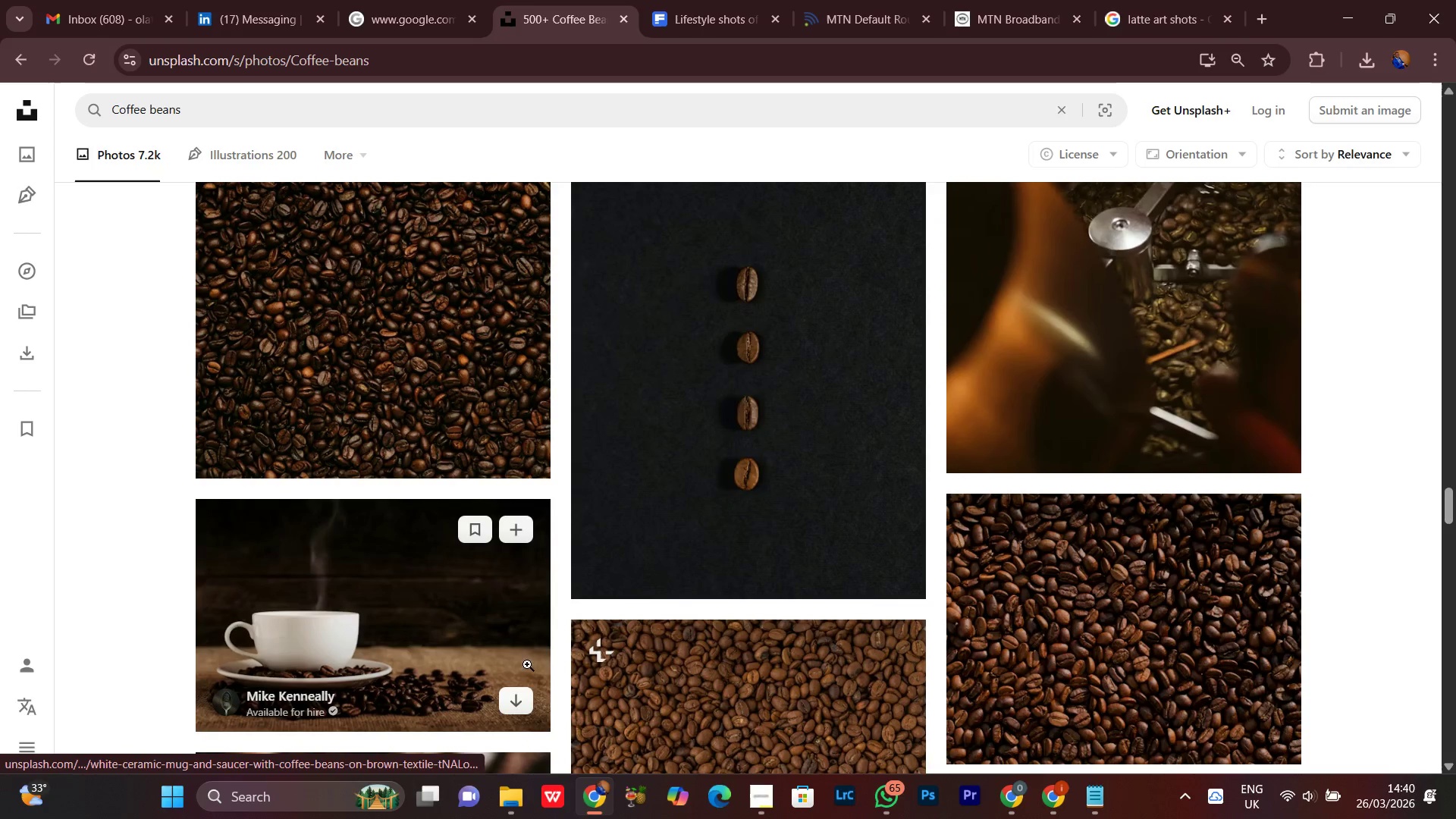 
left_click([518, 701])
 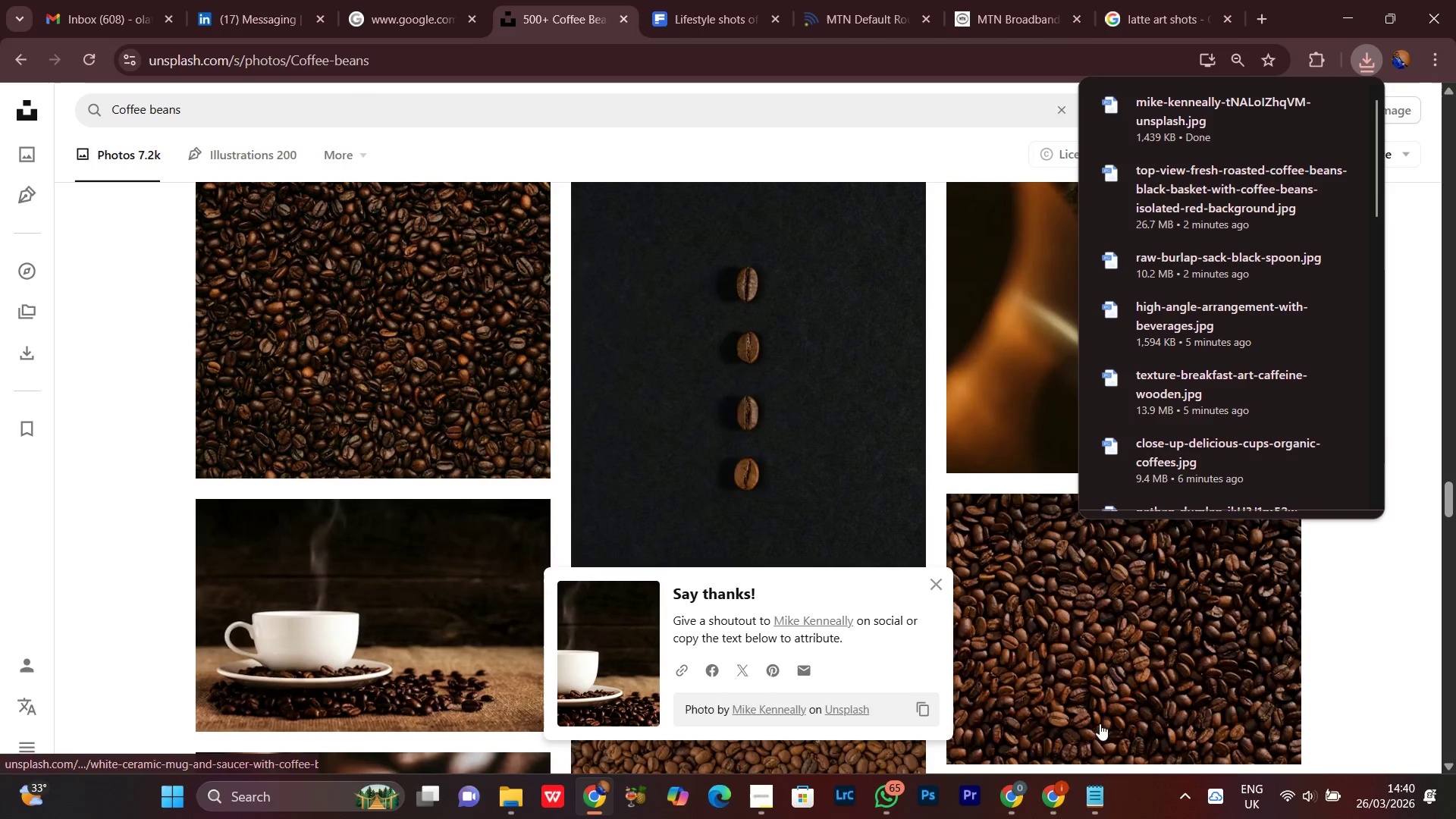 
wait(7.64)
 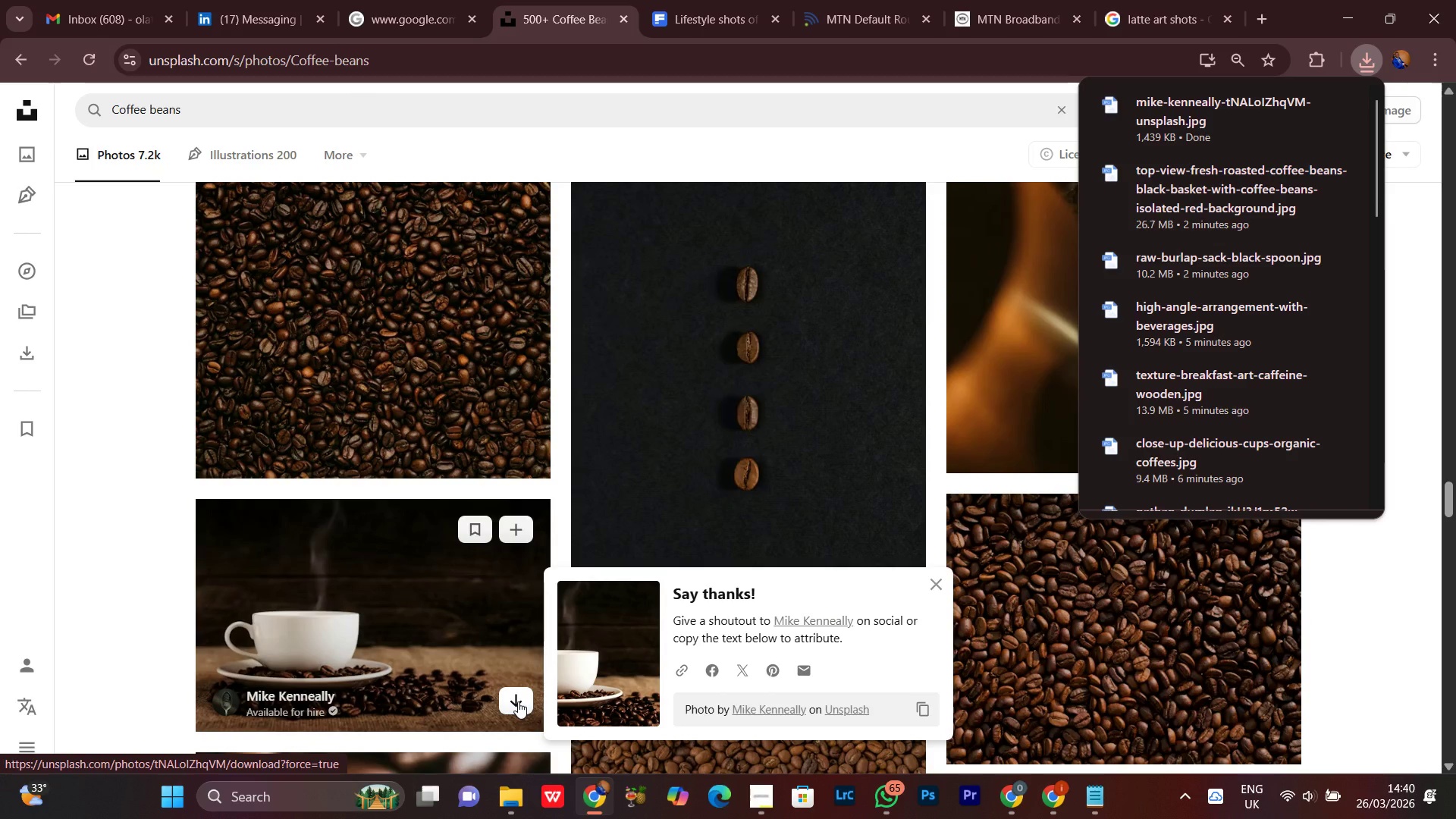 
left_click([1363, 64])
 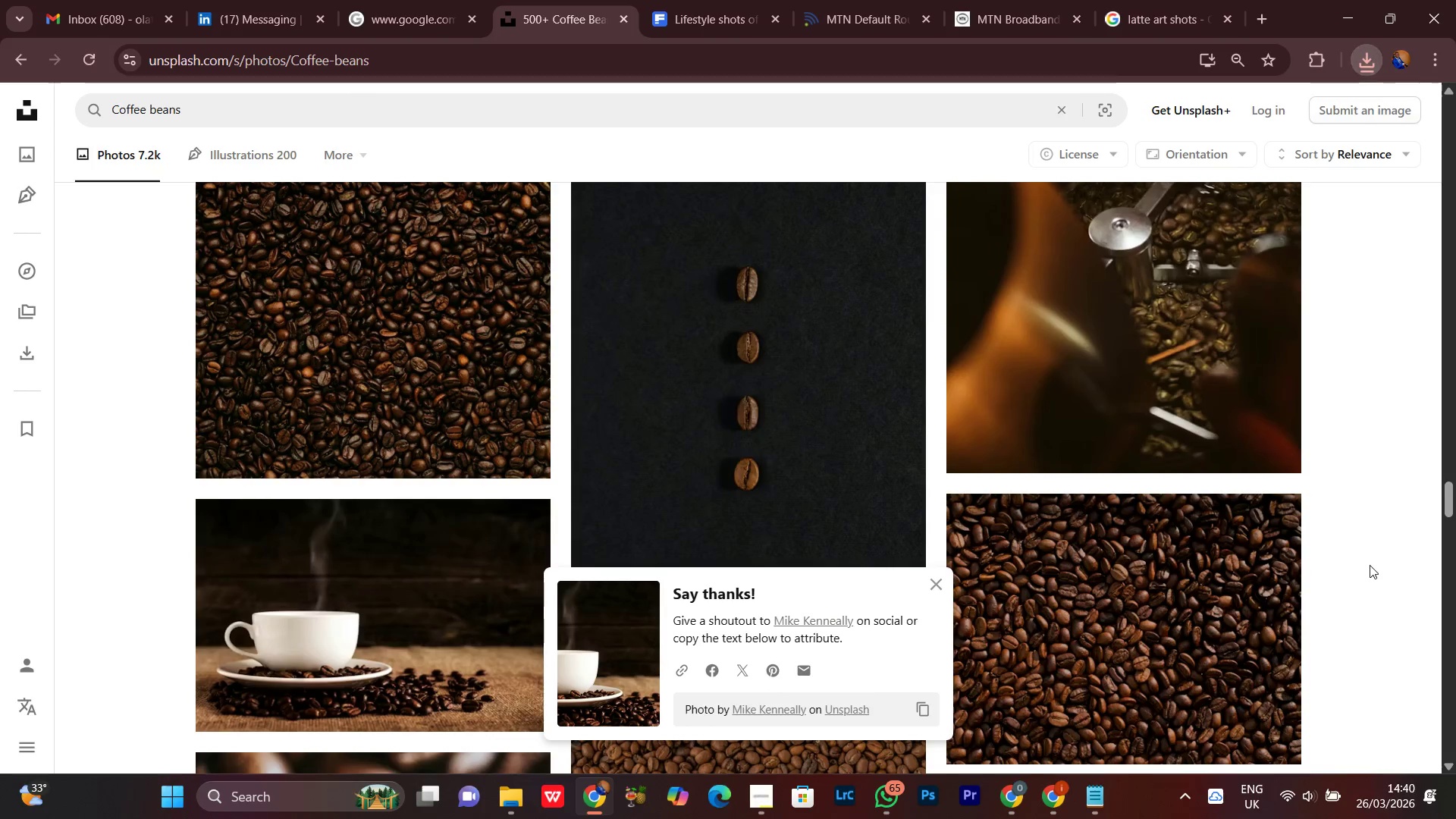 
scroll: coordinate [1361, 551], scroll_direction: down, amount: 10.0
 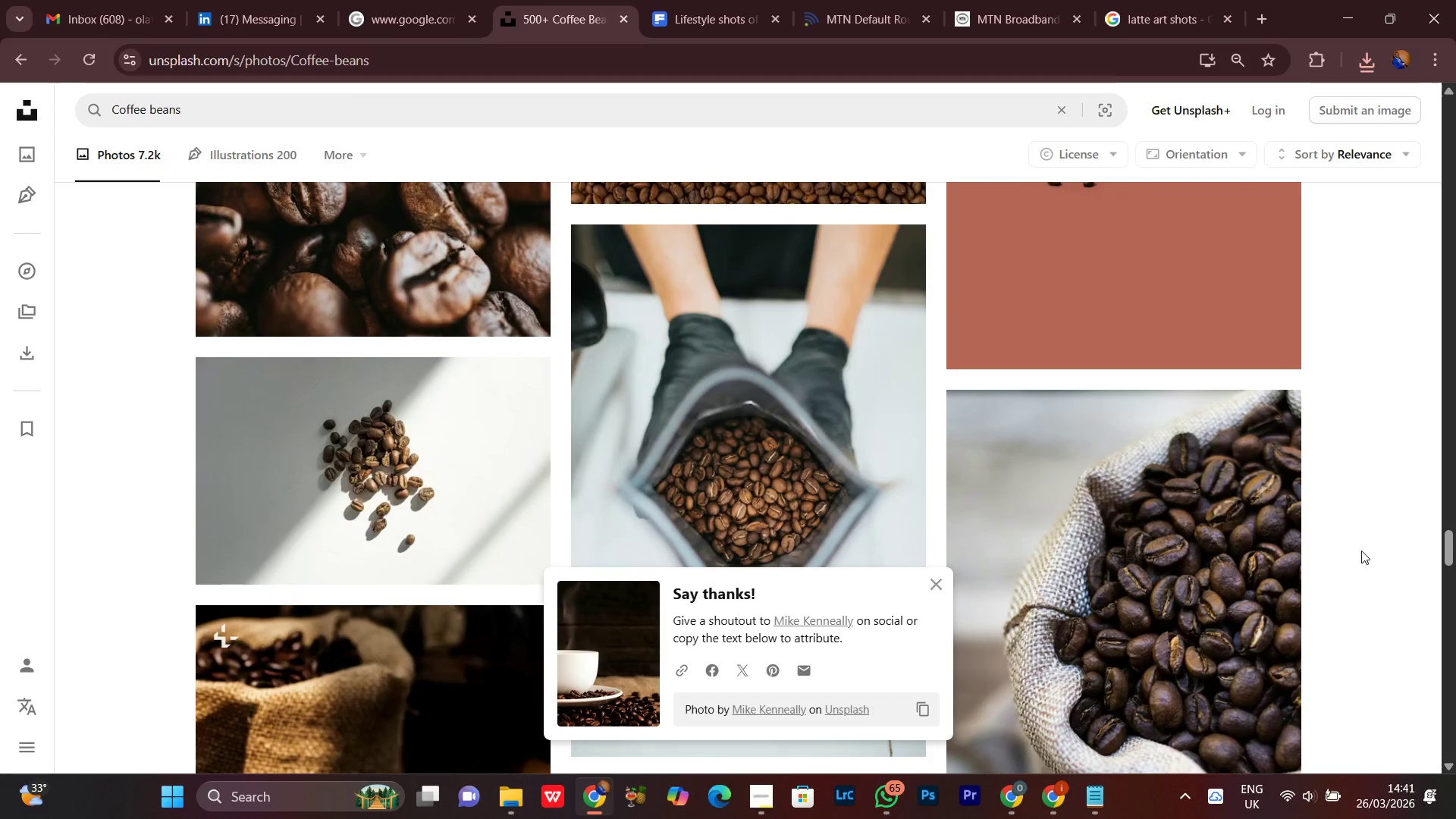 
scroll: coordinate [1360, 550], scroll_direction: down, amount: 8.0
 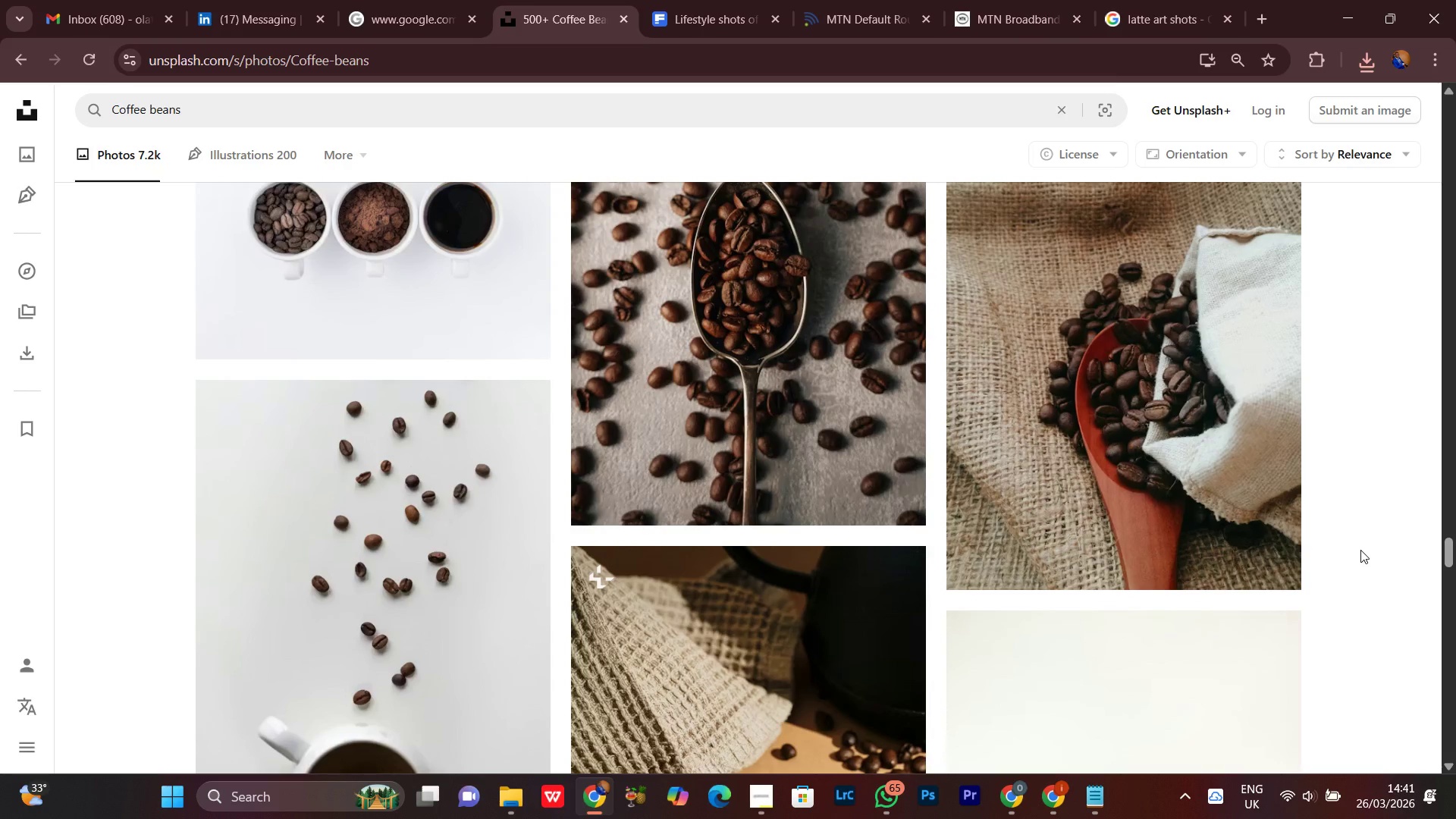 
scroll: coordinate [1360, 550], scroll_direction: down, amount: 8.0
 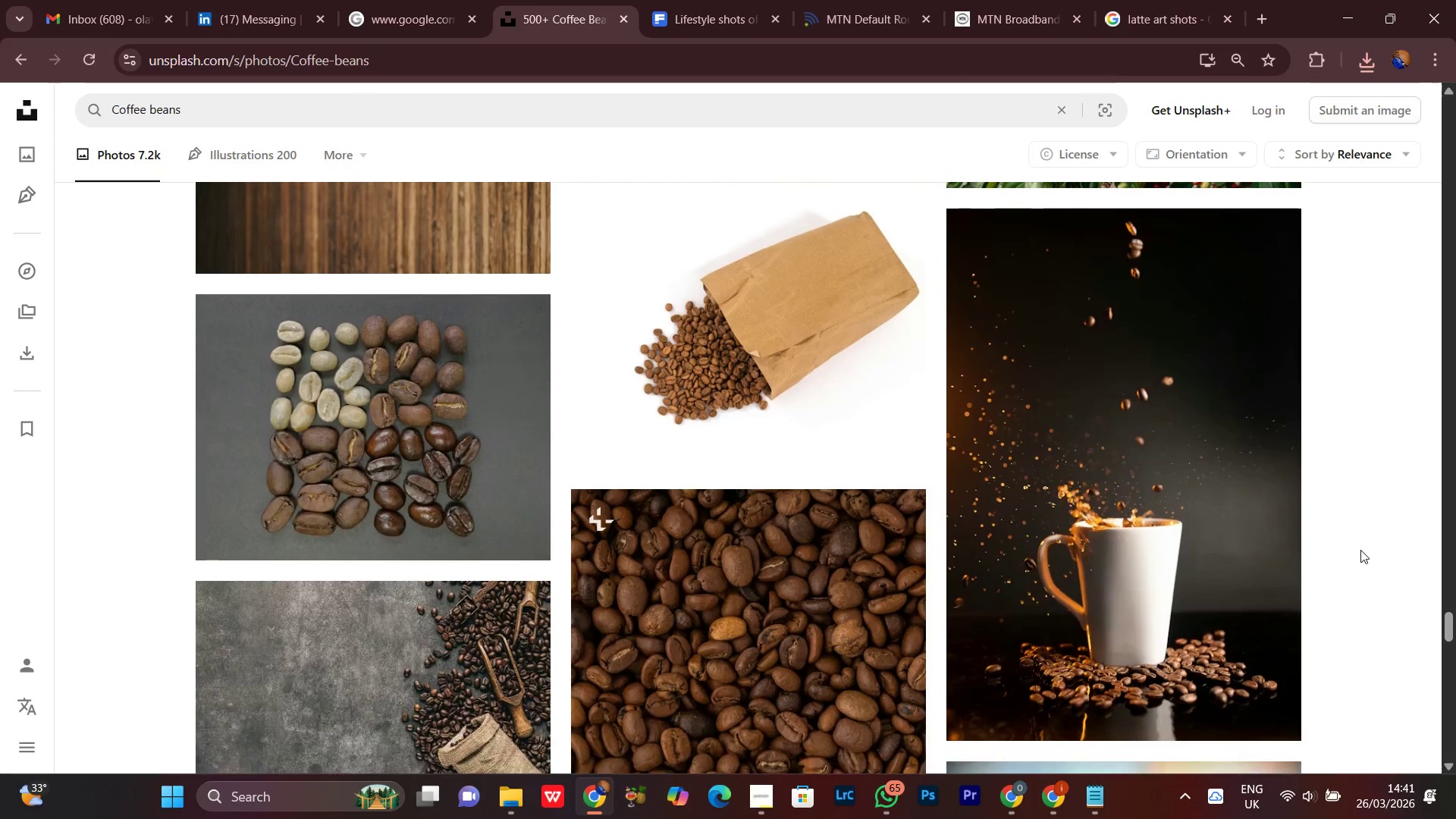 
scroll: coordinate [1361, 549], scroll_direction: up, amount: 5.0
 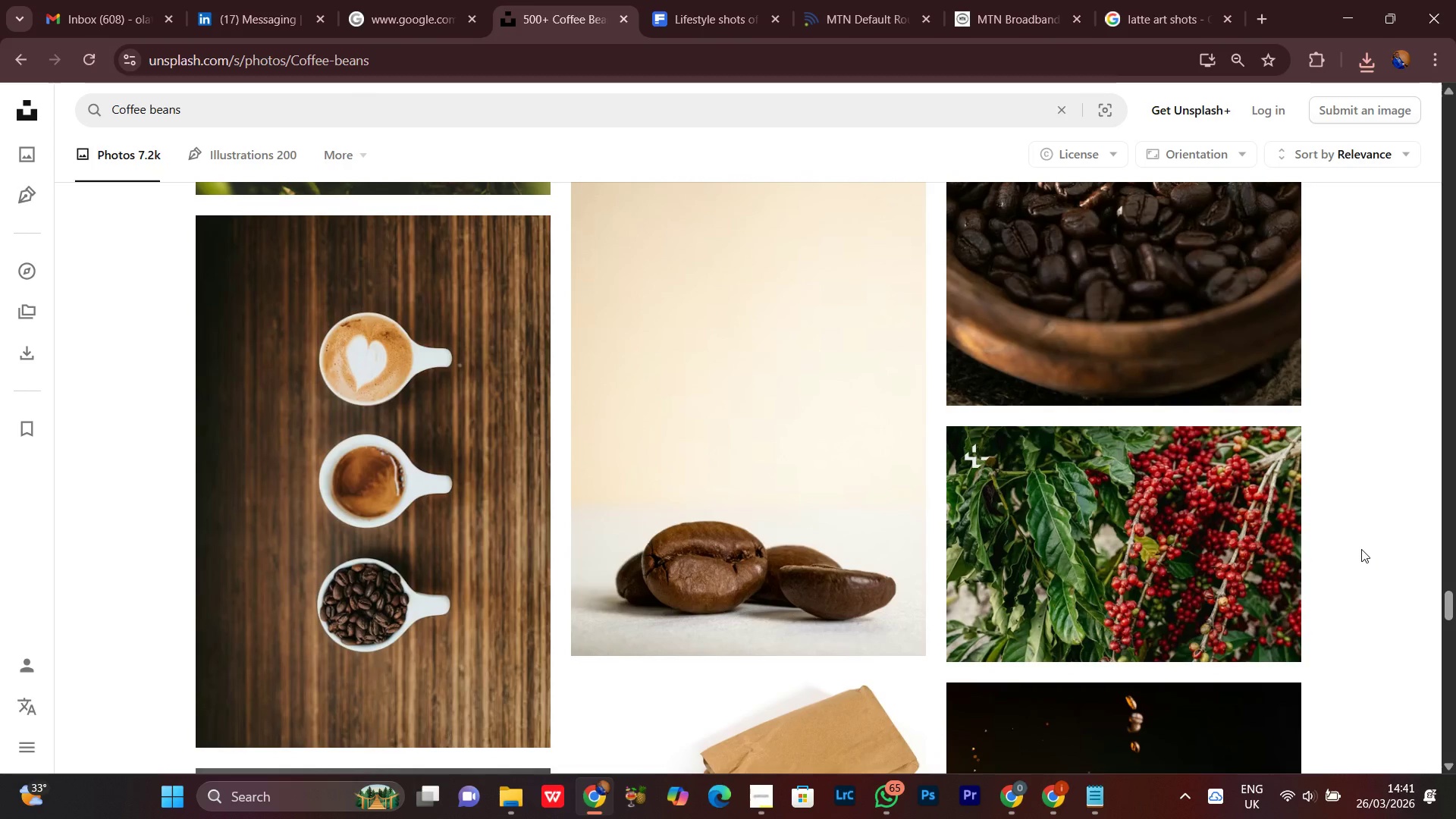 
scroll: coordinate [1361, 549], scroll_direction: down, amount: 2.0
 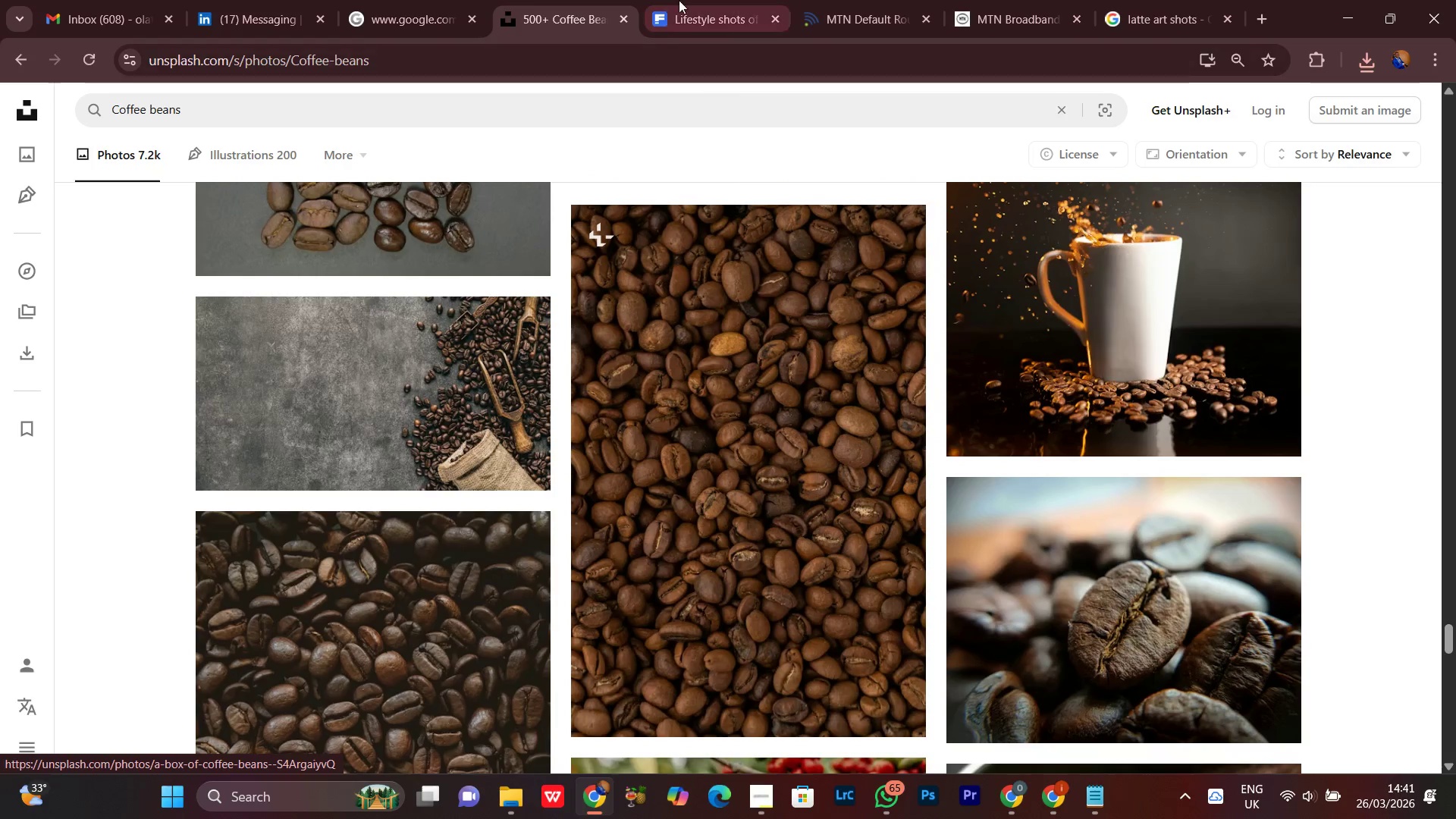 
left_click([692, 0])
 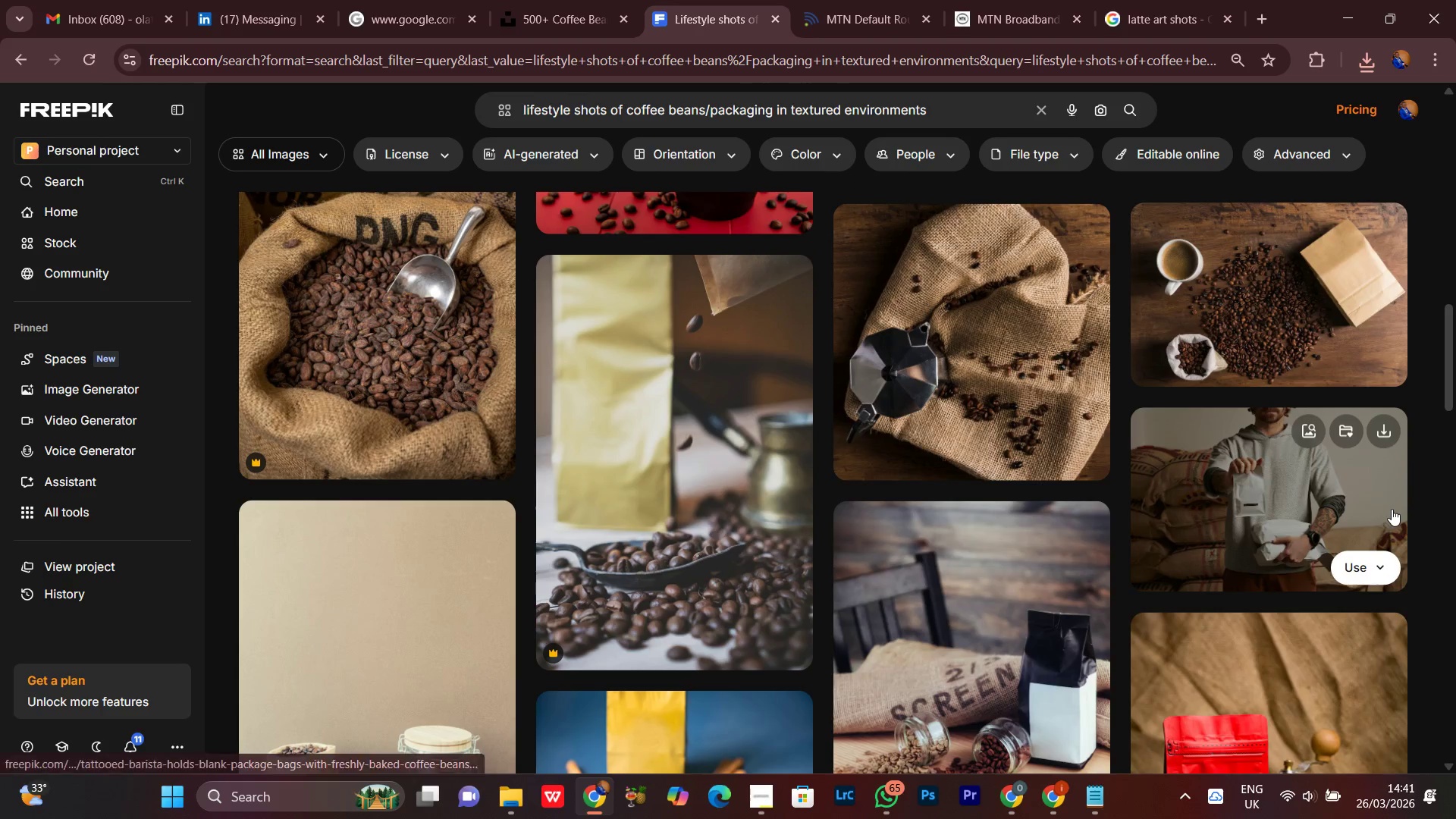 
scroll: coordinate [1392, 508], scroll_direction: up, amount: 6.0
 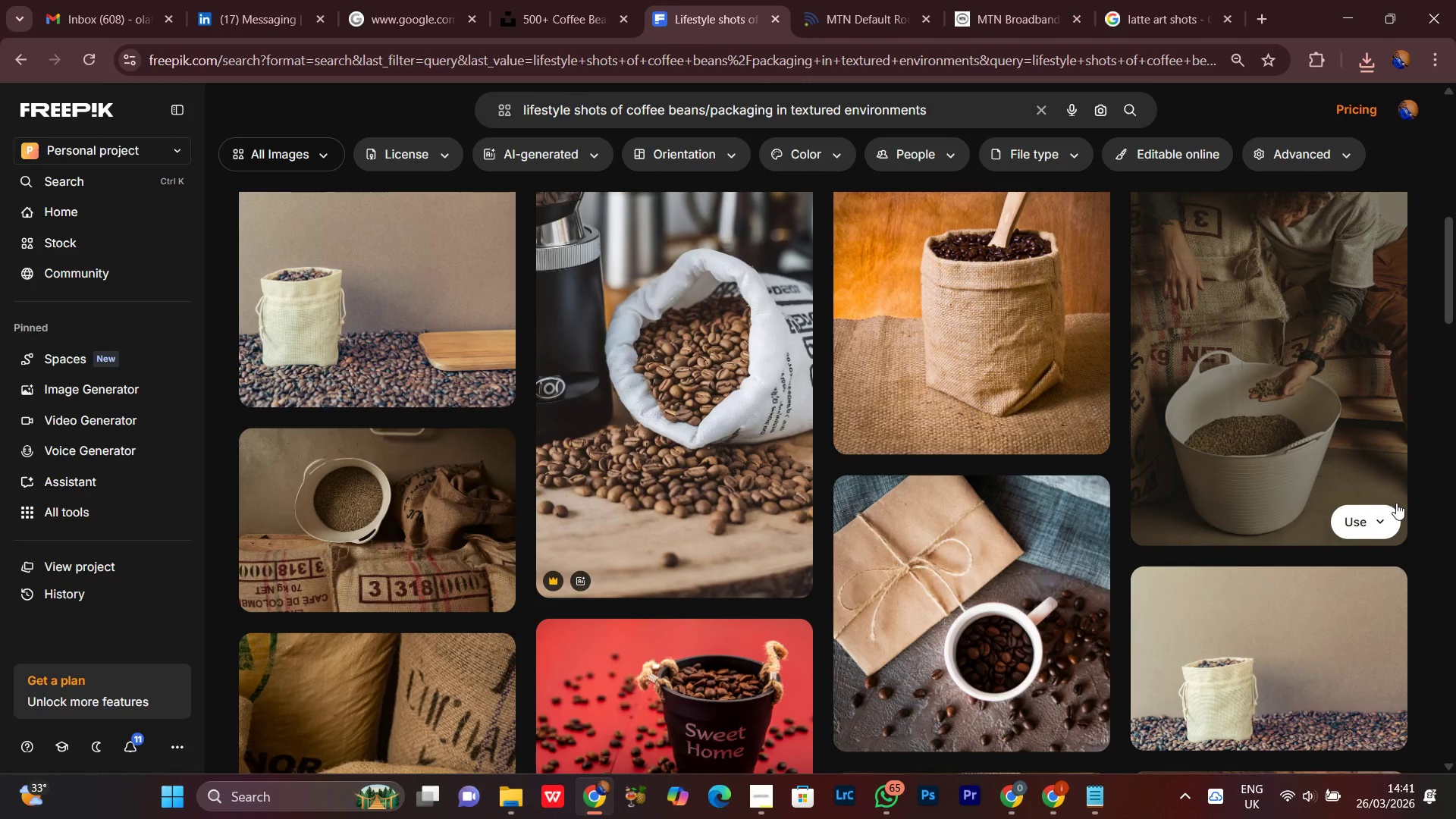 
scroll: coordinate [1396, 502], scroll_direction: down, amount: 14.0
 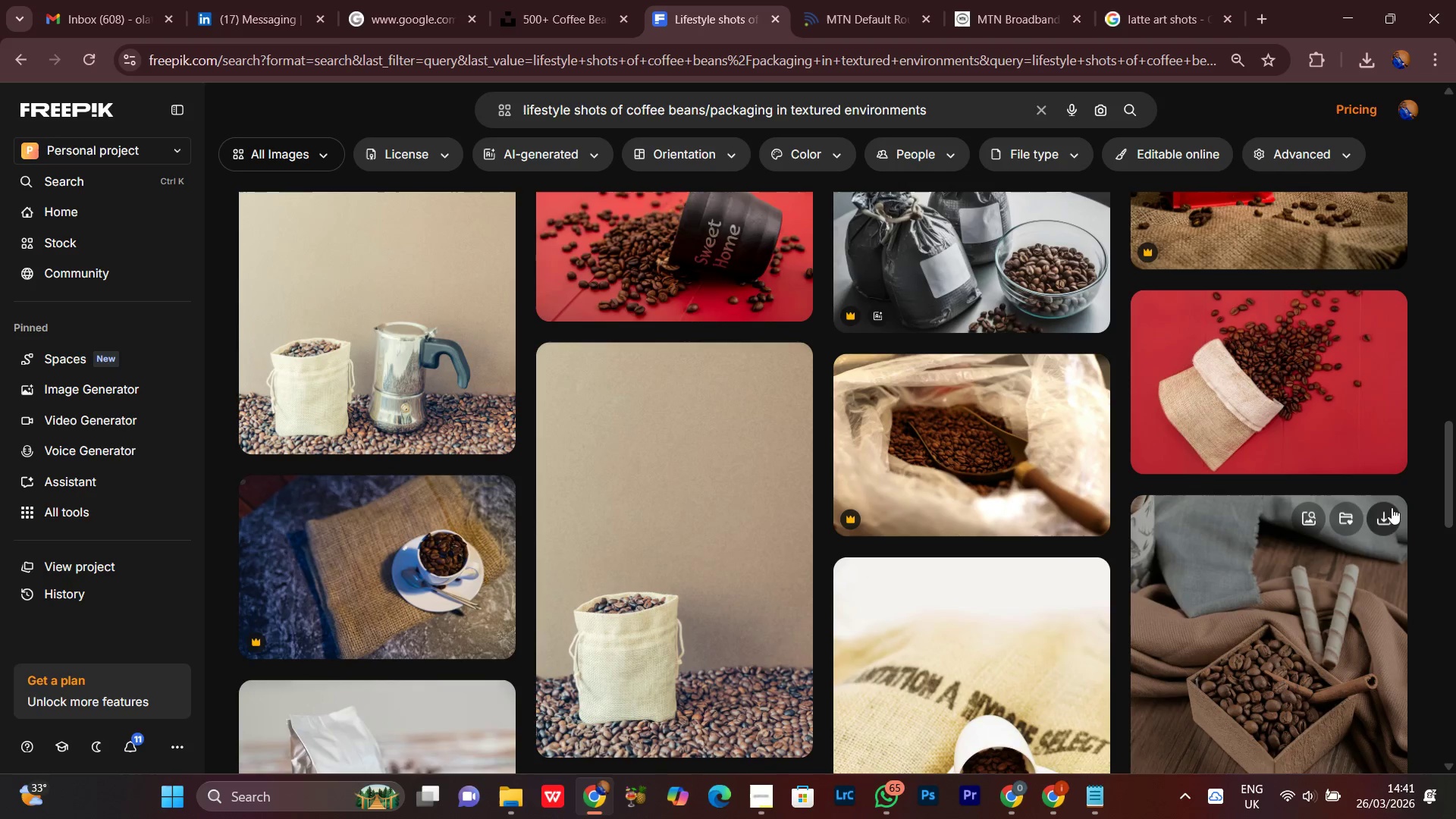 
scroll: coordinate [1391, 507], scroll_direction: up, amount: 3.0
 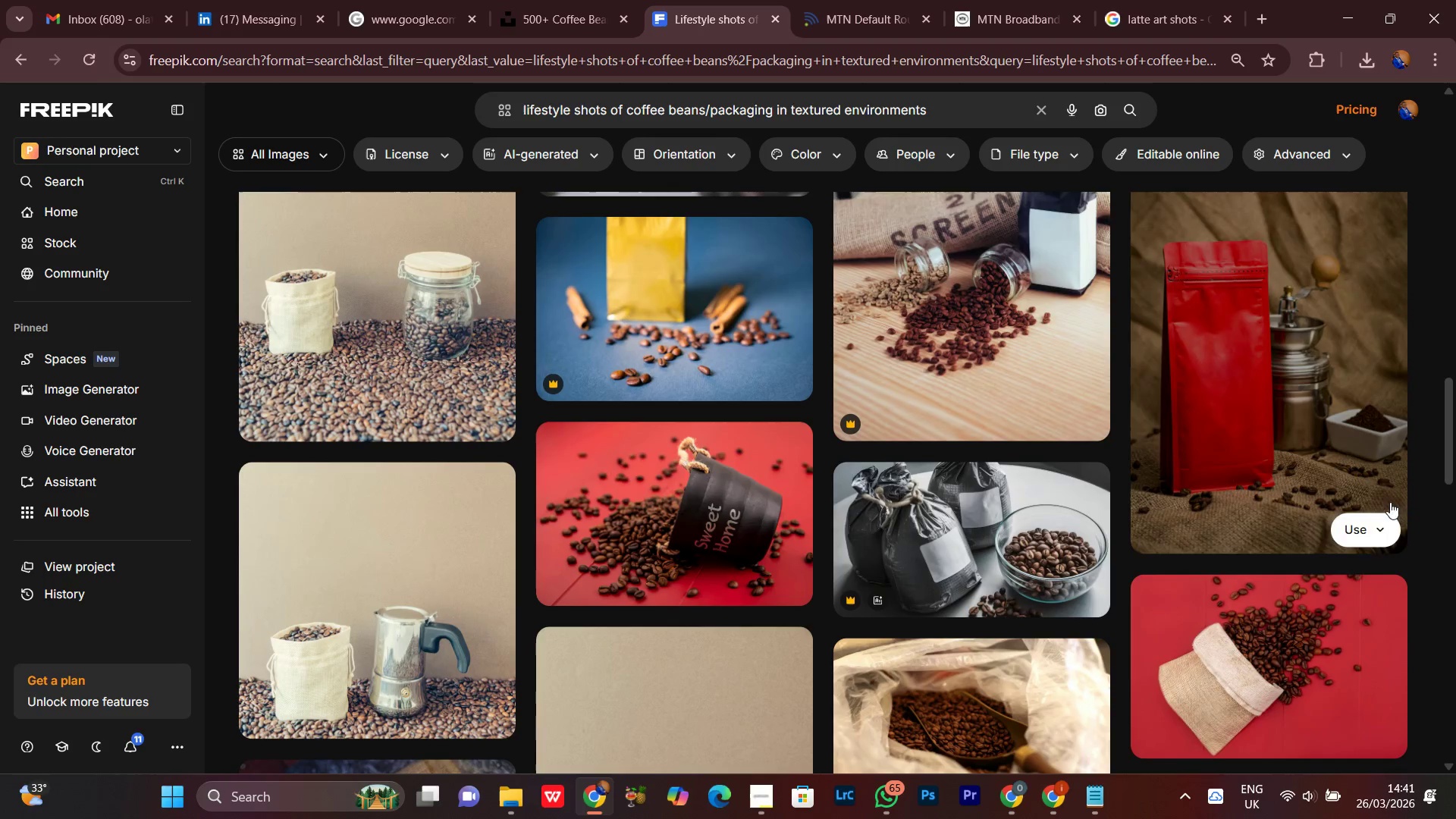 
scroll: coordinate [1455, 439], scroll_direction: down, amount: 5.0
 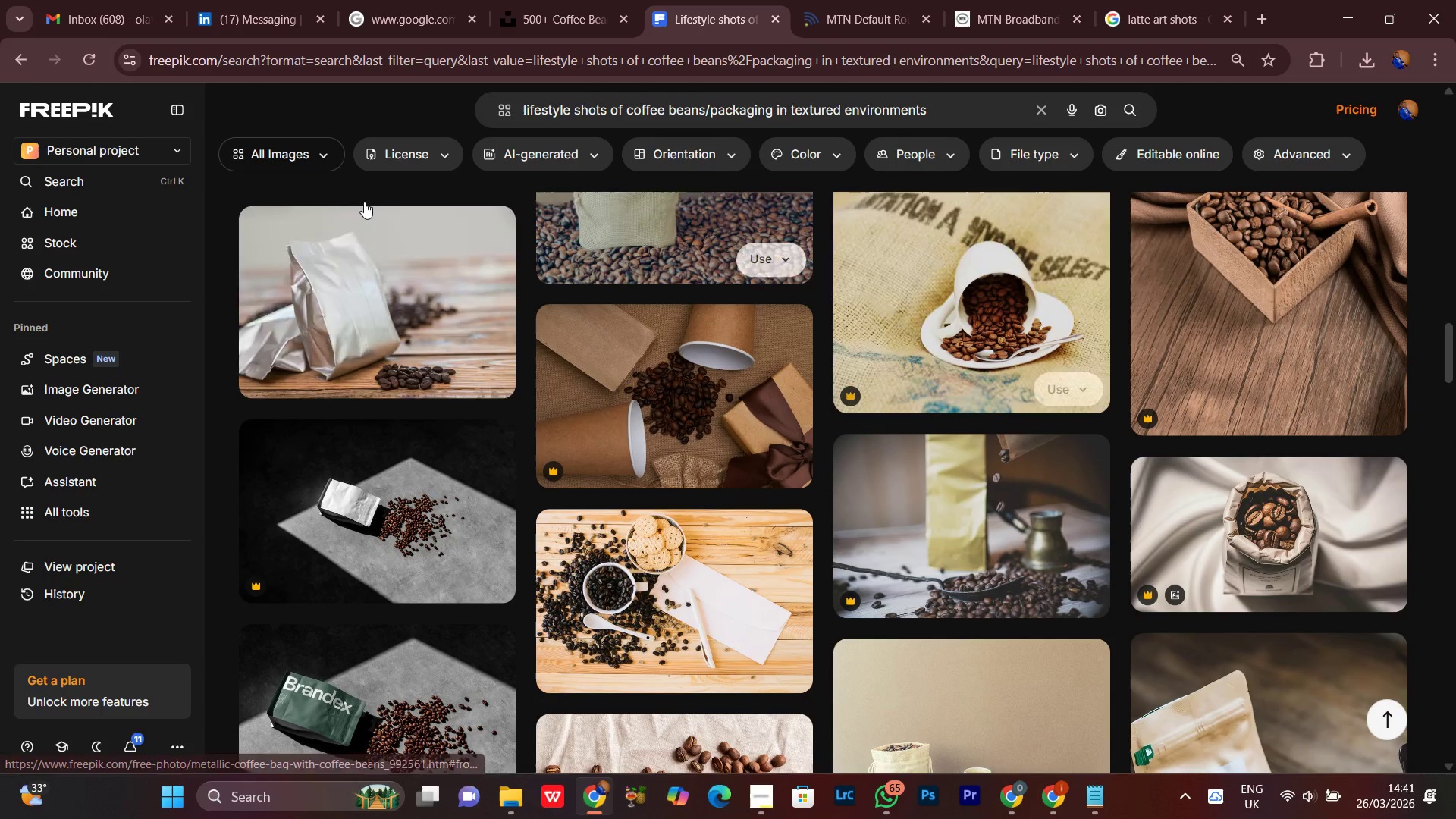 
left_click([543, 0])
 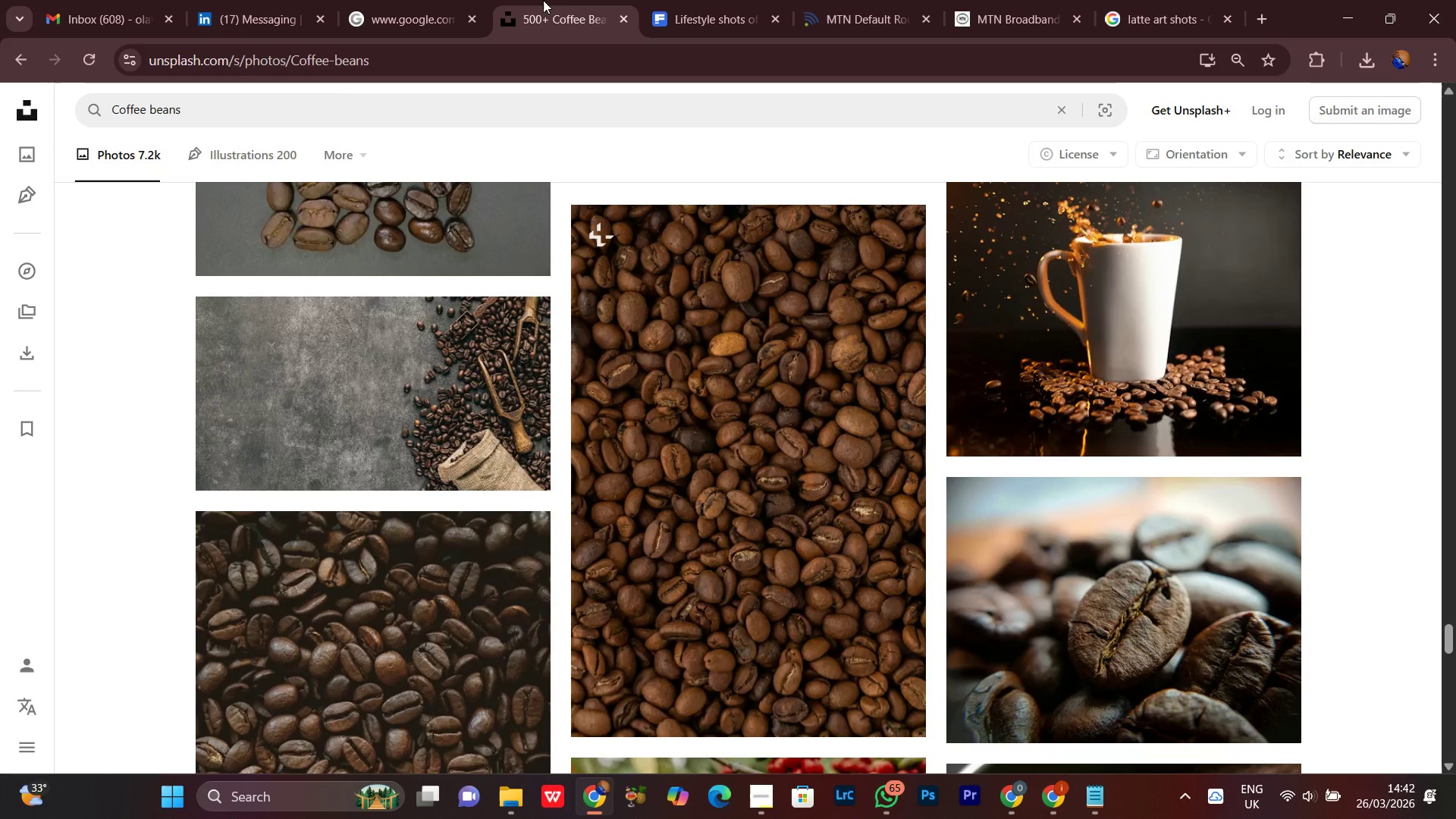 
wait(5.34)
 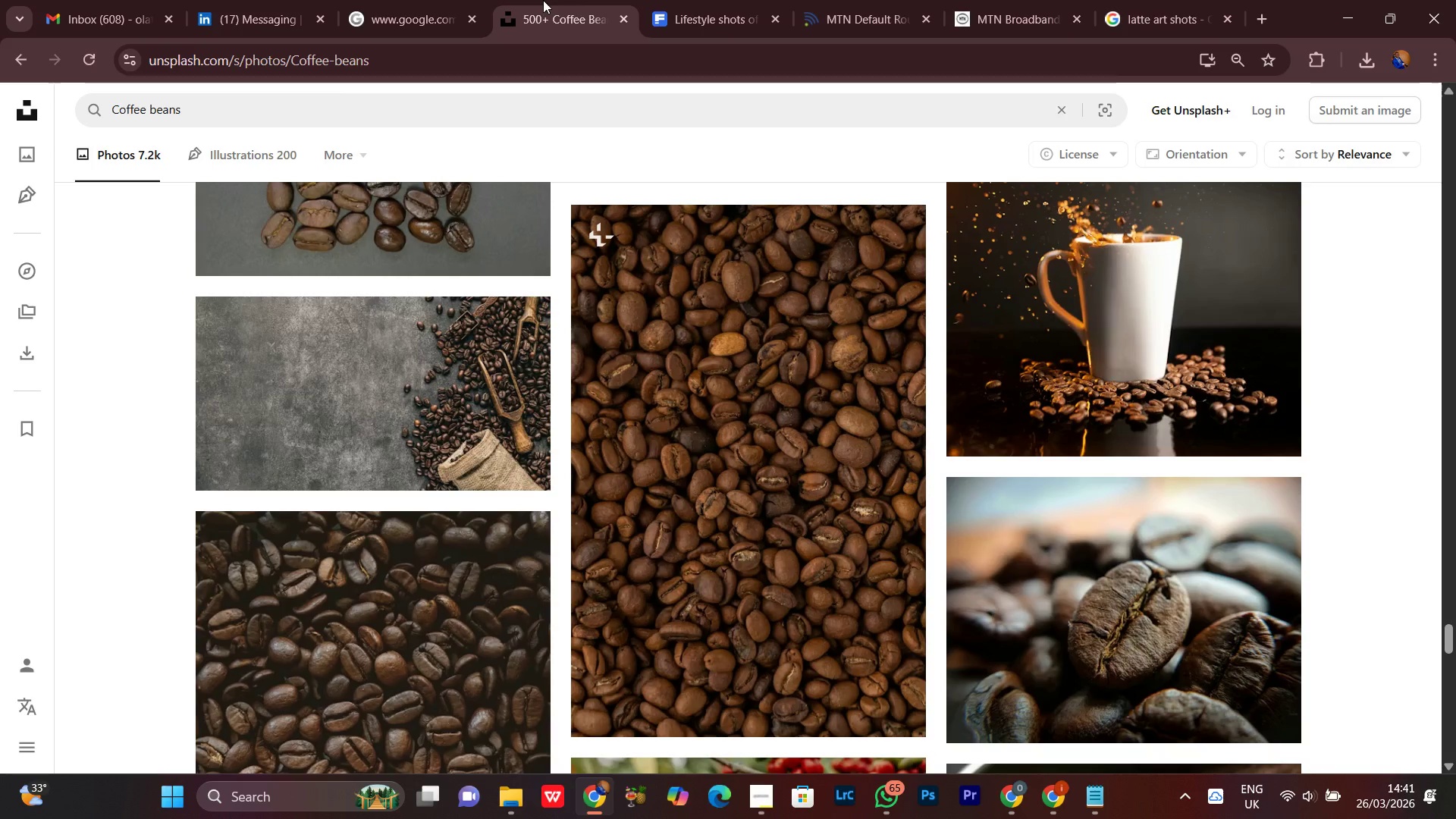 
scroll: coordinate [464, 119], scroll_direction: down, amount: 9.0
 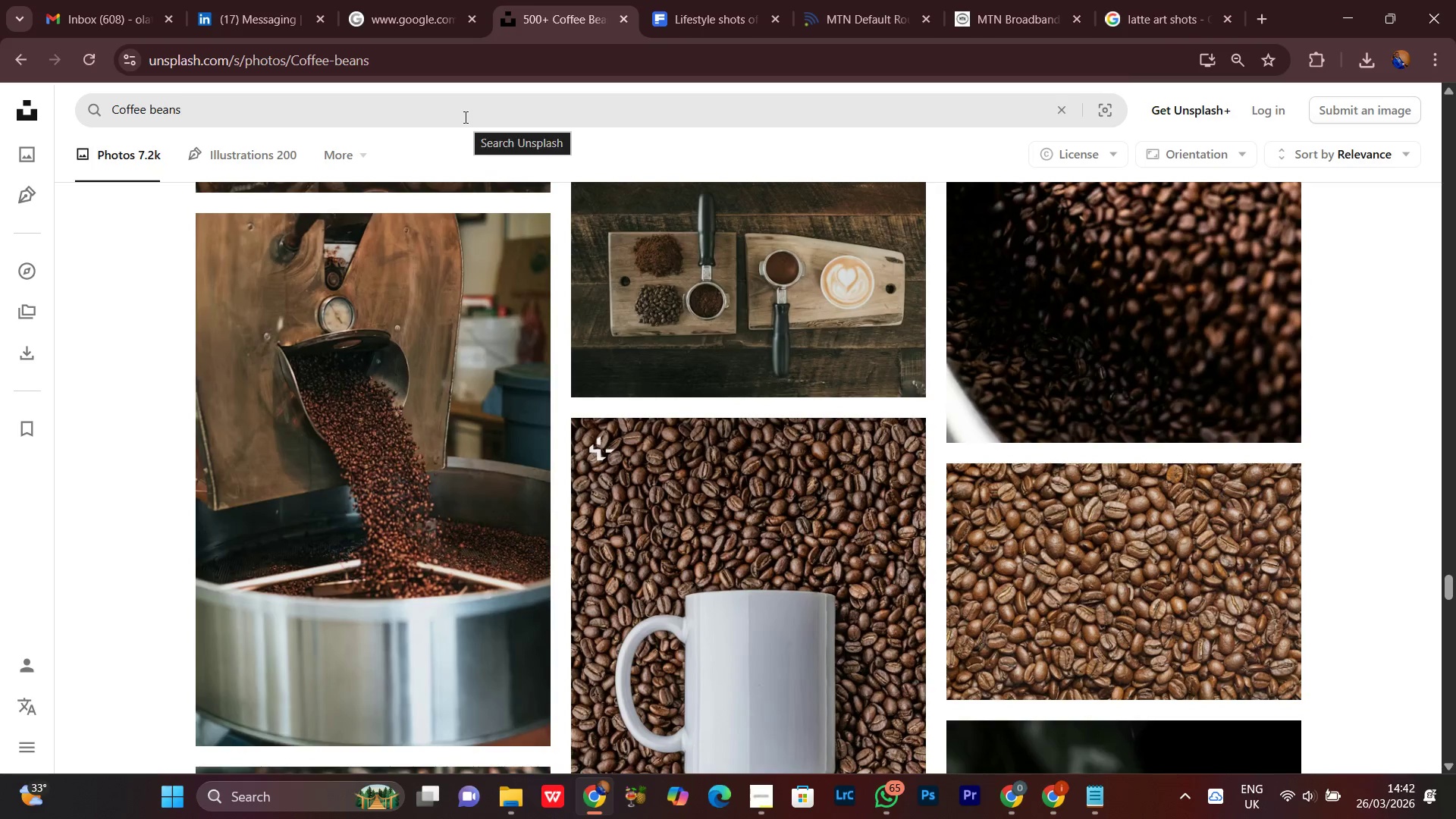 
scroll: coordinate [464, 117], scroll_direction: down, amount: 9.0
 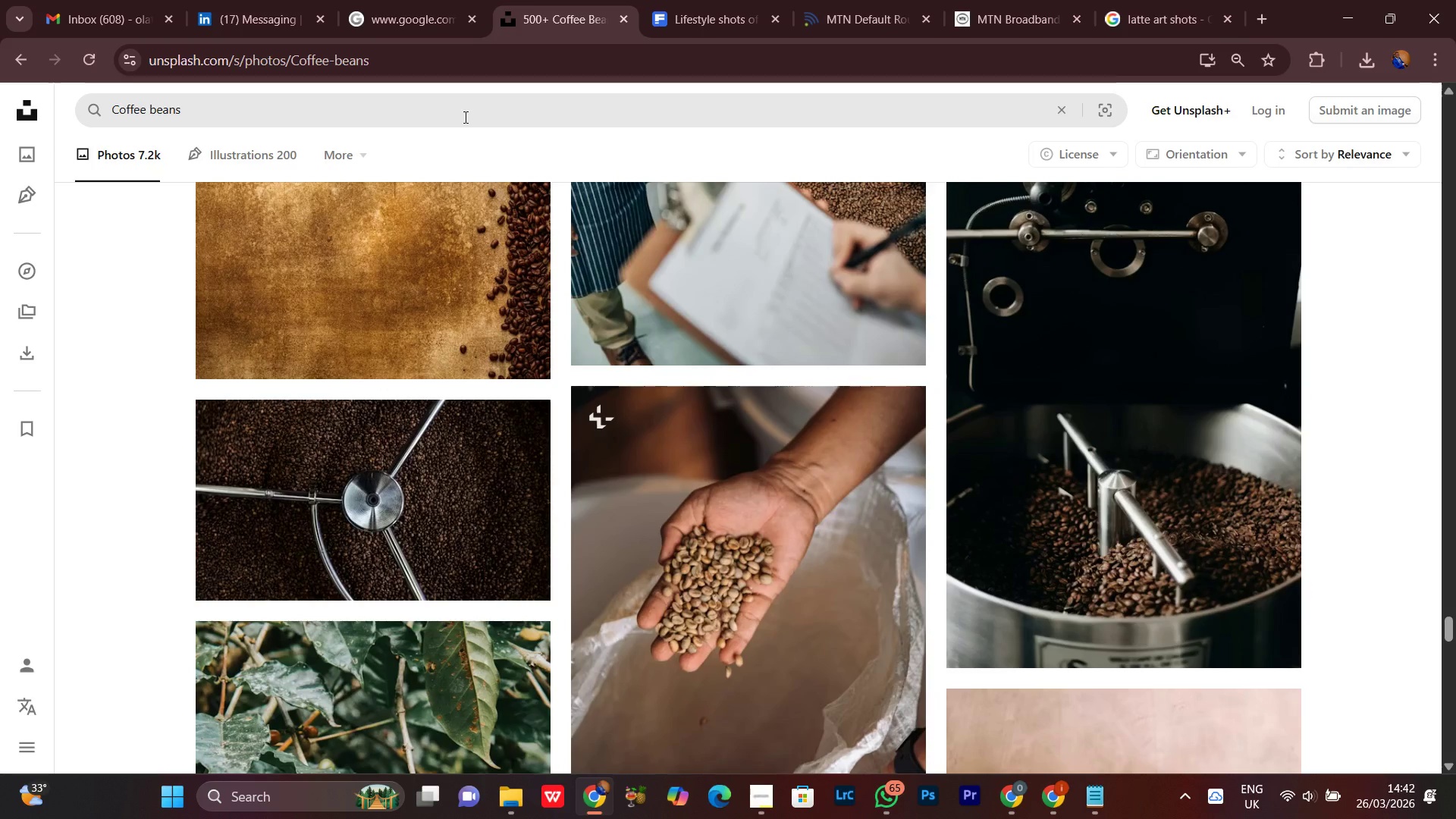 
scroll: coordinate [464, 117], scroll_direction: down, amount: 8.0
 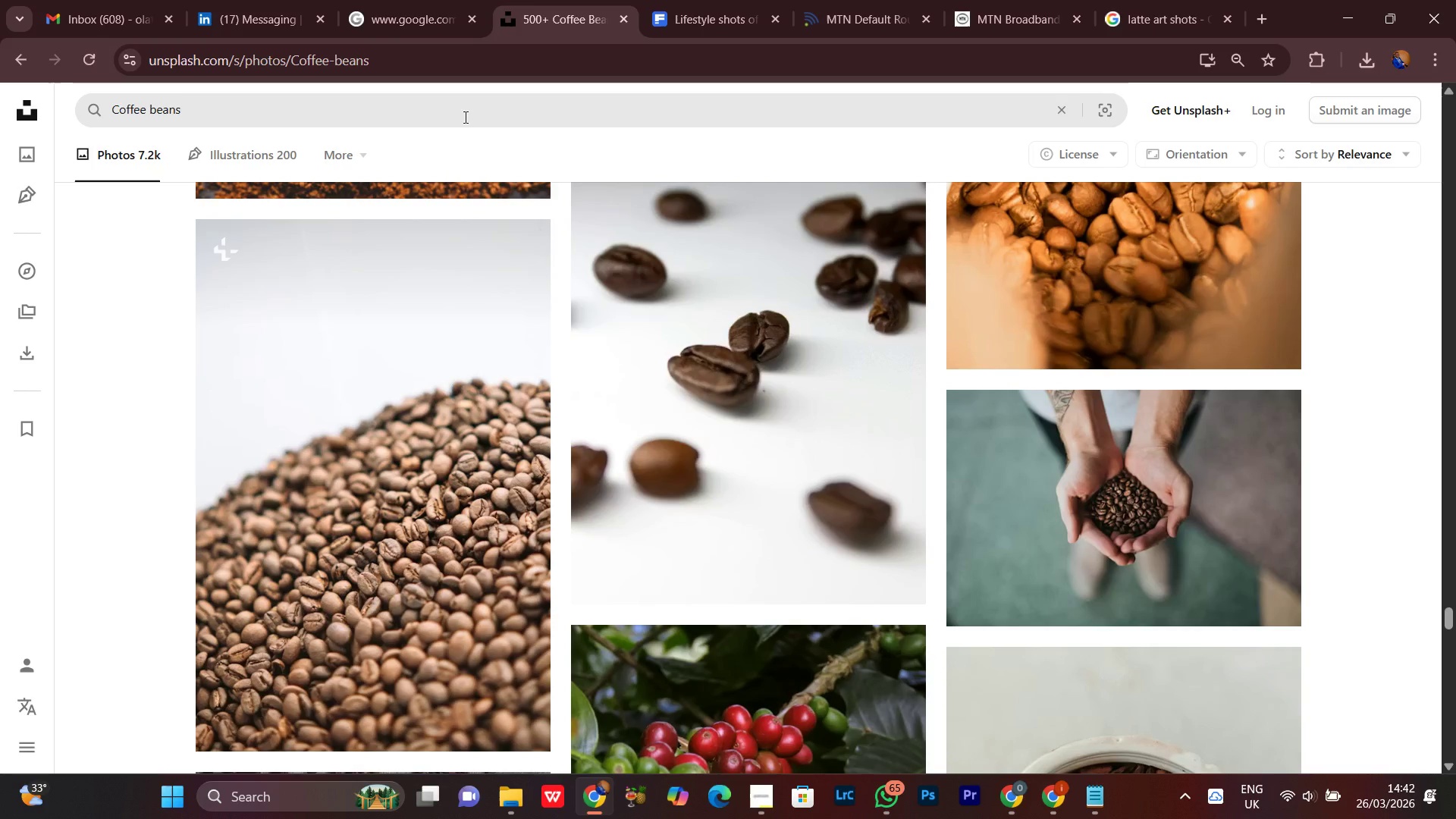 
scroll: coordinate [460, 126], scroll_direction: down, amount: 7.0
 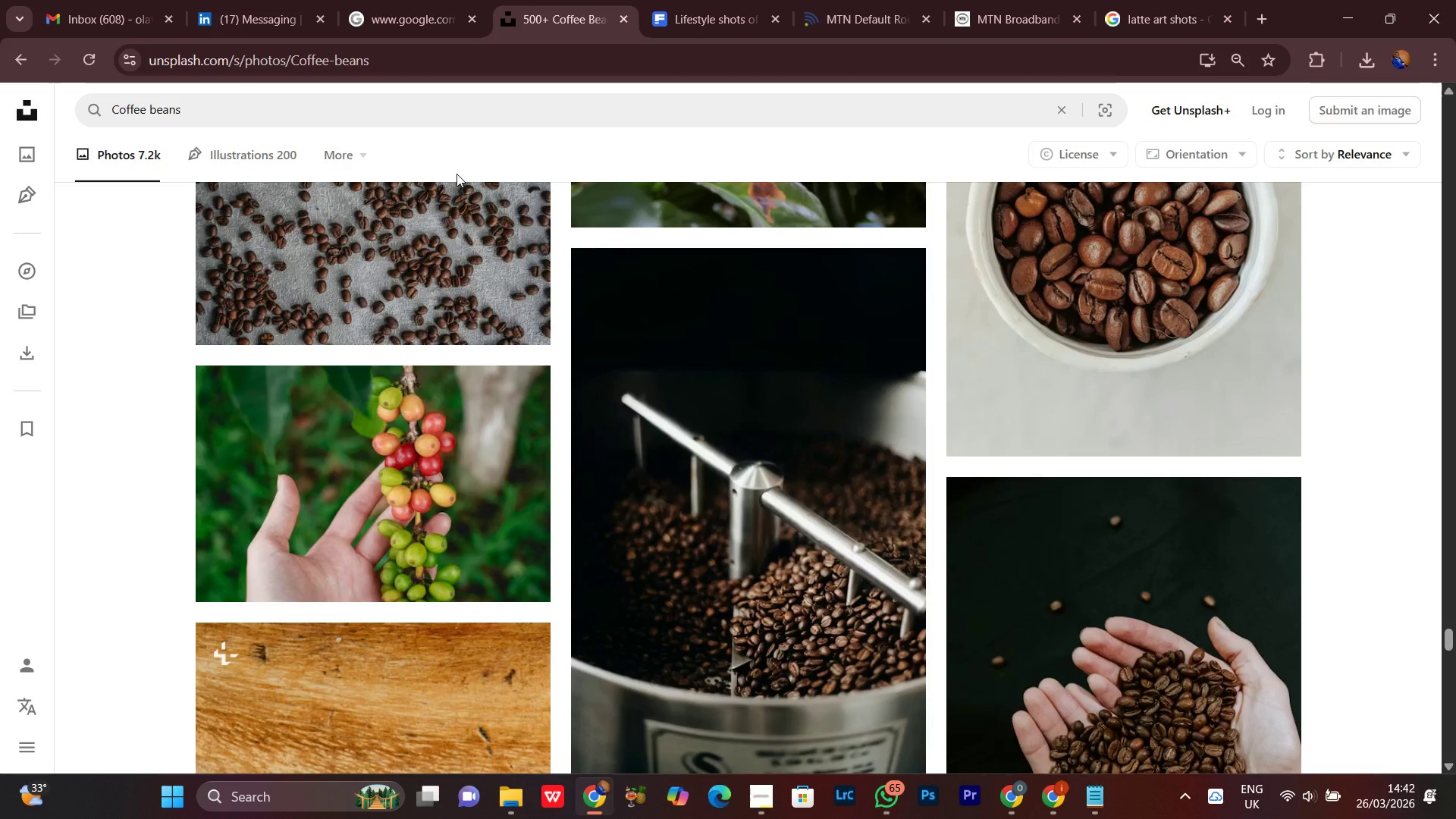 
wait(5.58)
 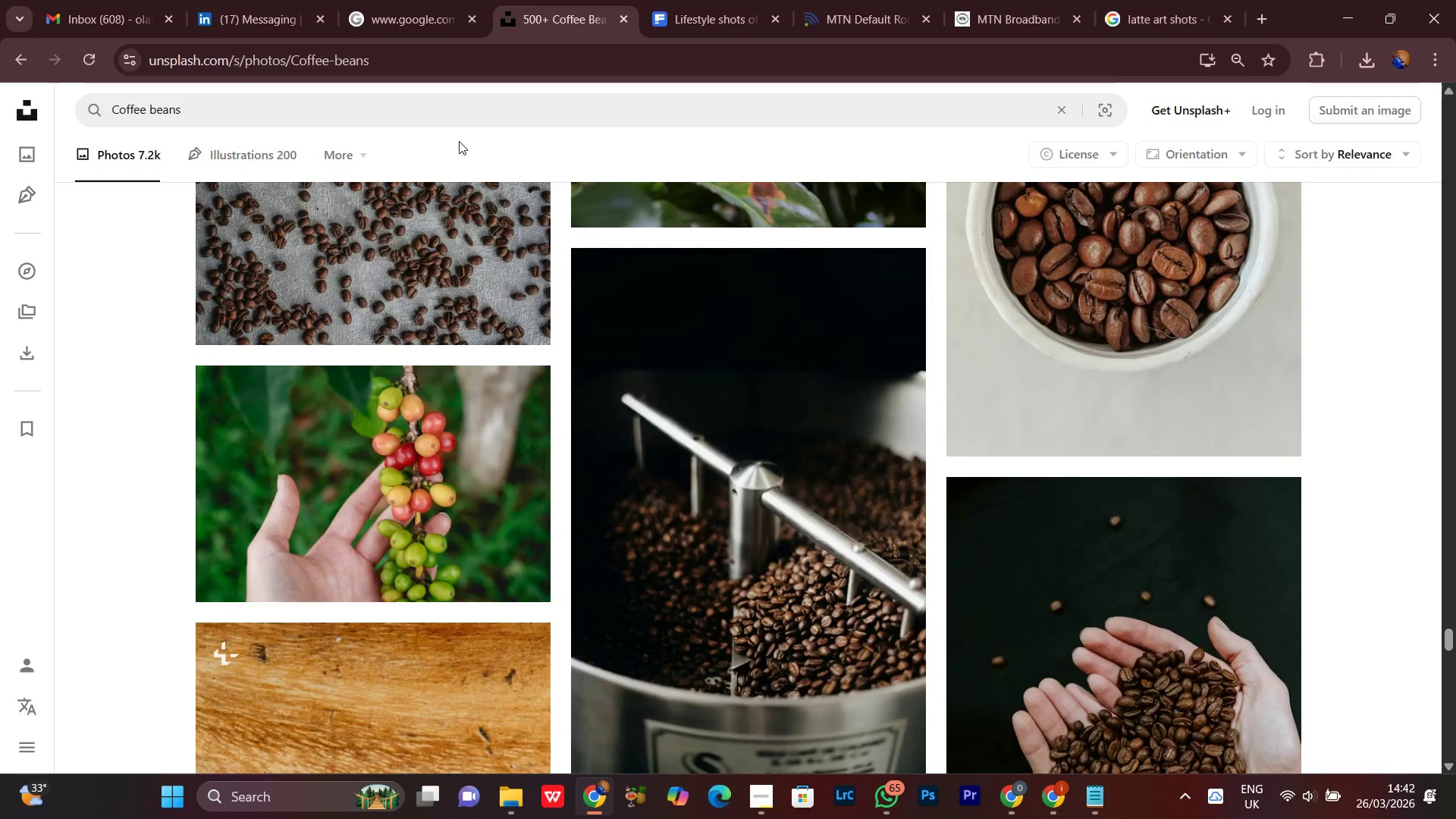 
scroll: coordinate [479, 177], scroll_direction: down, amount: 7.0
 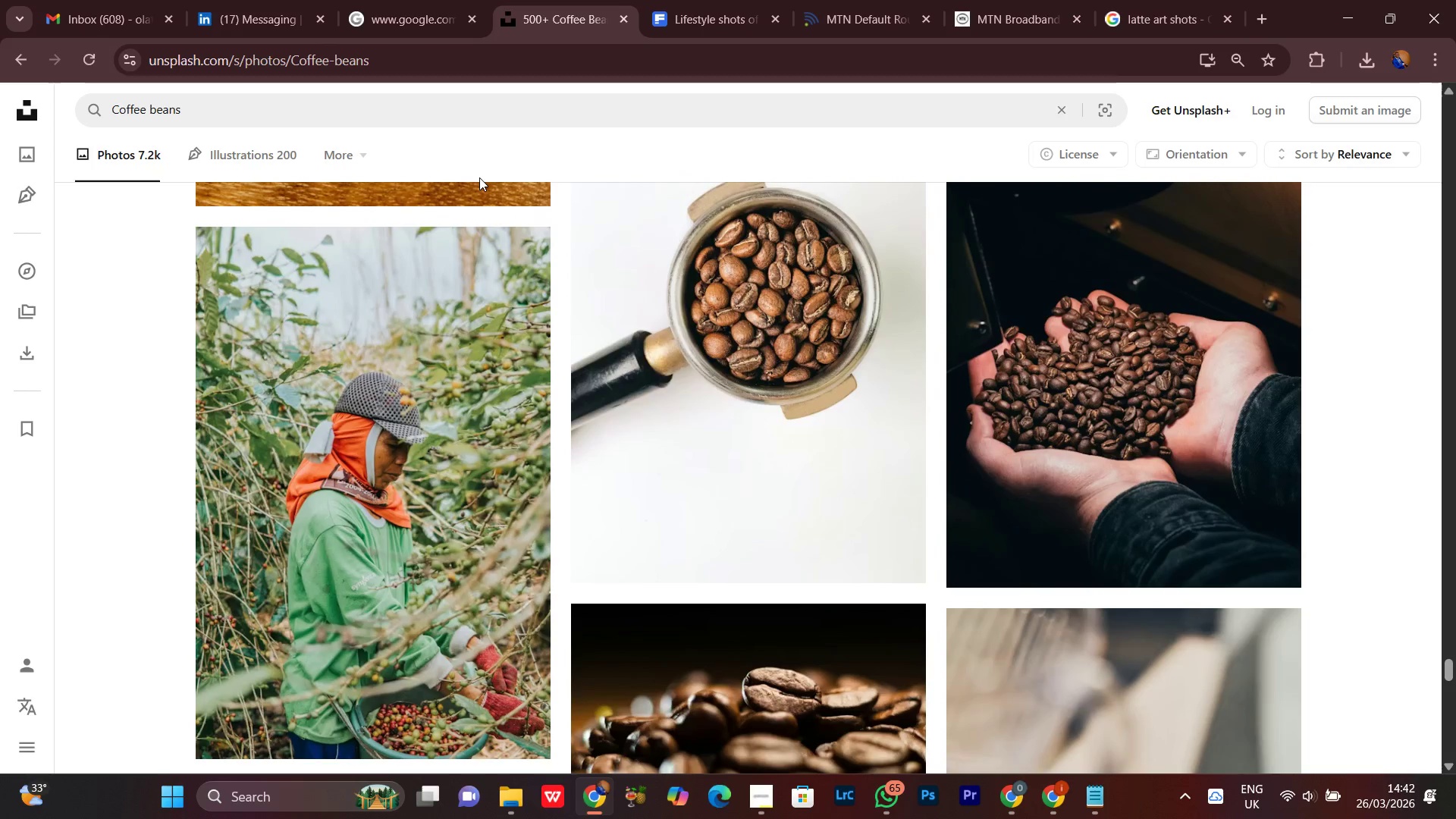 
scroll: coordinate [481, 177], scroll_direction: up, amount: 2.0
 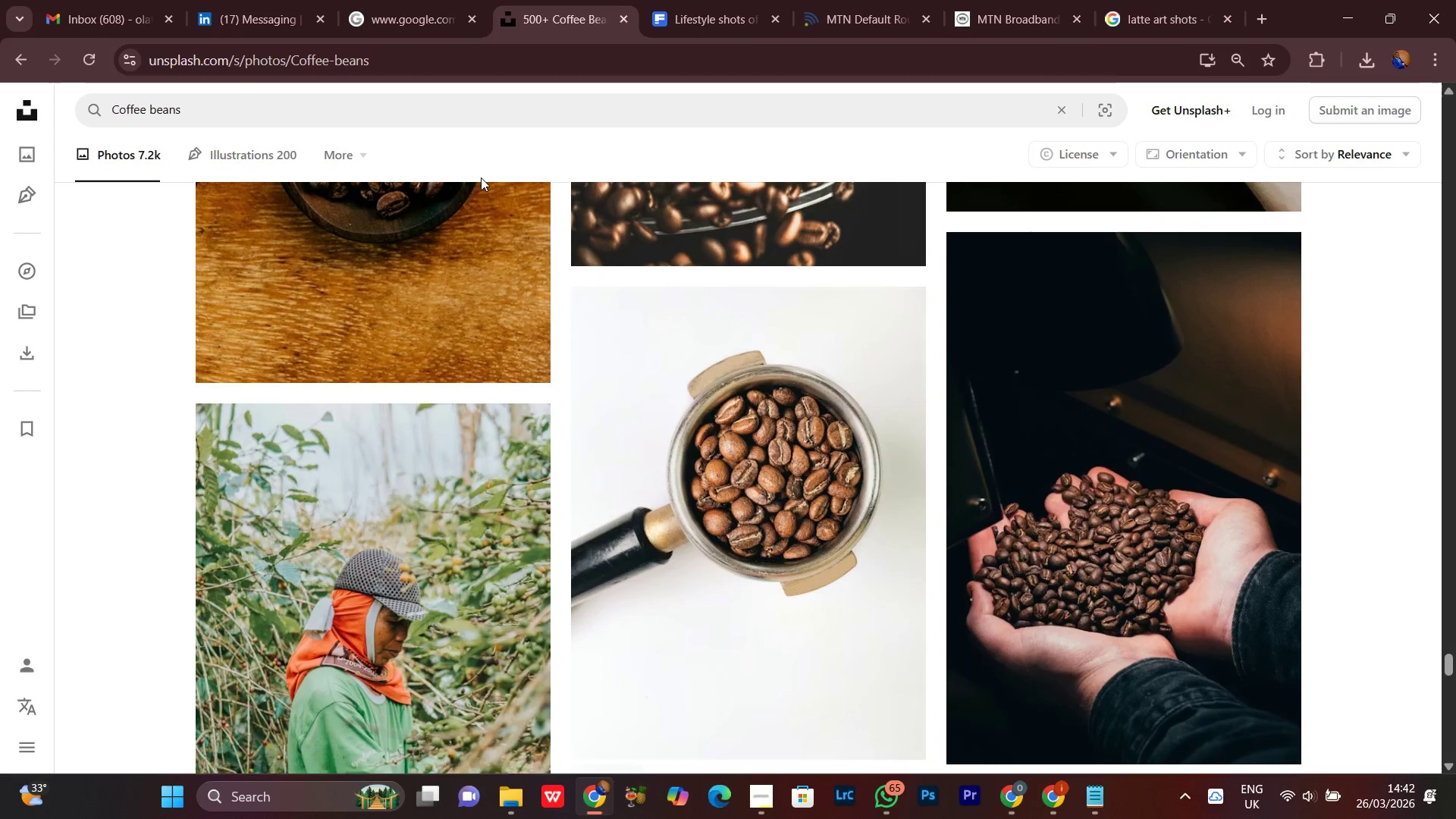 
scroll: coordinate [481, 177], scroll_direction: down, amount: 1.0
 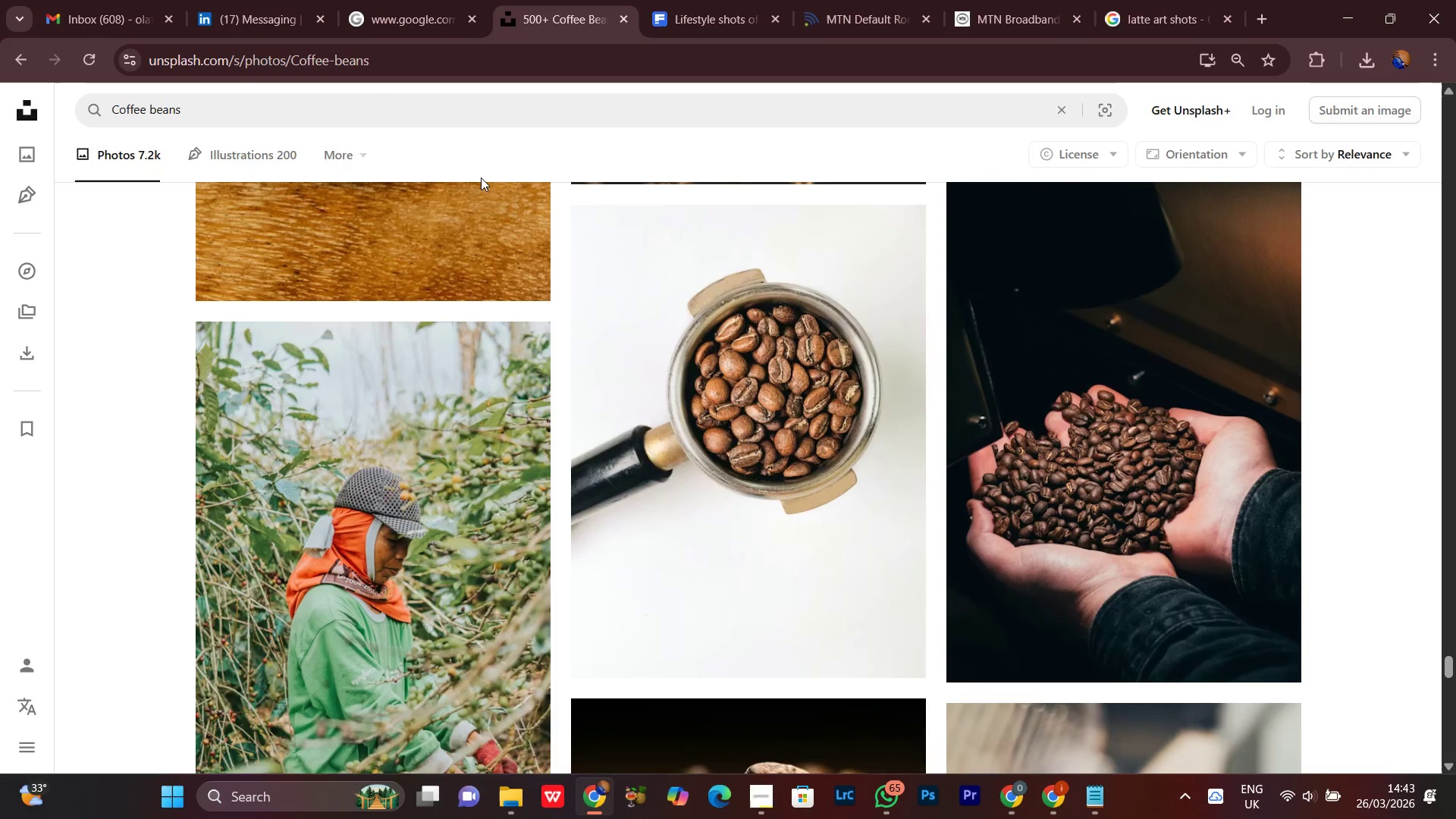 
scroll: coordinate [481, 177], scroll_direction: up, amount: 1.0
 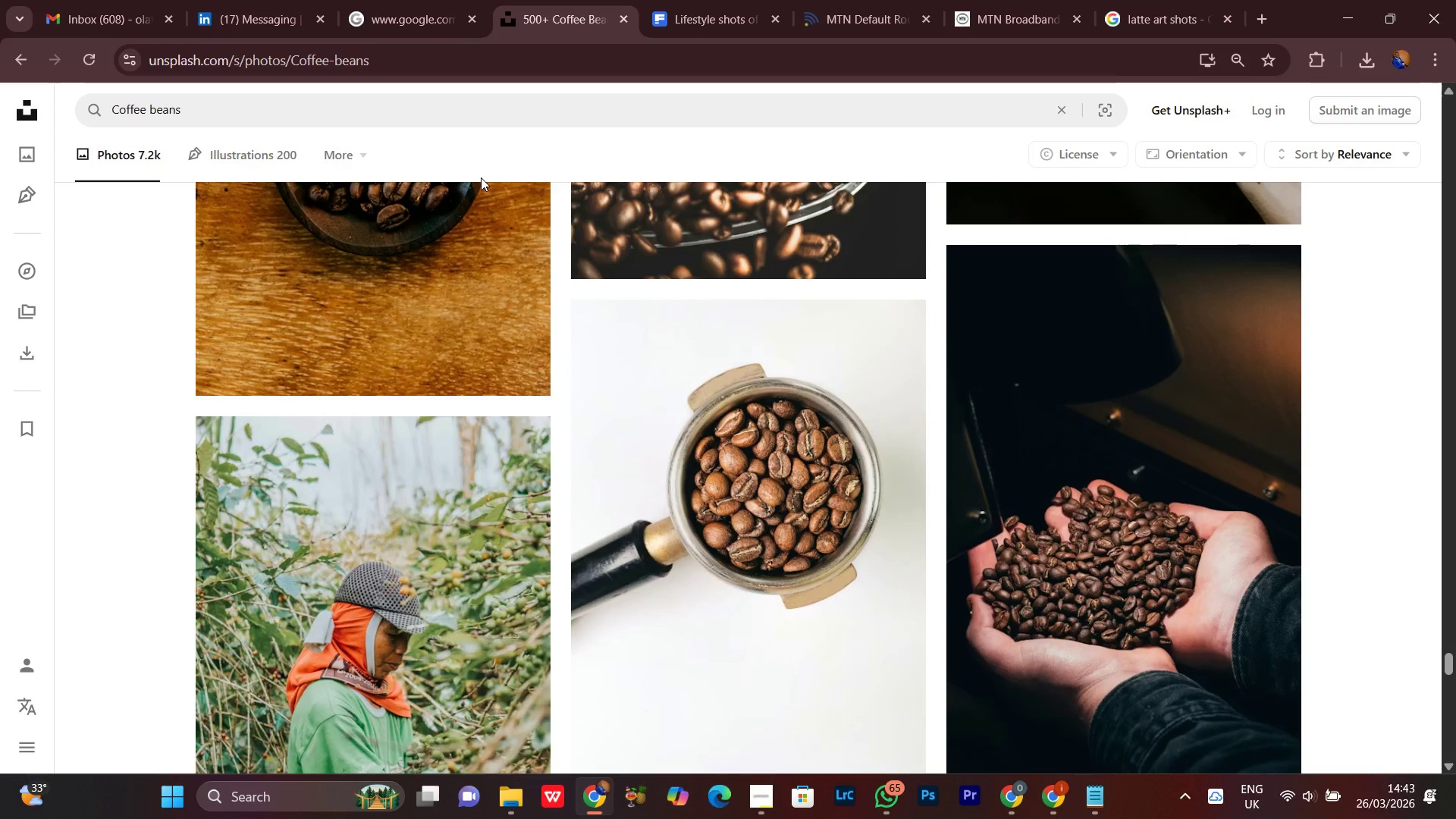 
scroll: coordinate [482, 176], scroll_direction: down, amount: 20.0
 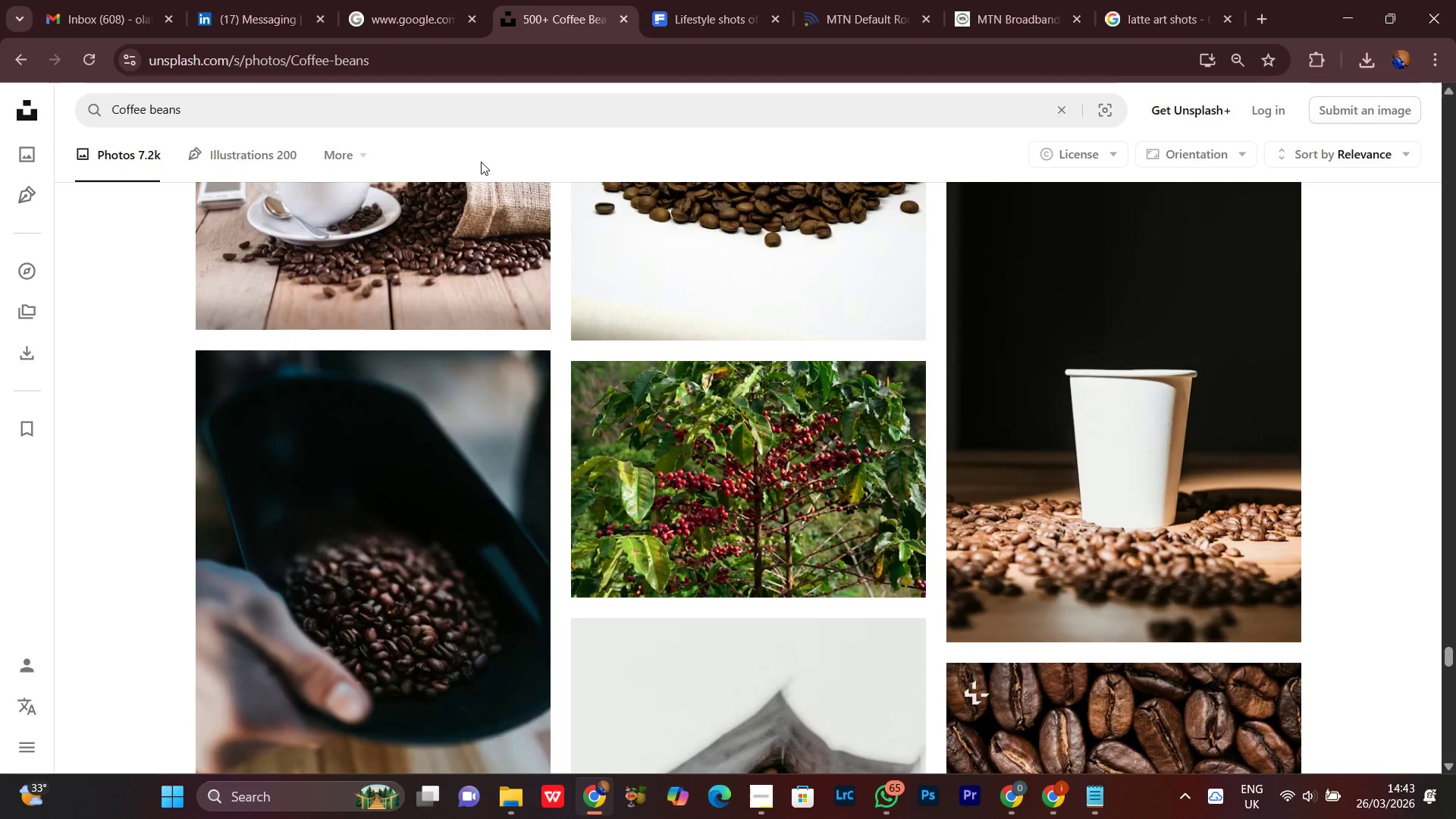 
scroll: coordinate [475, 165], scroll_direction: down, amount: 7.0
 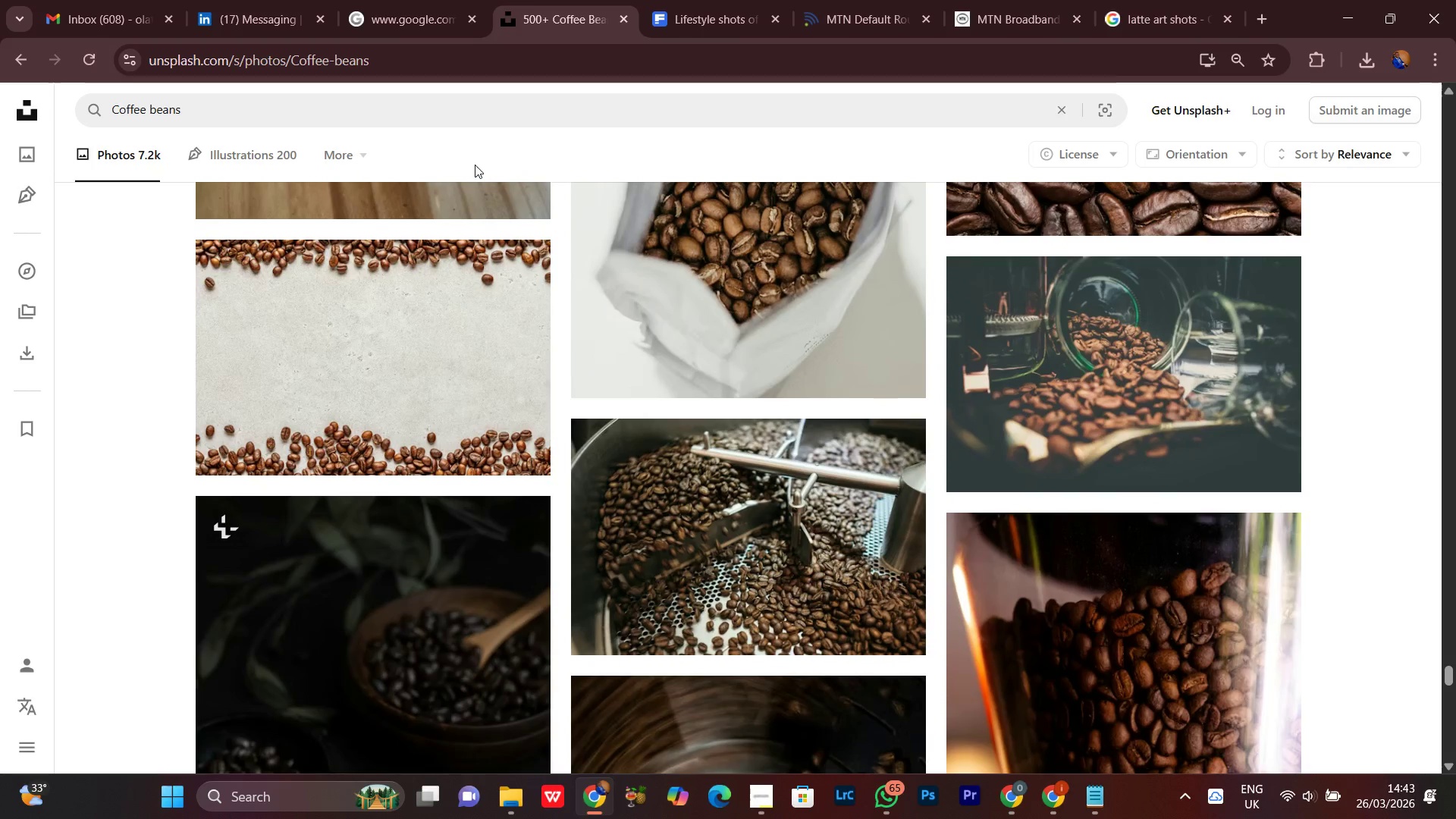 
scroll: coordinate [475, 165], scroll_direction: up, amount: 4.0
 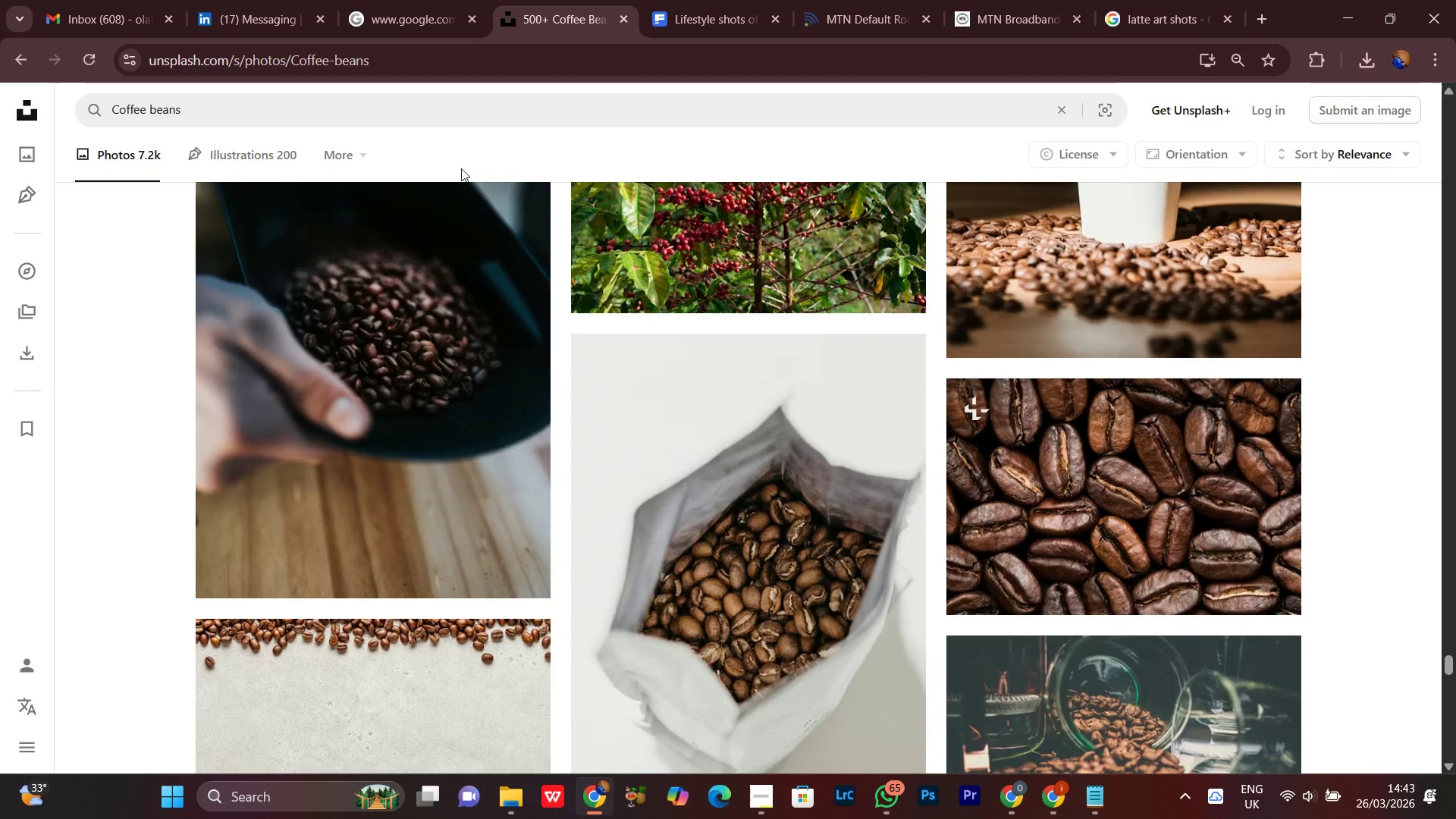 
scroll: coordinate [459, 170], scroll_direction: down, amount: 3.0
 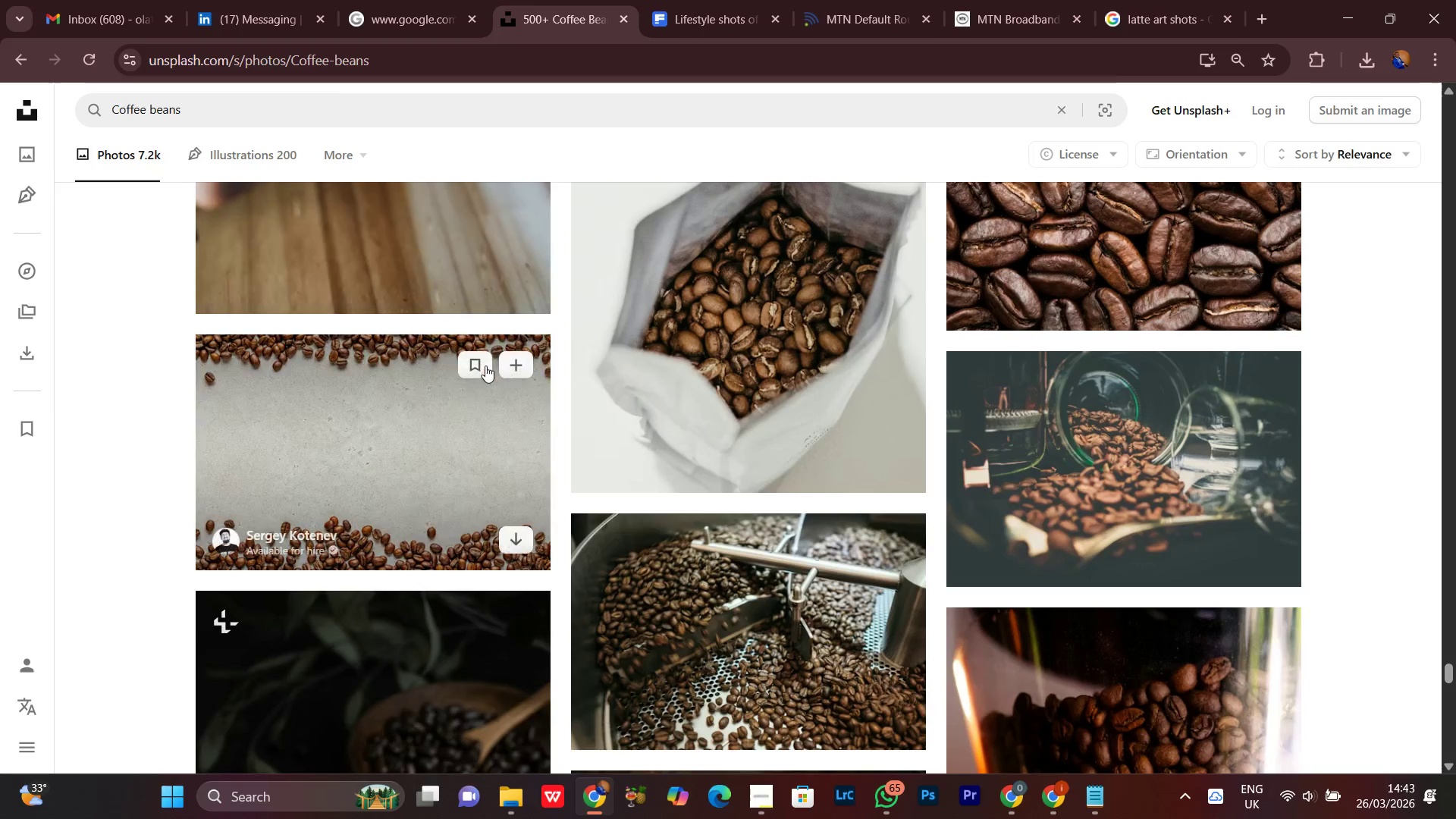 
mouse_move([670, 468])
 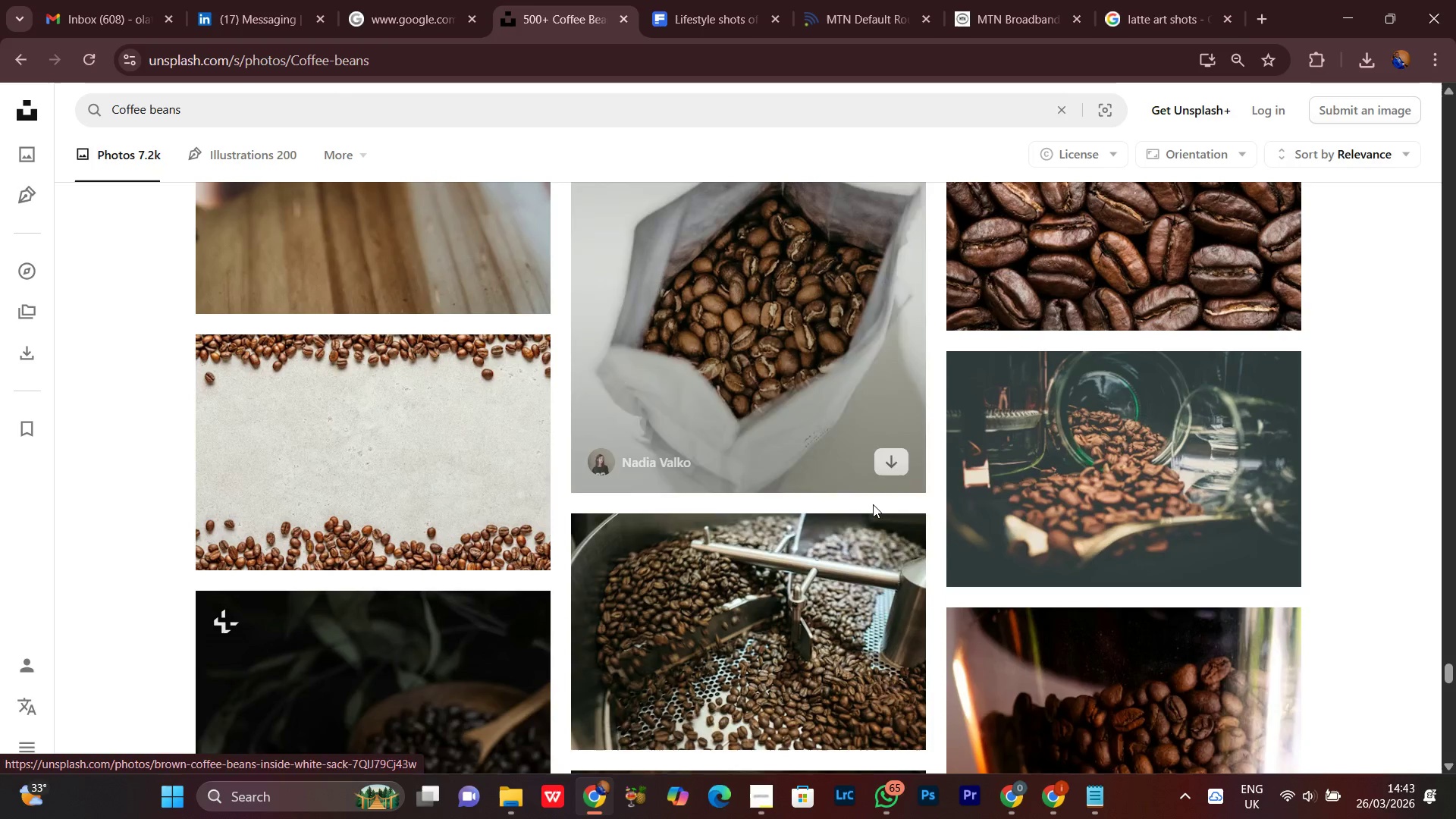 
scroll: coordinate [914, 611], scroll_direction: up, amount: 2.0
 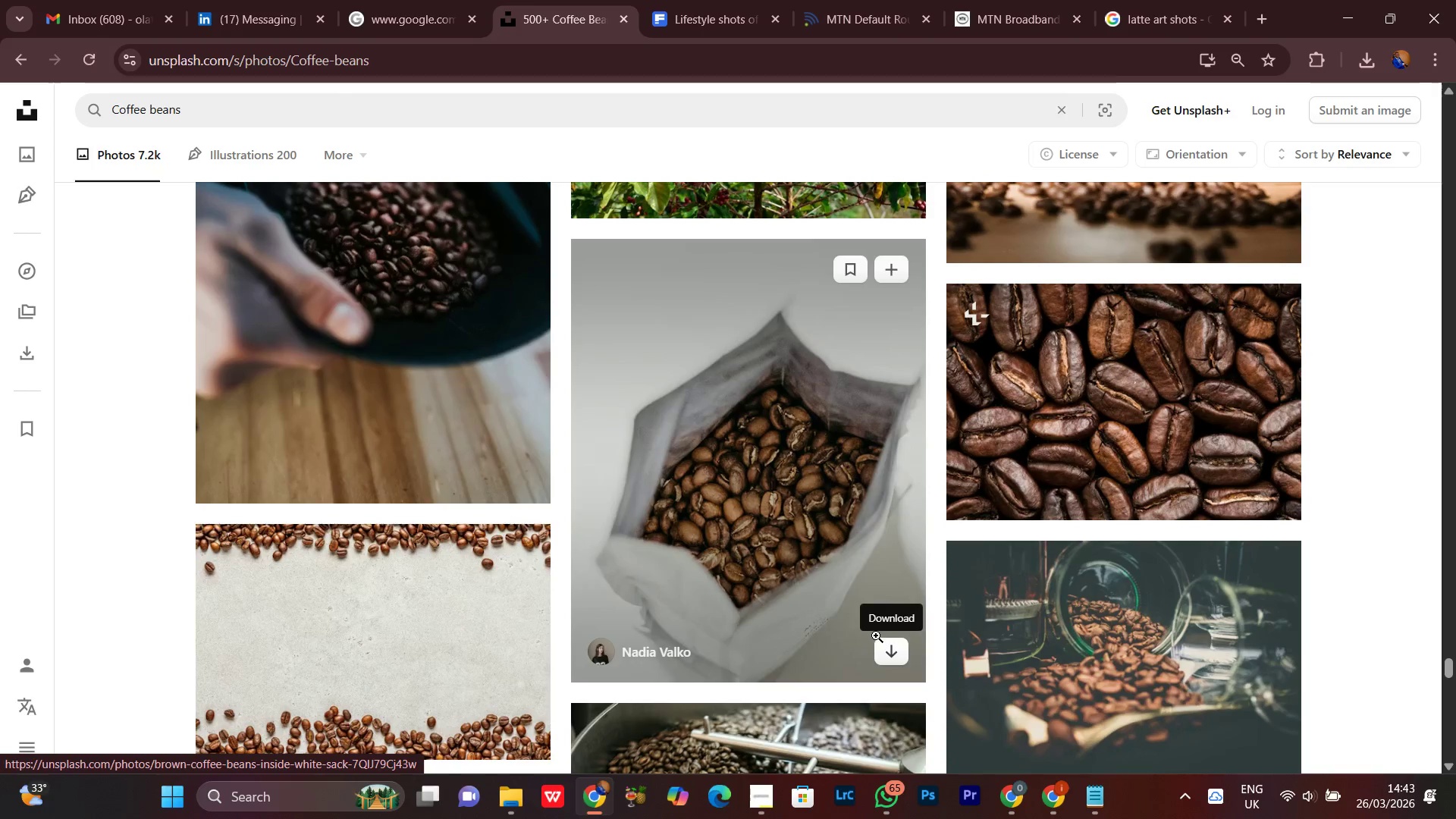 
left_click([893, 650])
 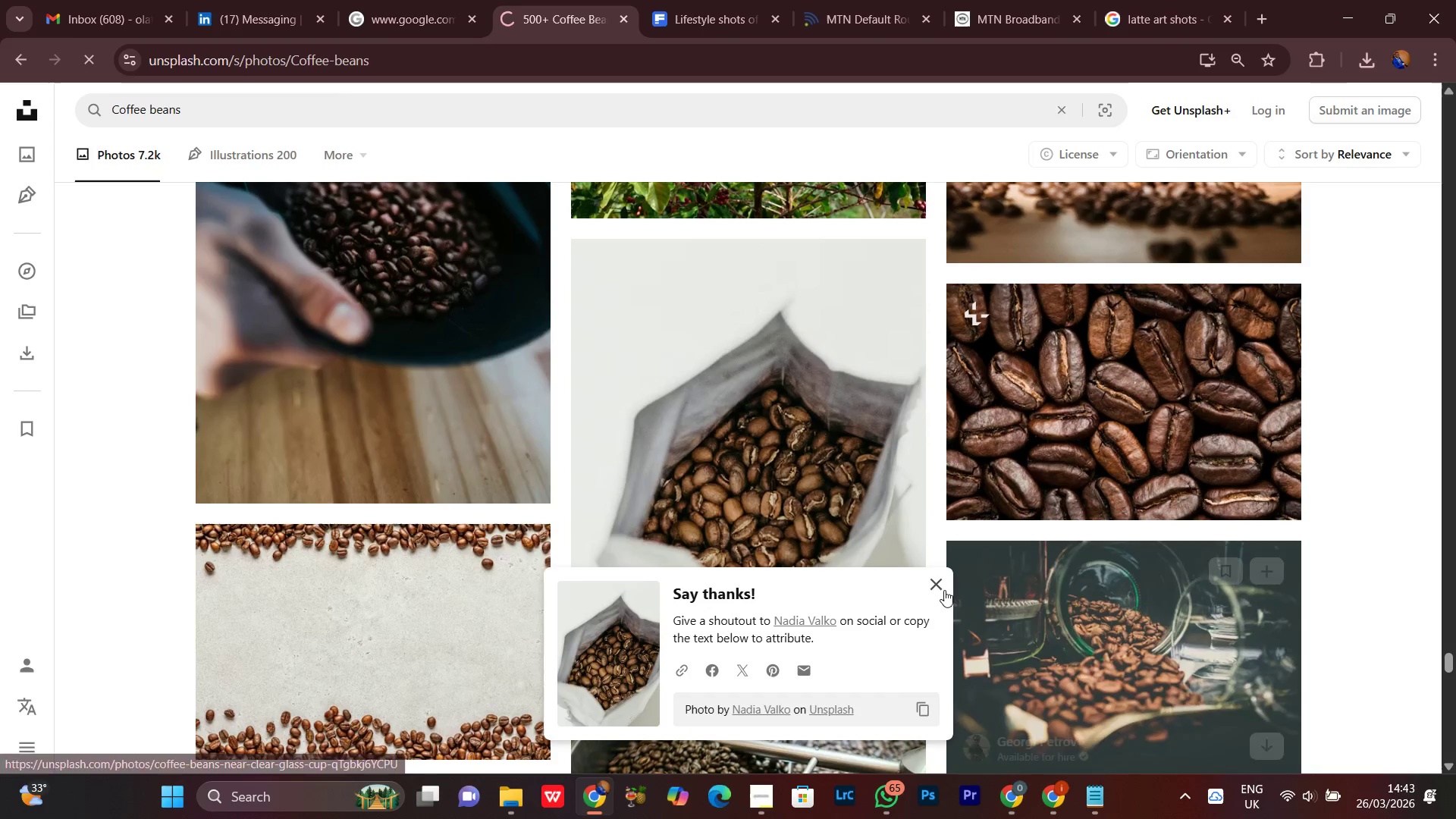 
left_click([939, 584])
 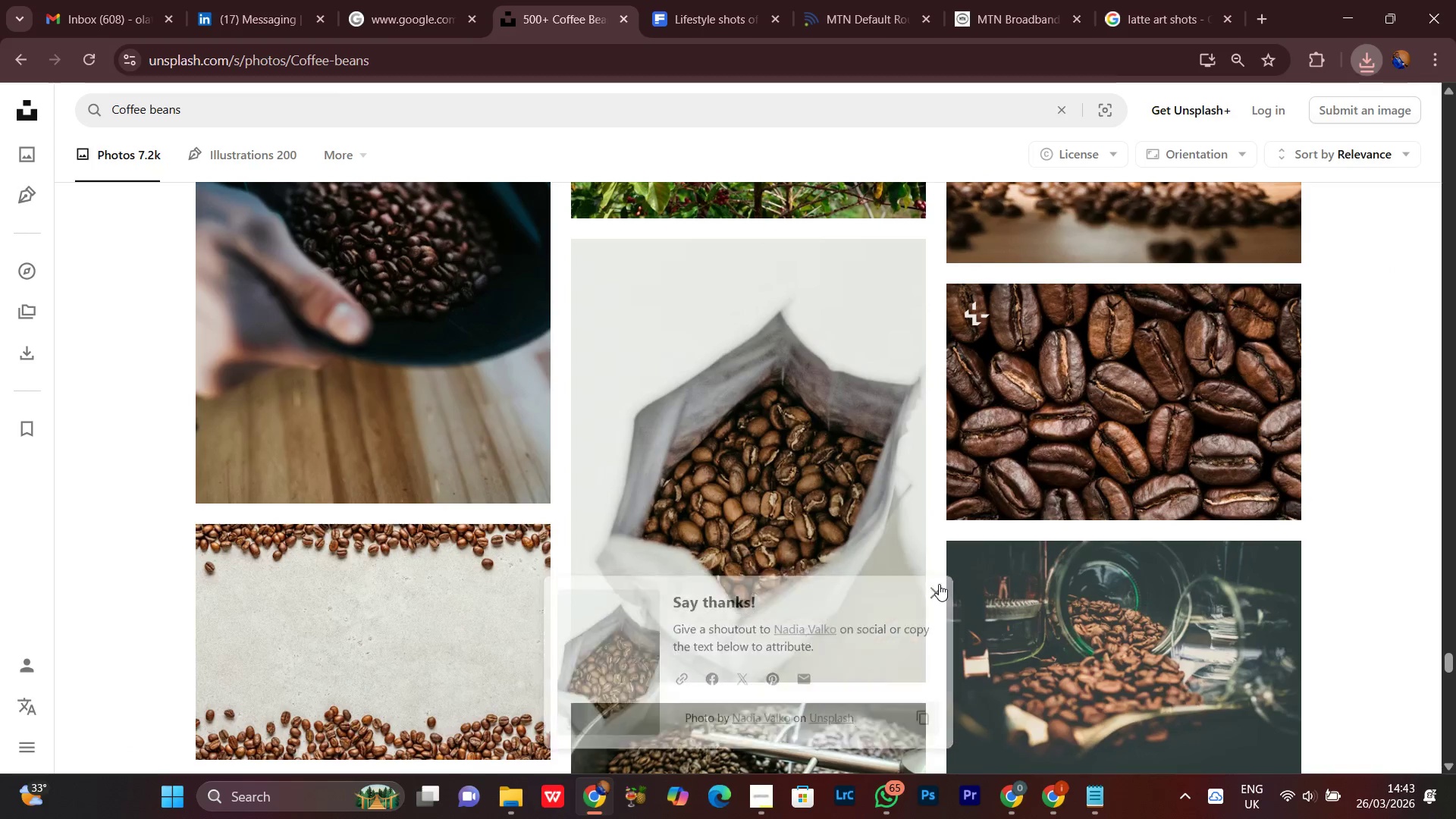 
scroll: coordinate [940, 582], scroll_direction: down, amount: 12.0
 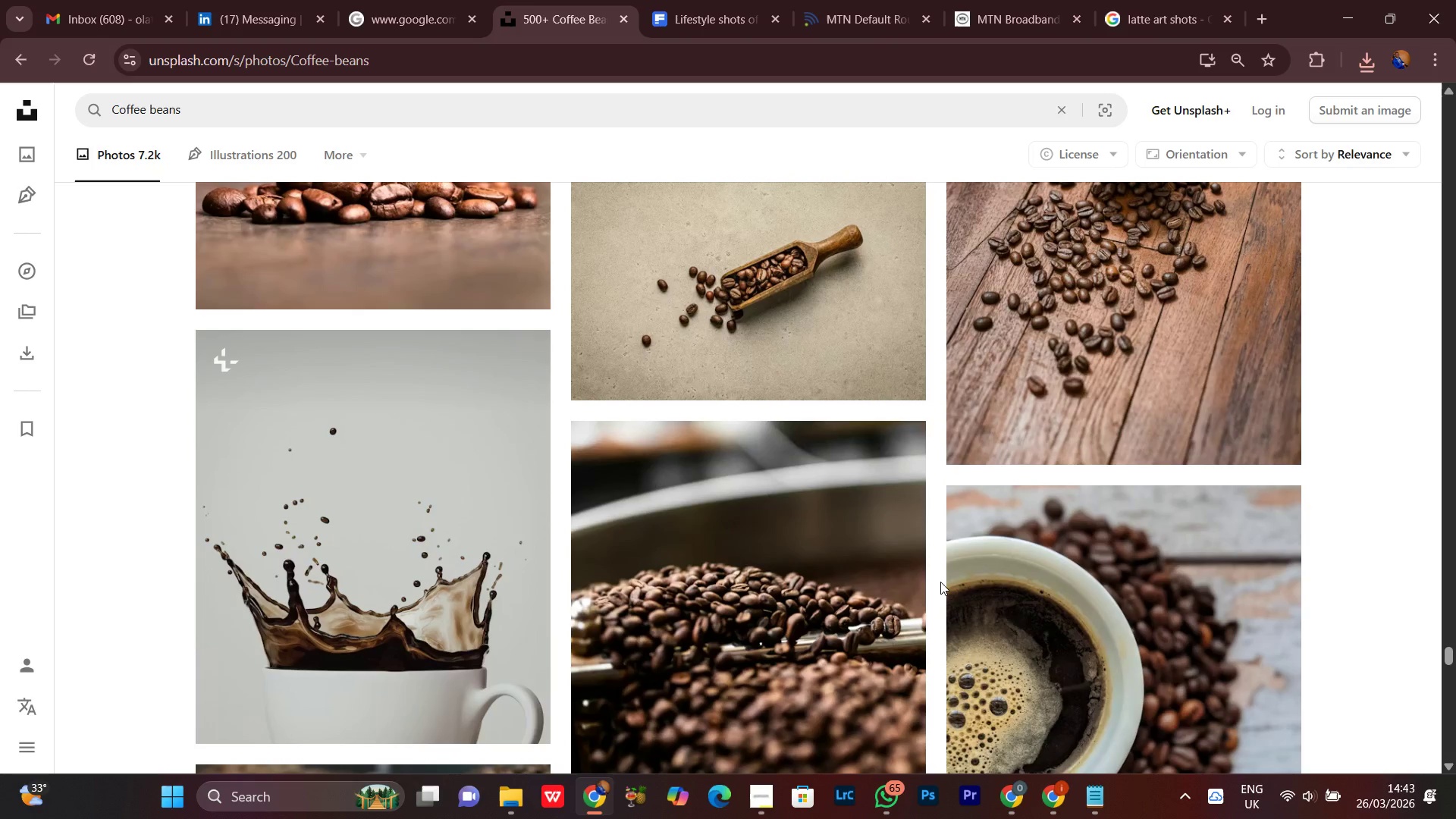 
scroll: coordinate [934, 582], scroll_direction: down, amount: 8.0
 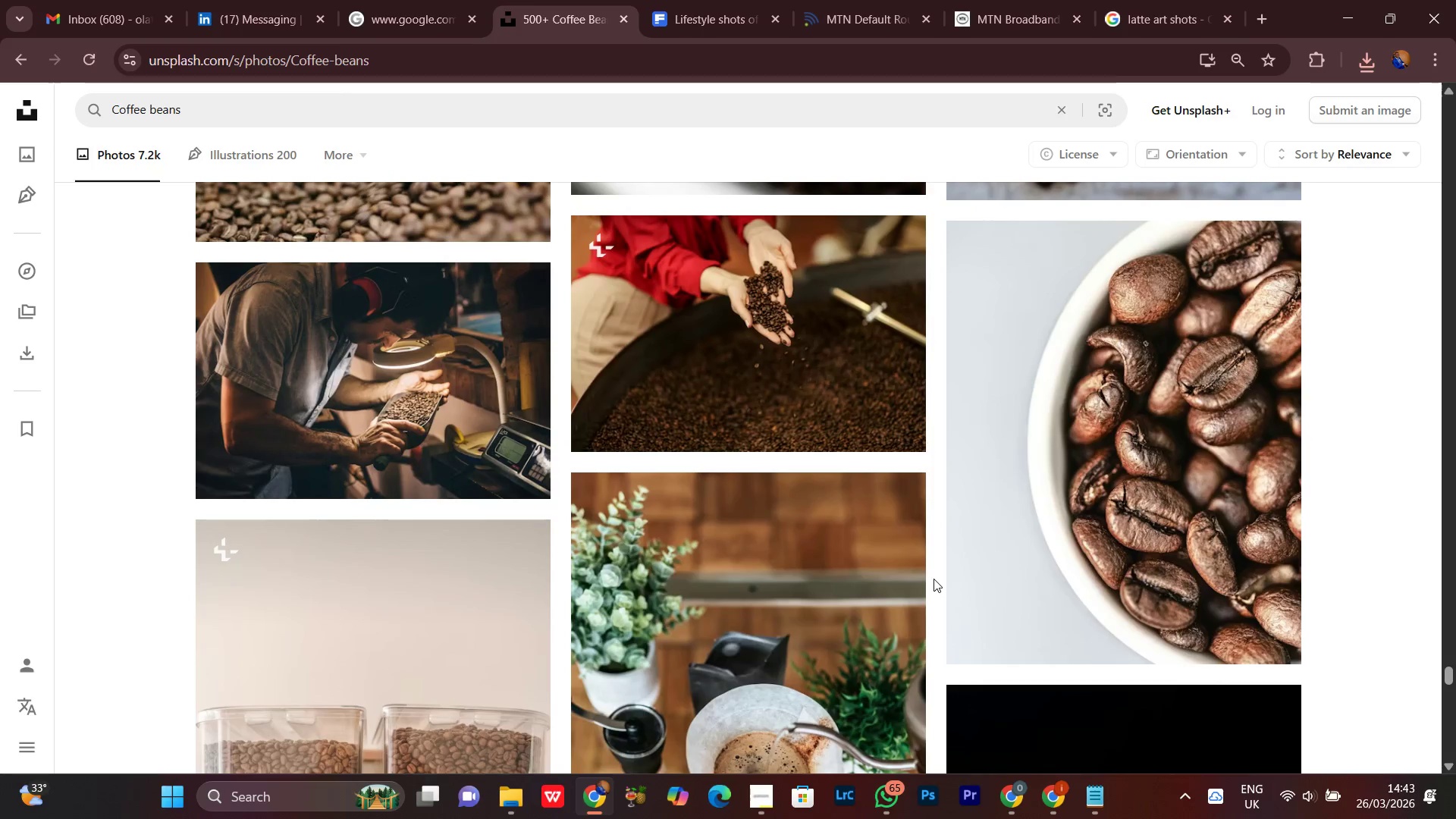 
scroll: coordinate [940, 568], scroll_direction: up, amount: 2.0
 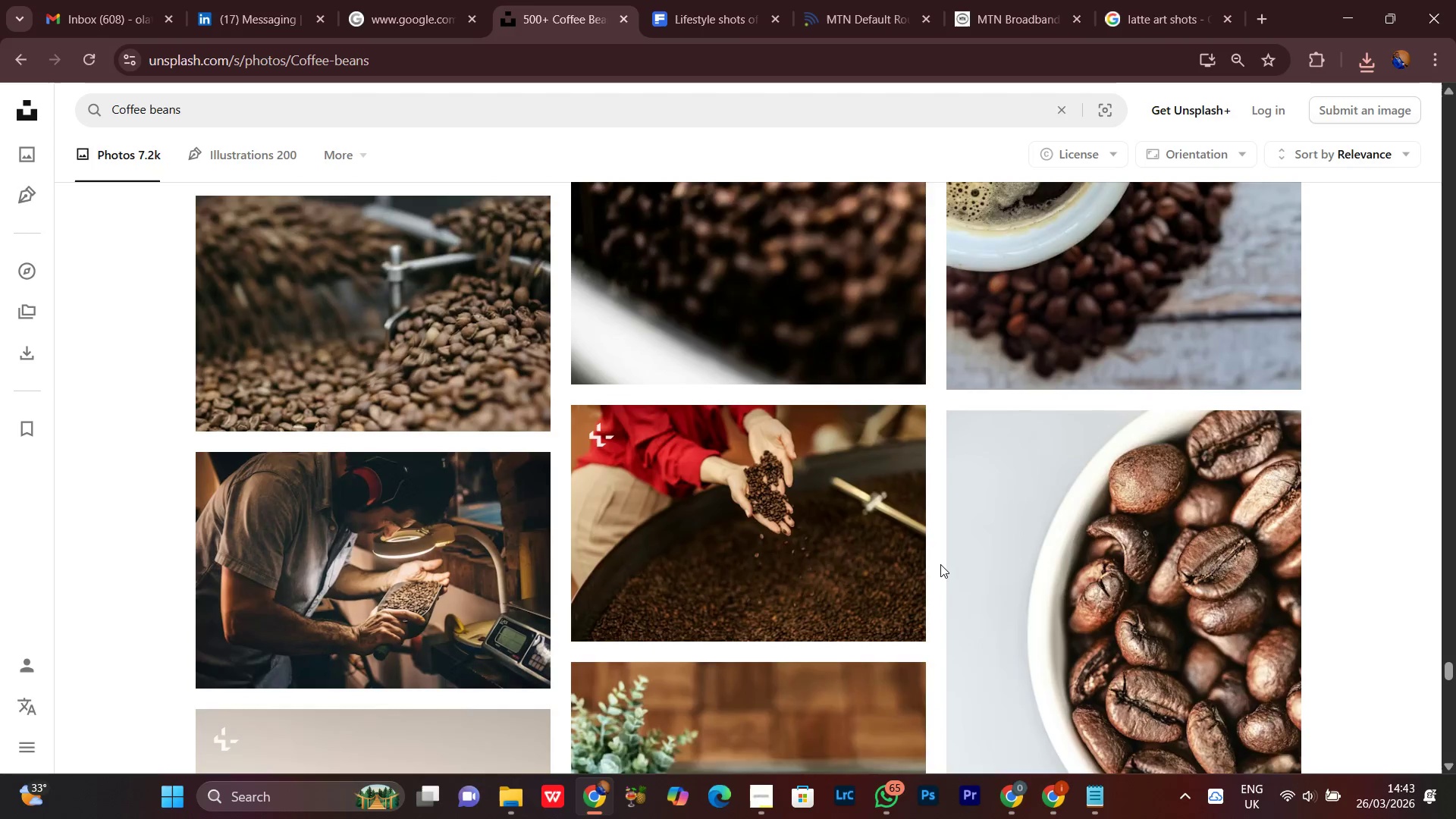 
scroll: coordinate [940, 564], scroll_direction: none, amount: 0.0
 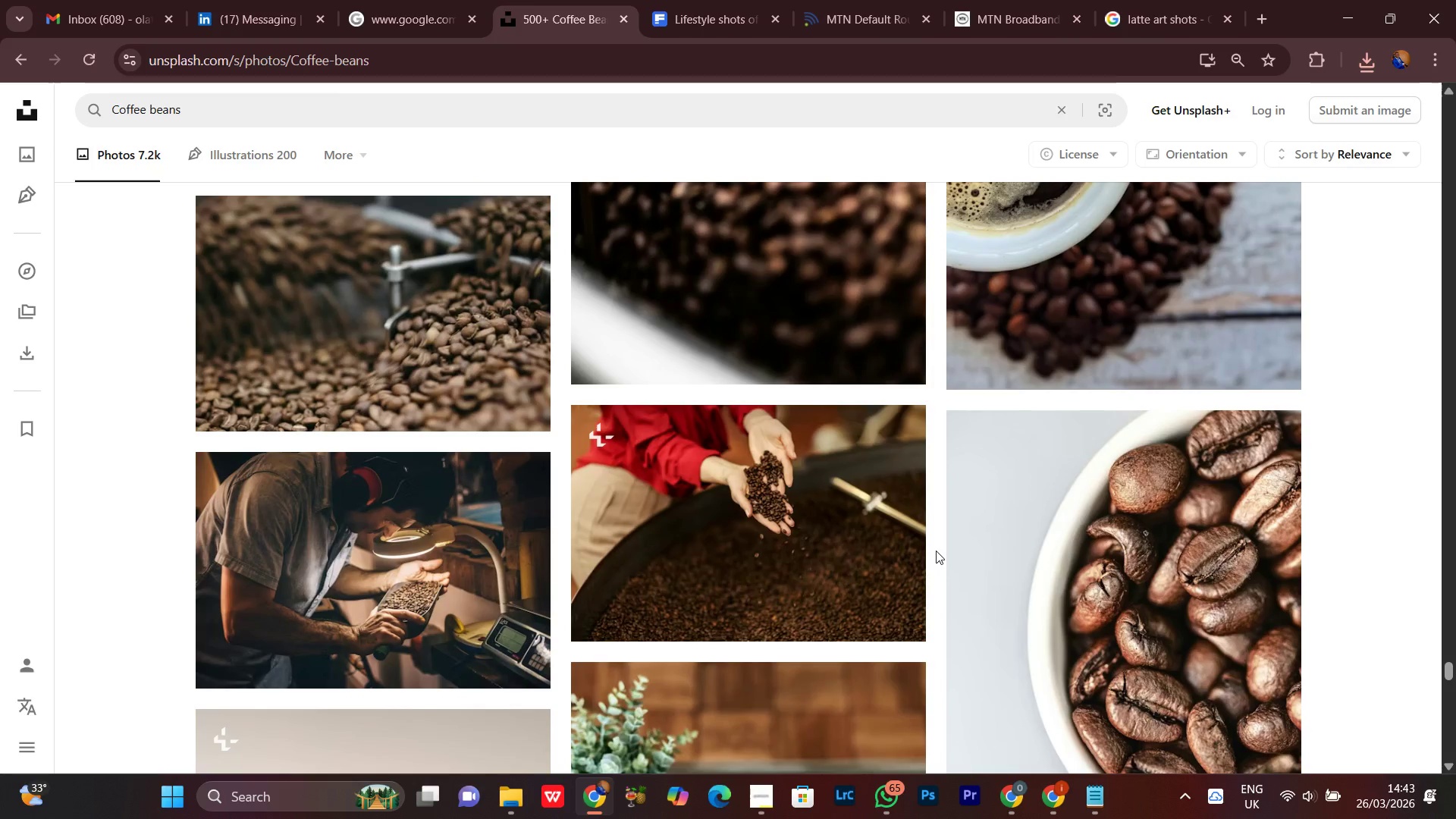 
scroll: coordinate [932, 551], scroll_direction: down, amount: 10.0
 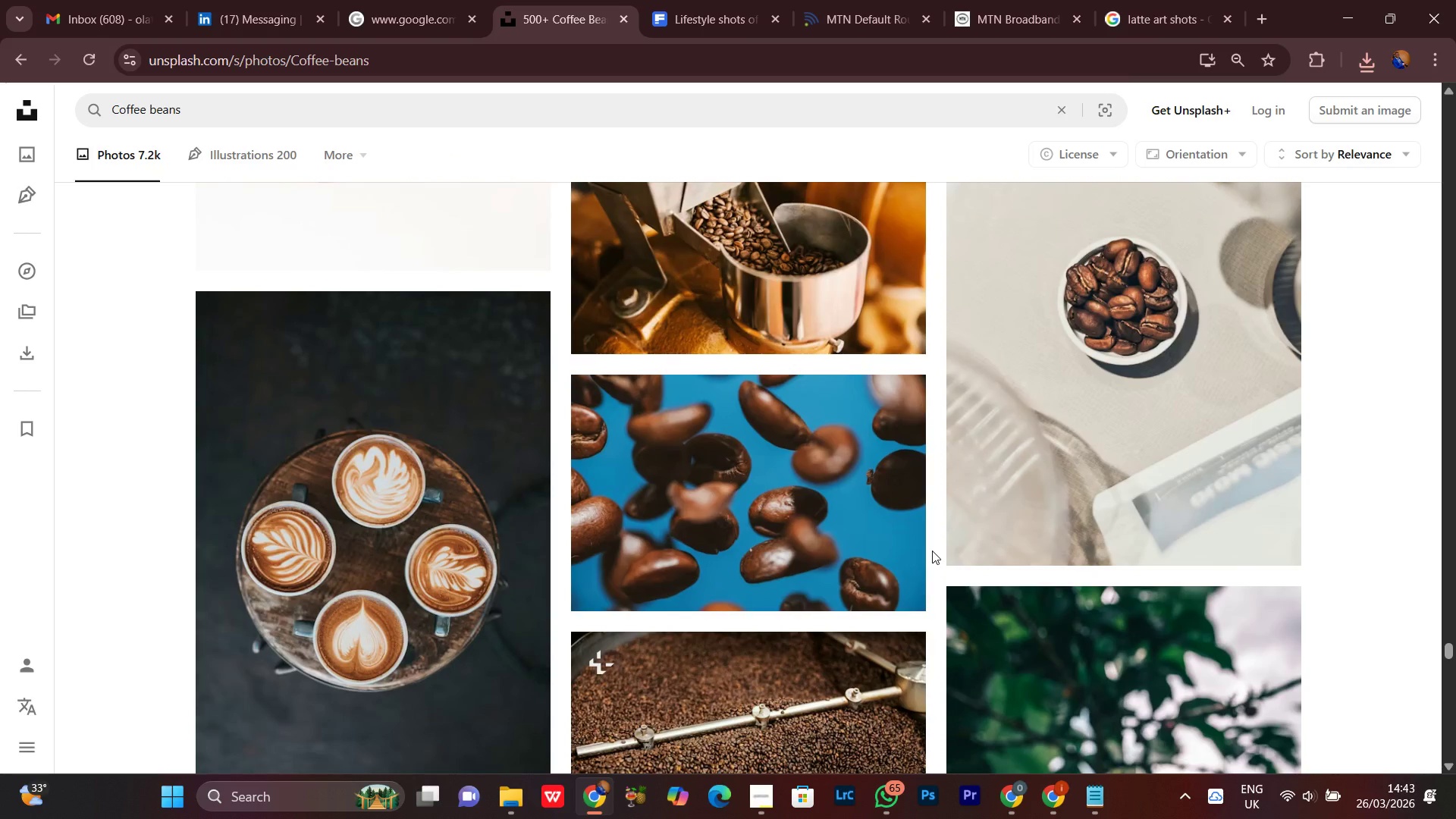 
left_click([762, 818])